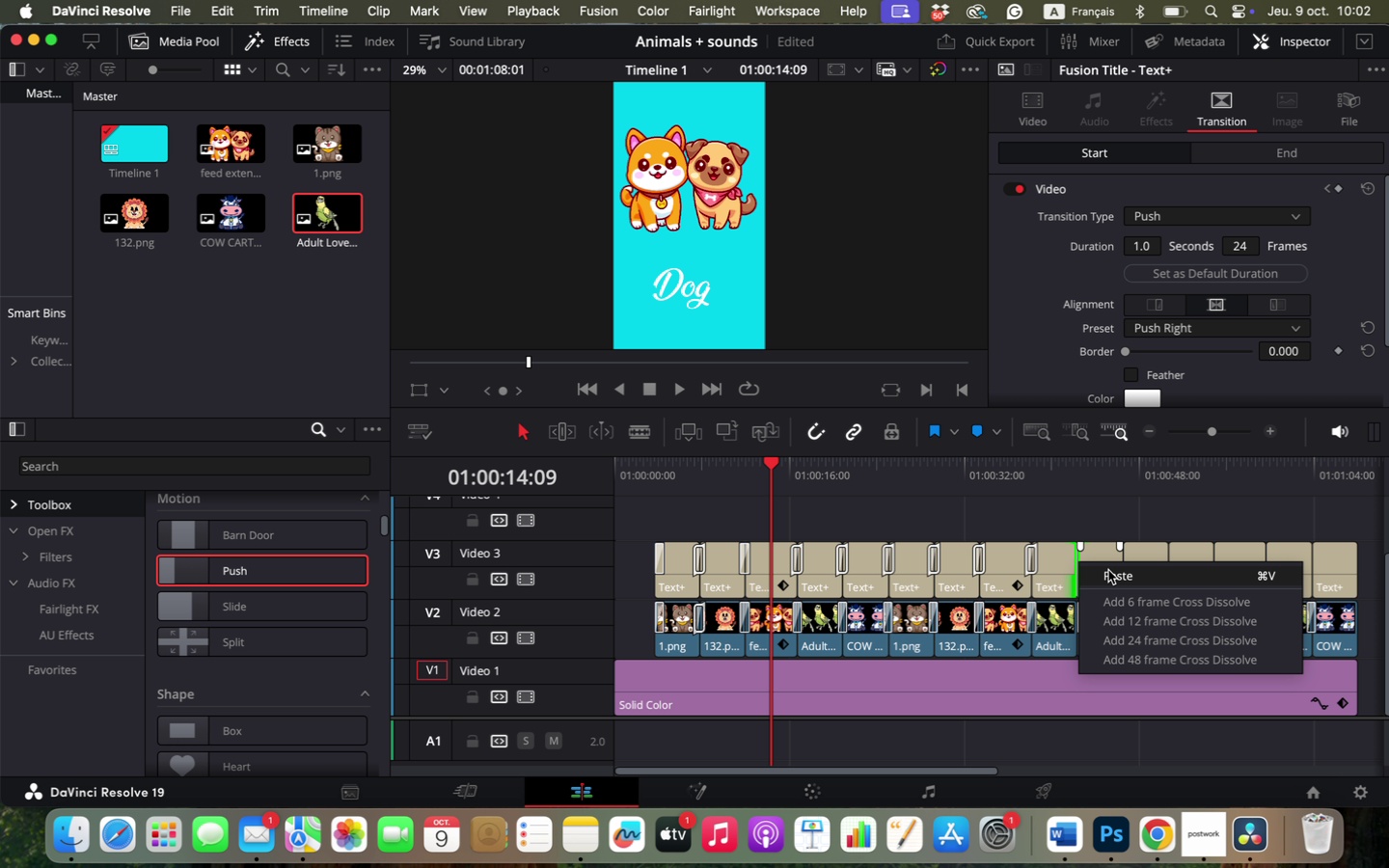 
left_click([1108, 570])
 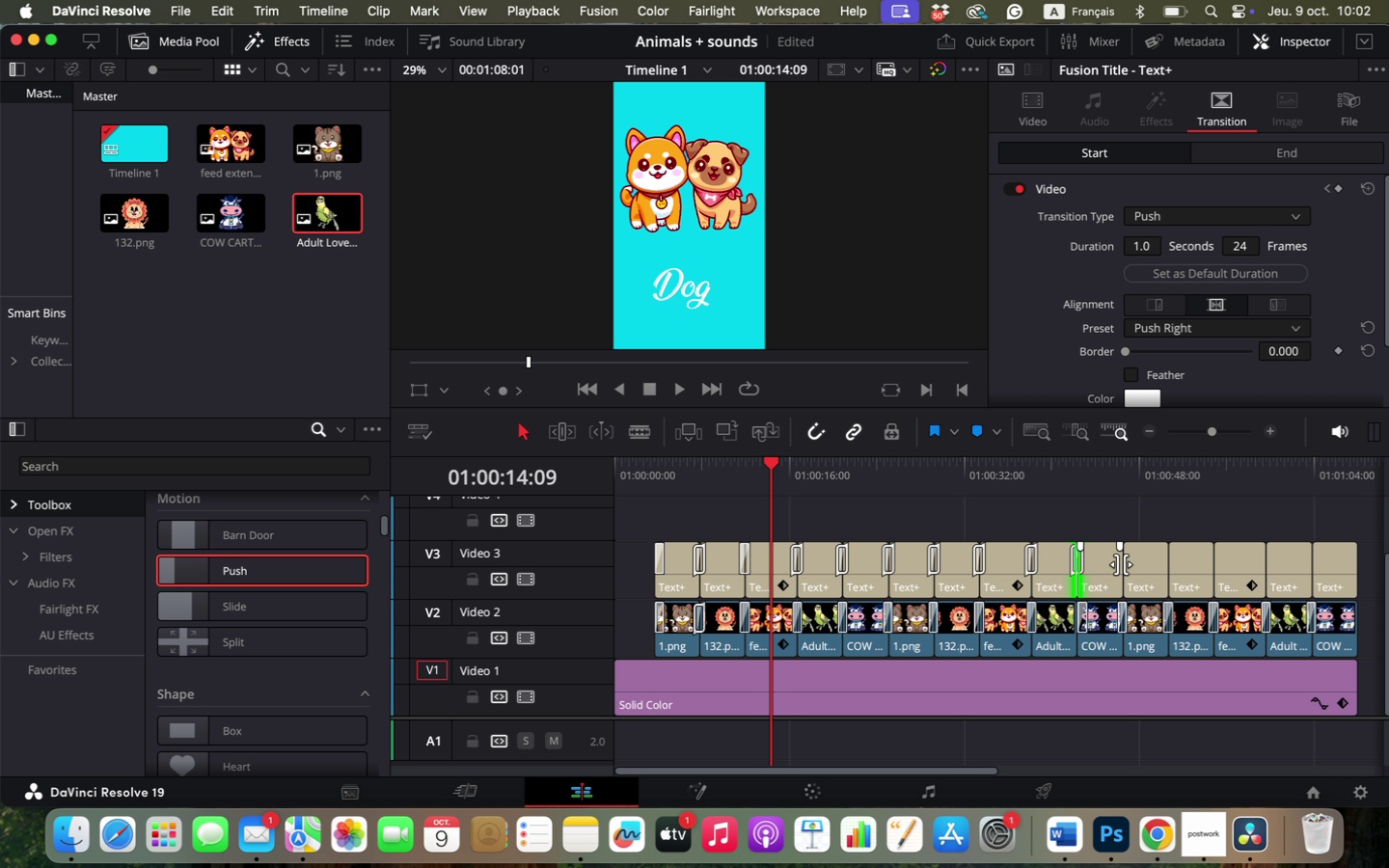 
right_click([1121, 564])
 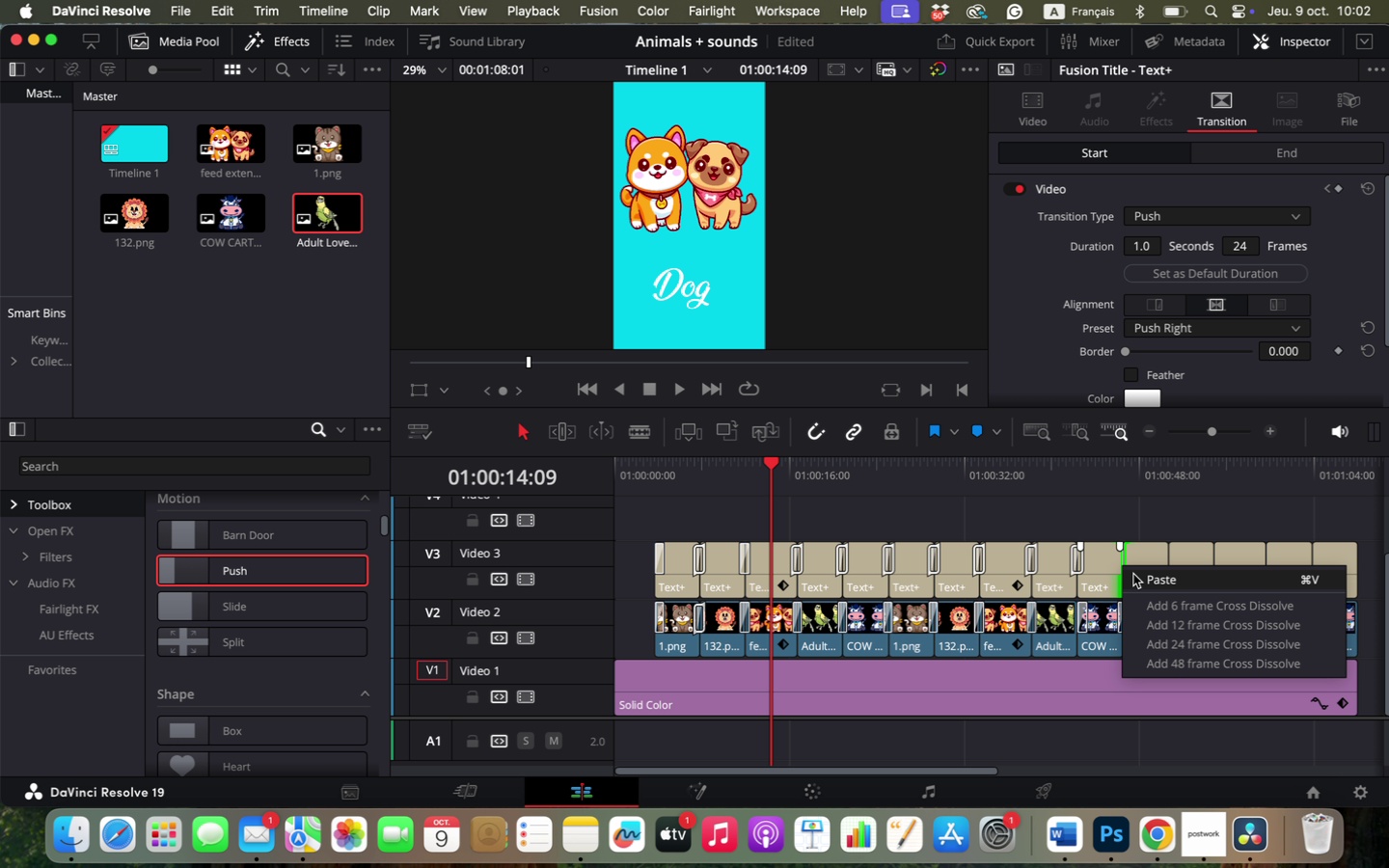 
left_click([1133, 574])
 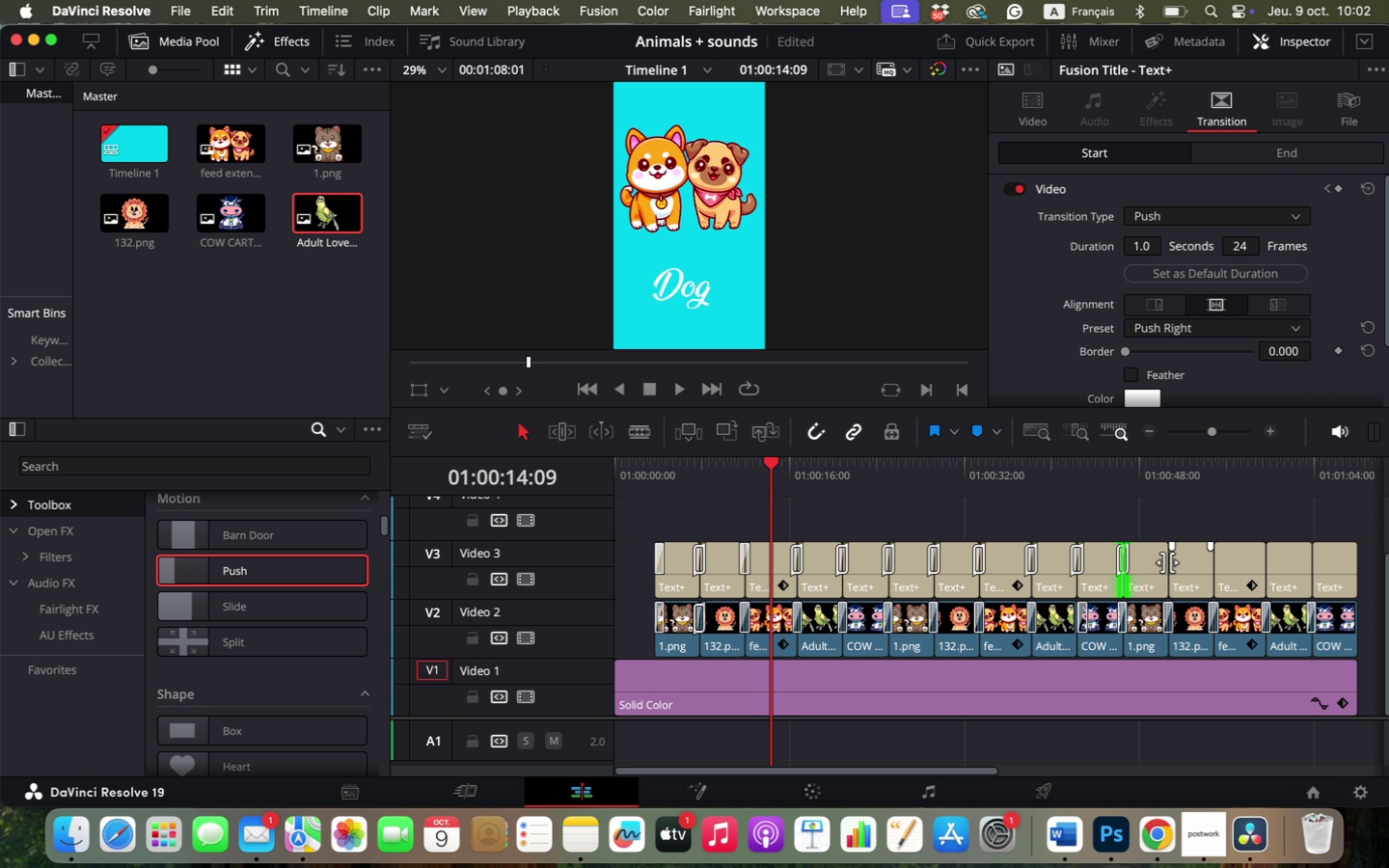 
right_click([1167, 562])
 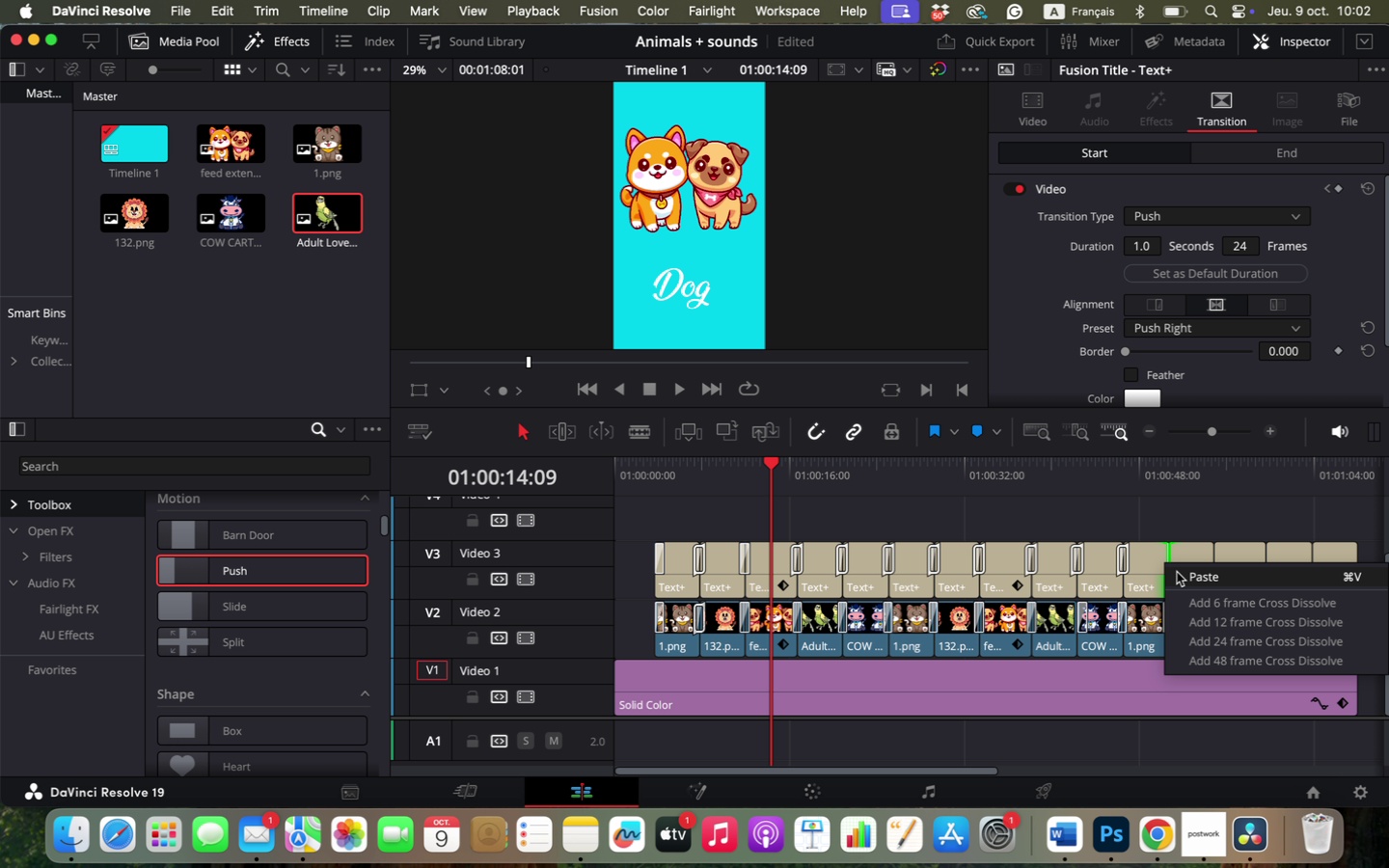 
left_click([1177, 572])
 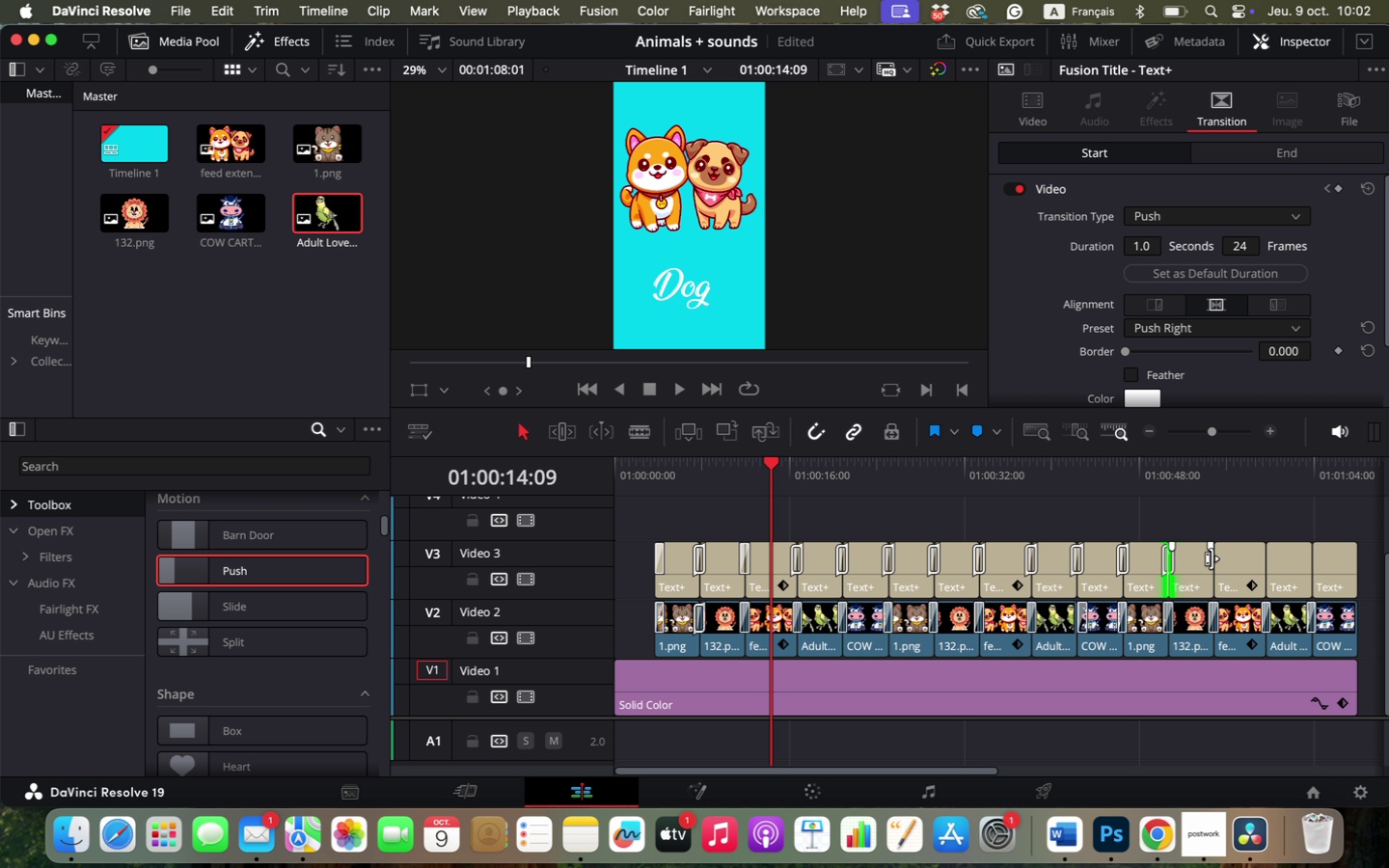 
right_click([1212, 558])
 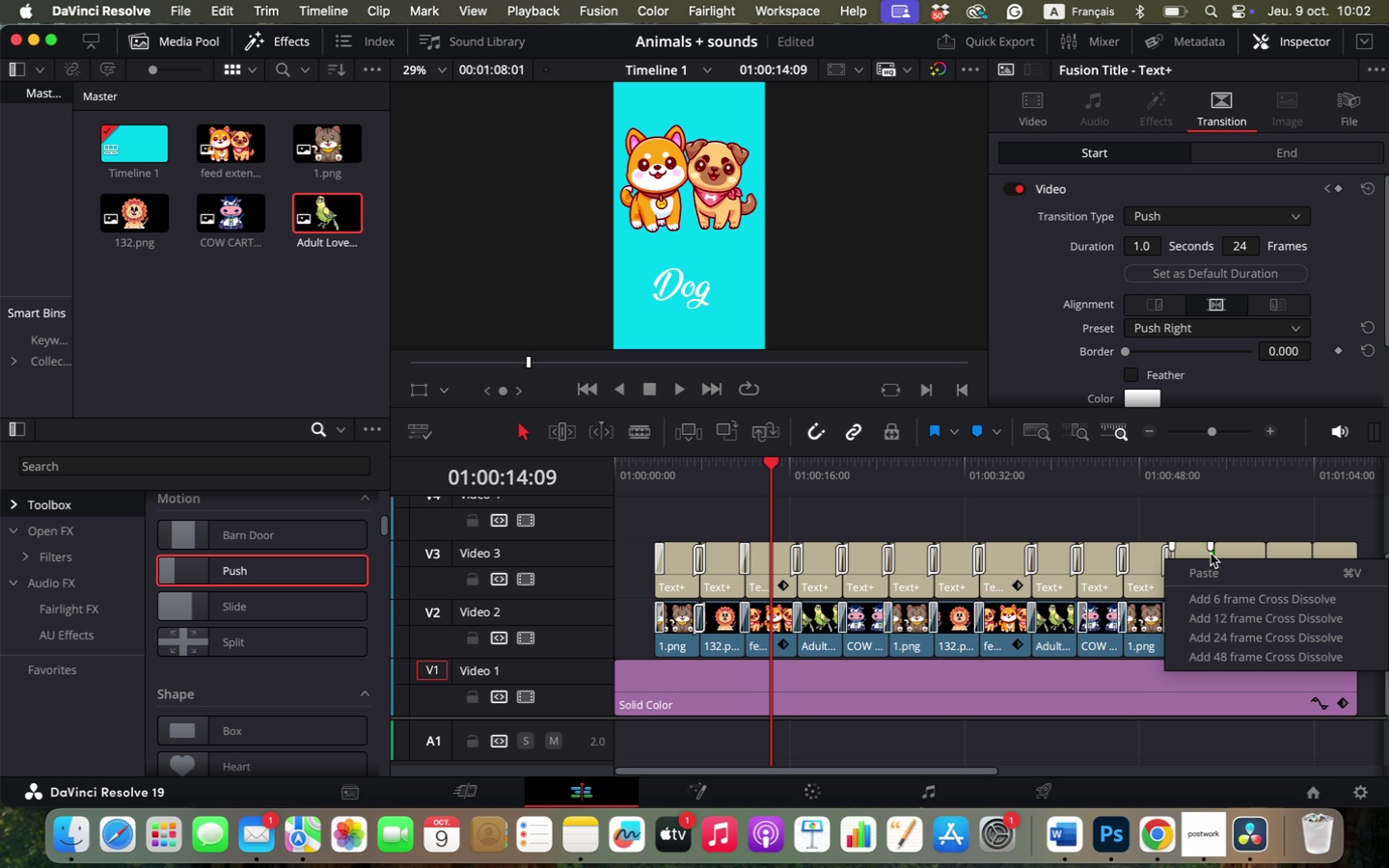 
left_click([1211, 554])
 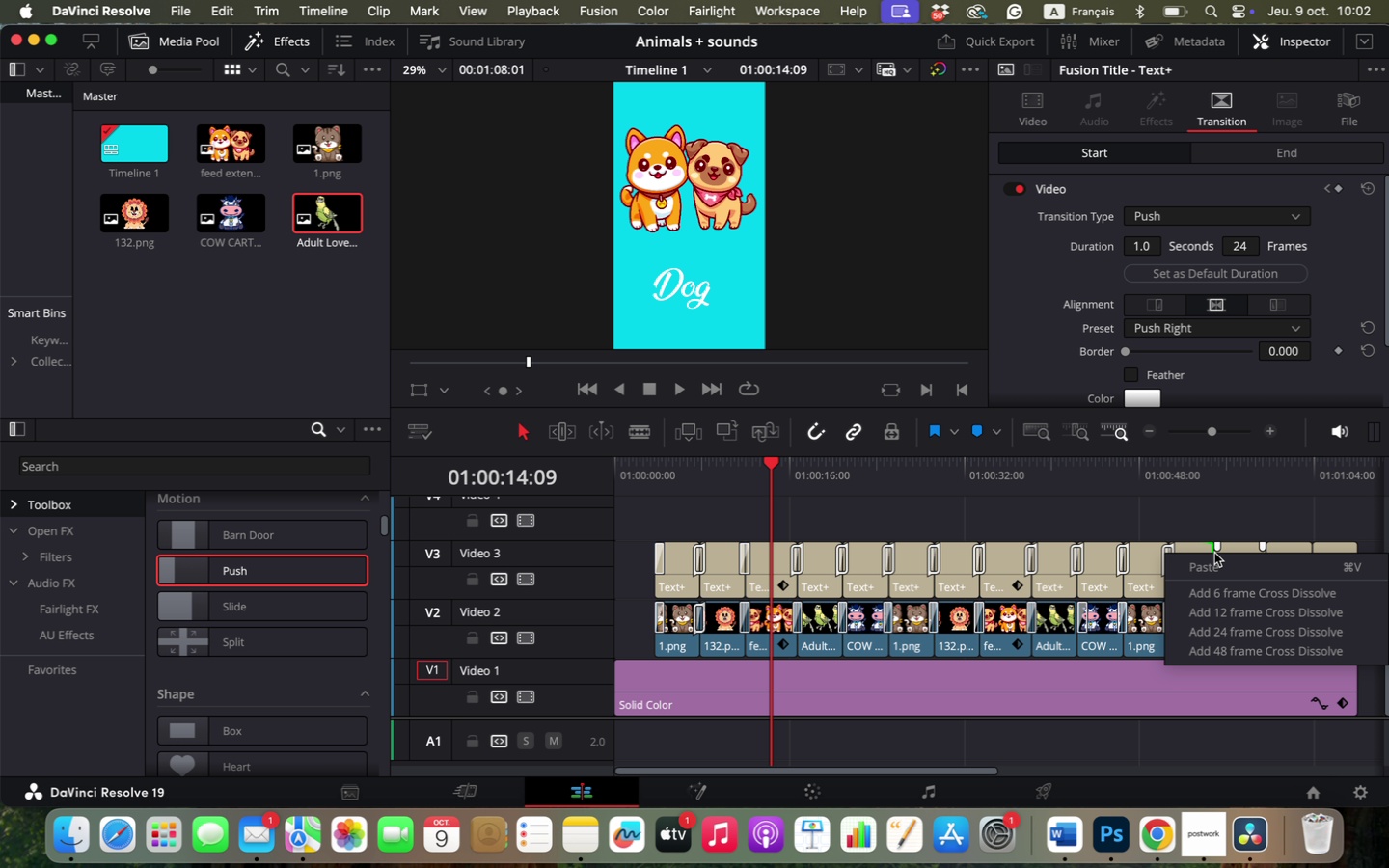 
right_click([1214, 553])
 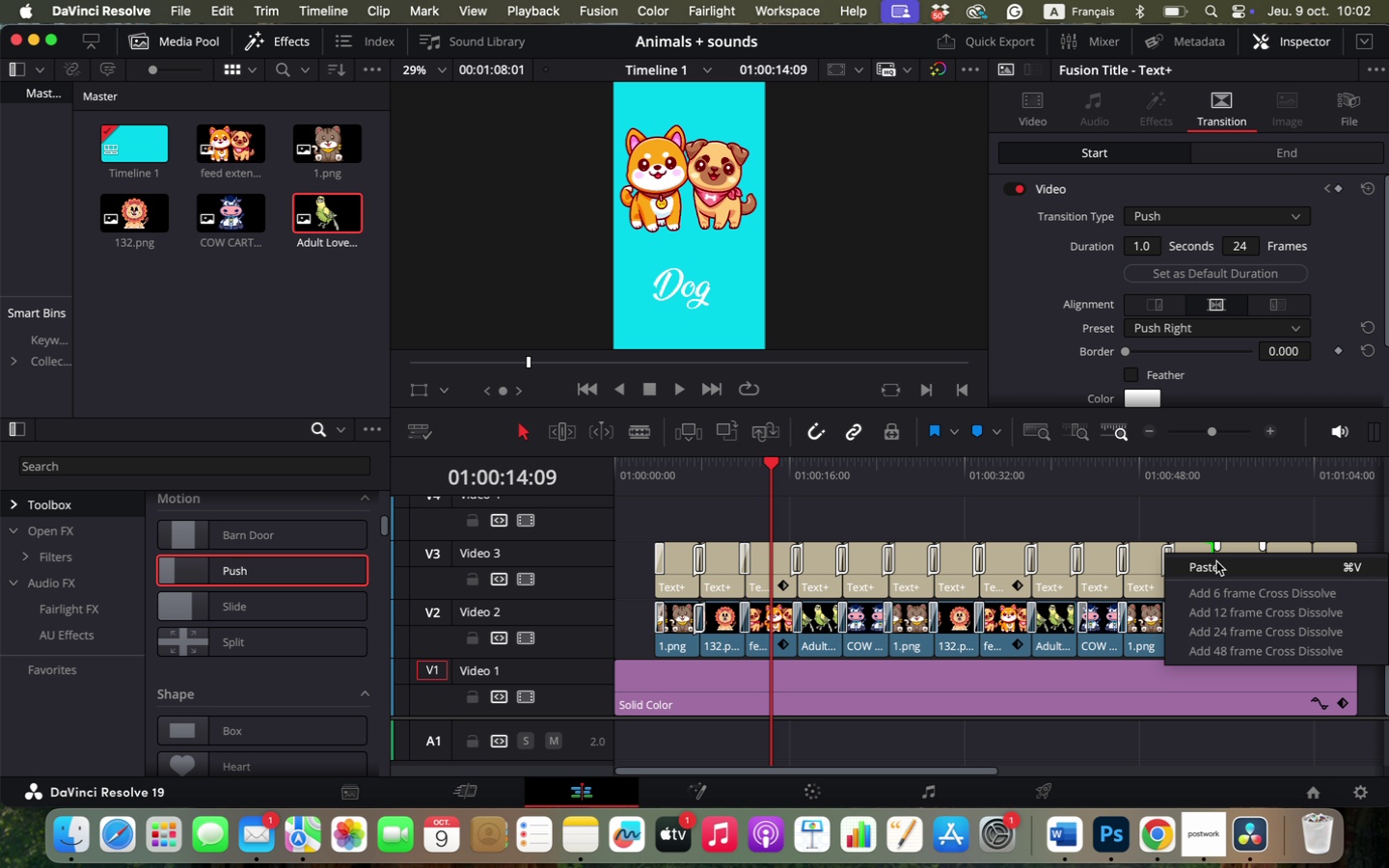 
left_click([1216, 561])
 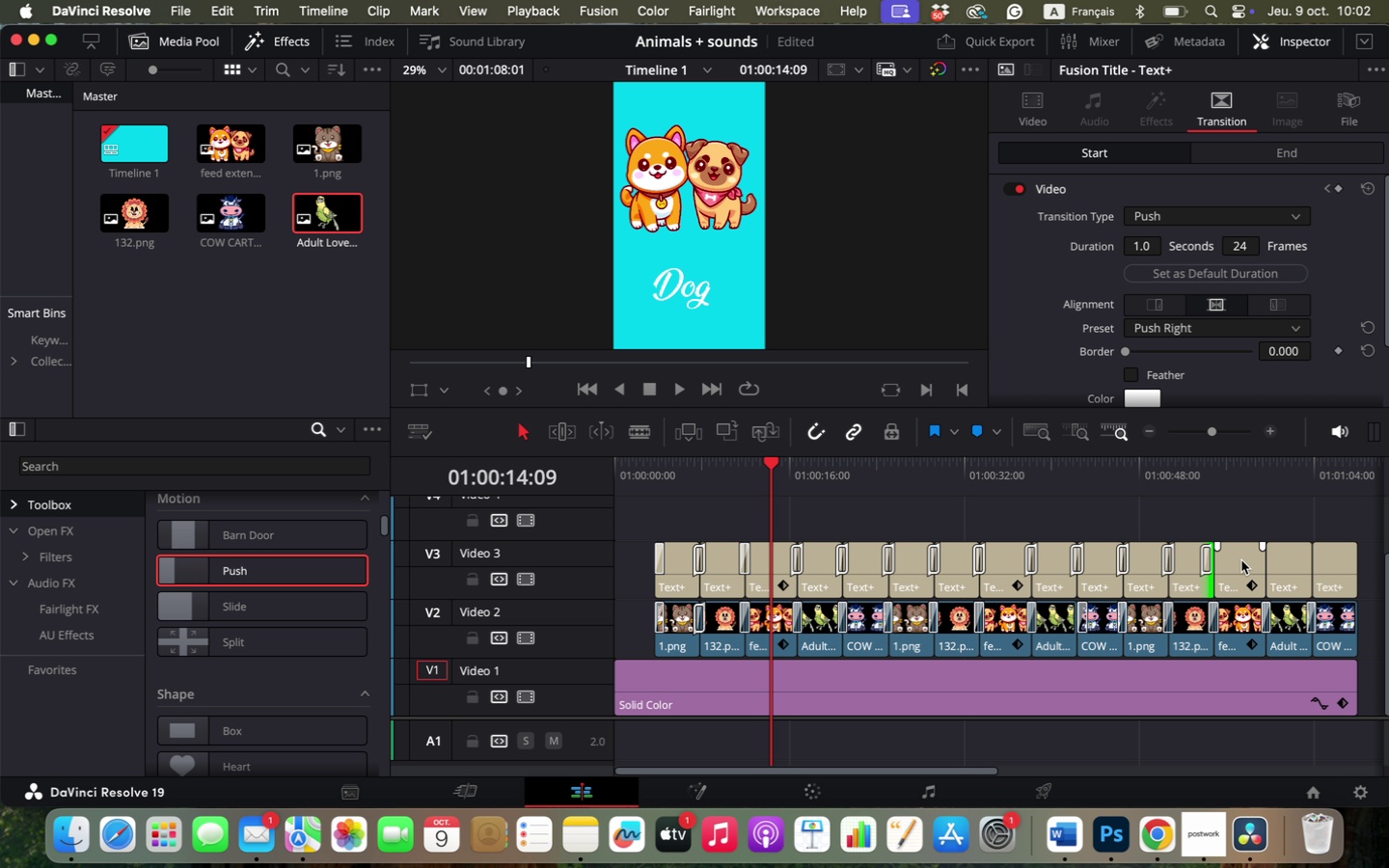 
key(Meta+W)
 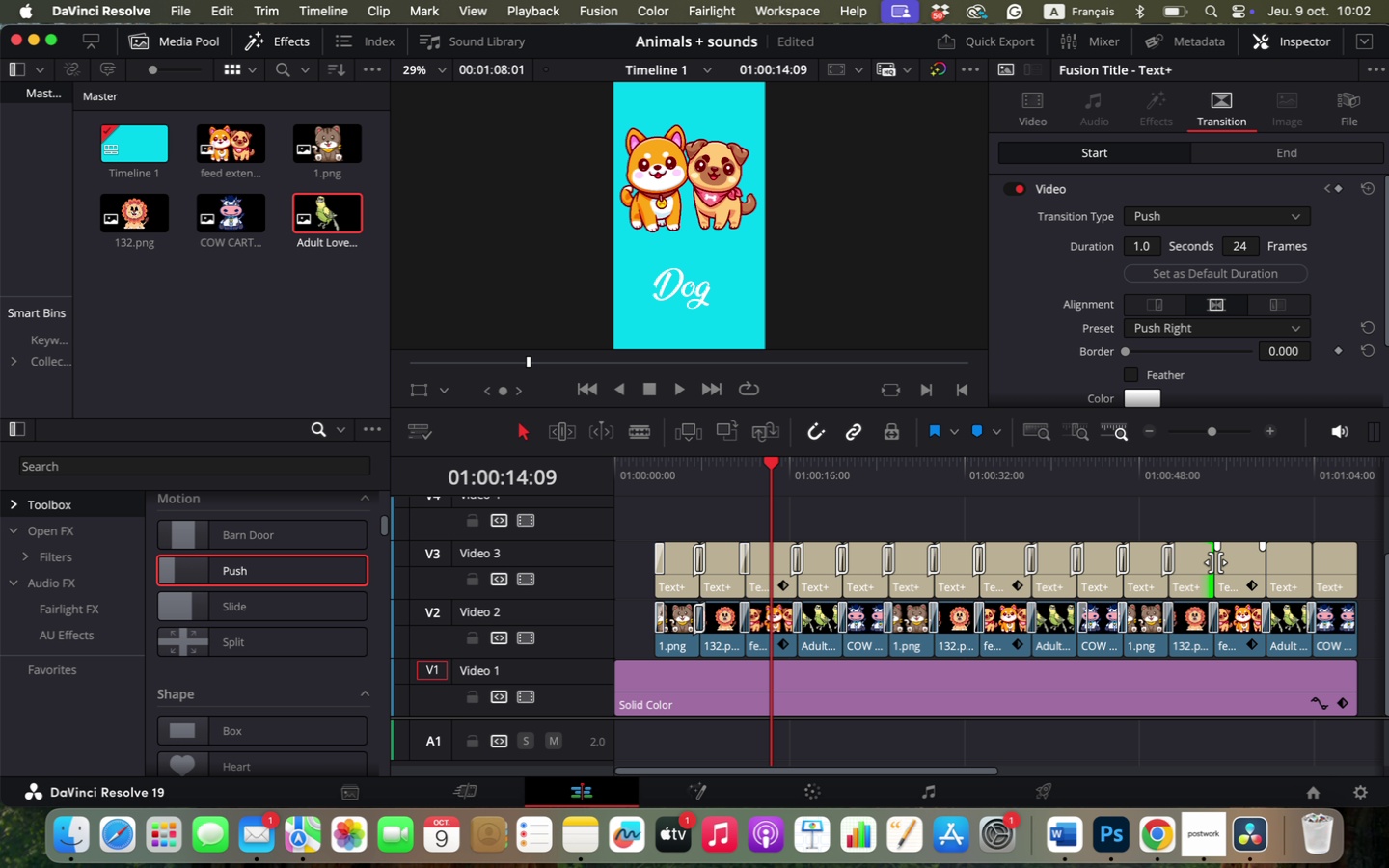 
right_click([1215, 562])
 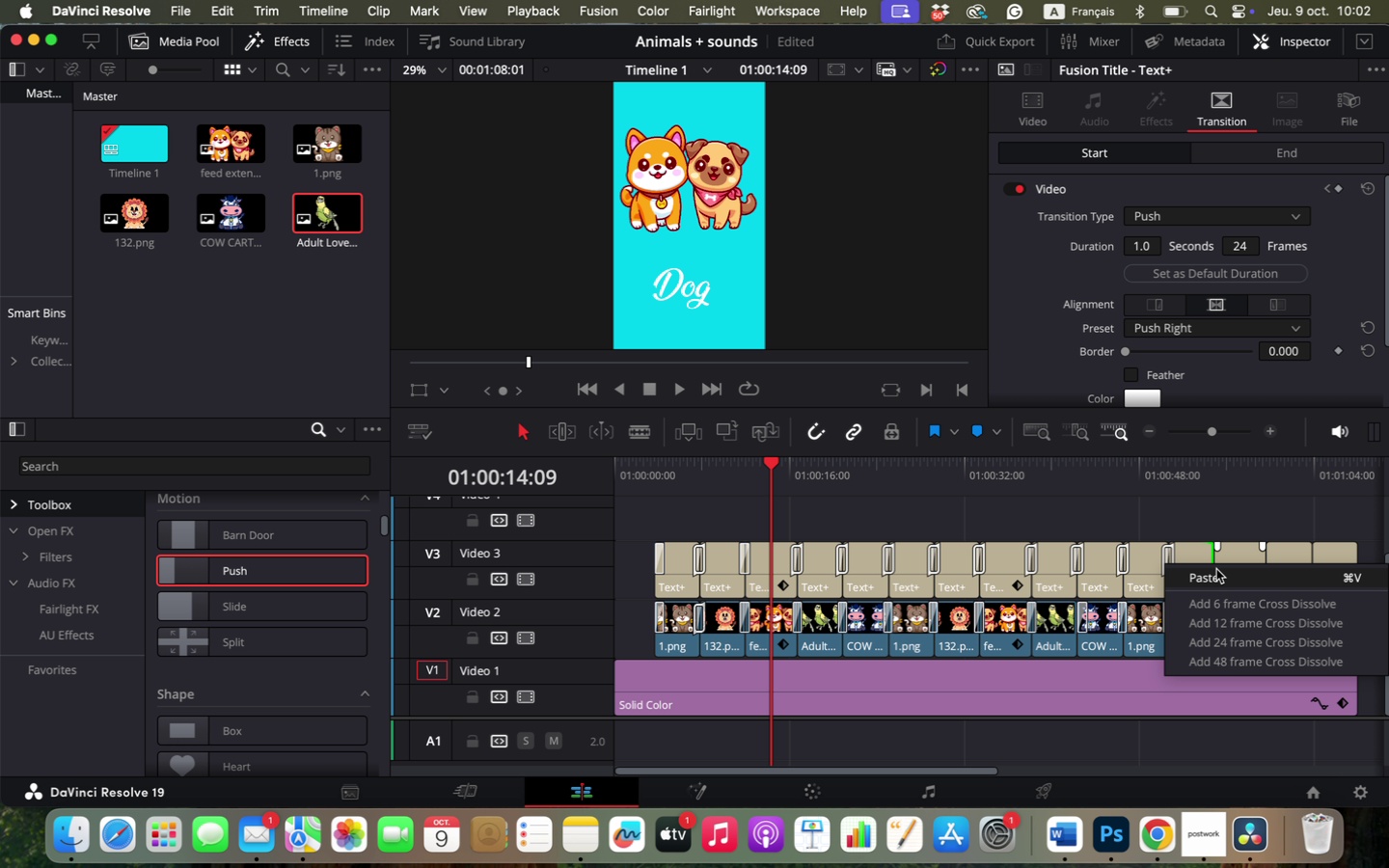 
left_click([1216, 569])
 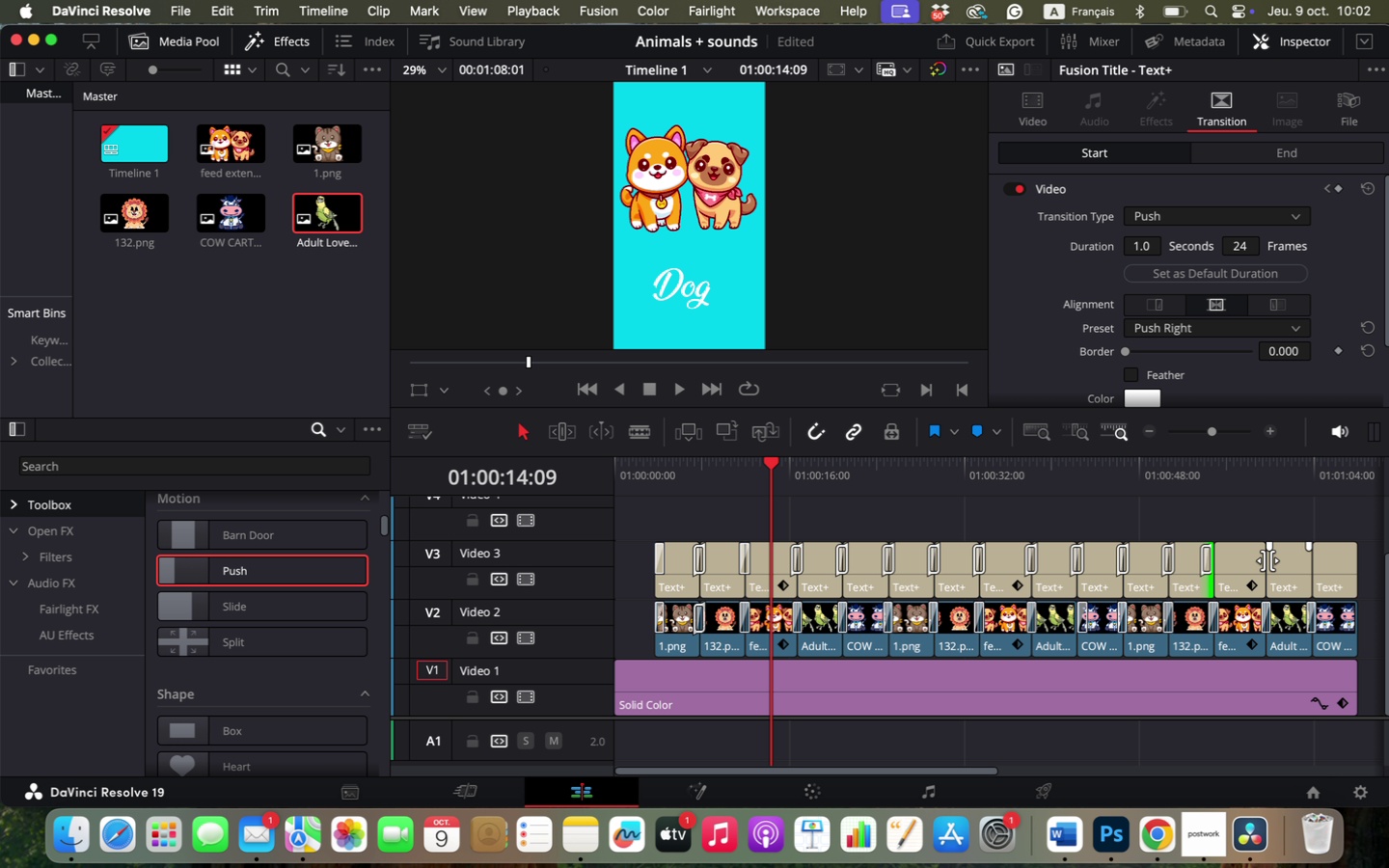 
right_click([1267, 560])
 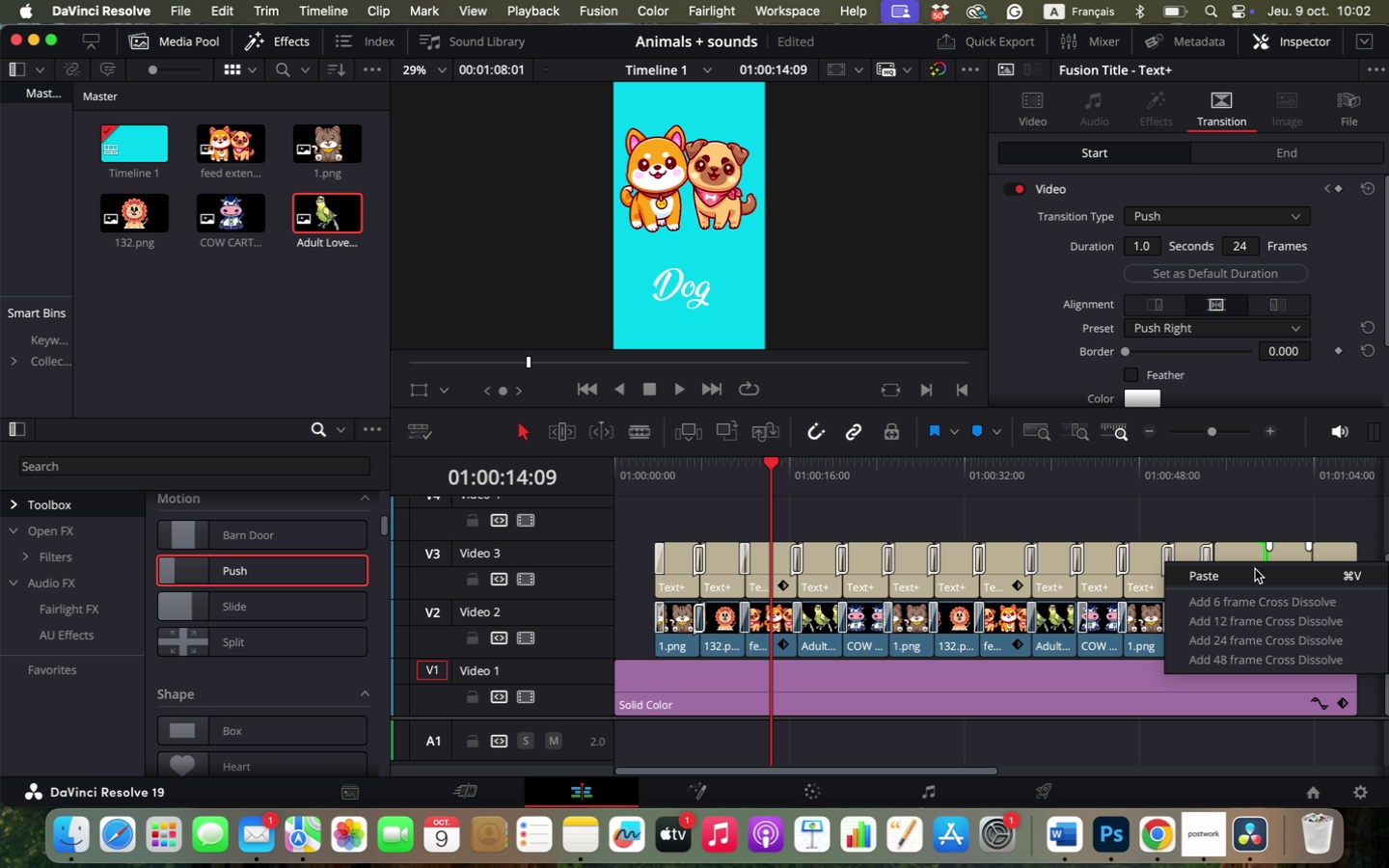 
left_click([1255, 569])
 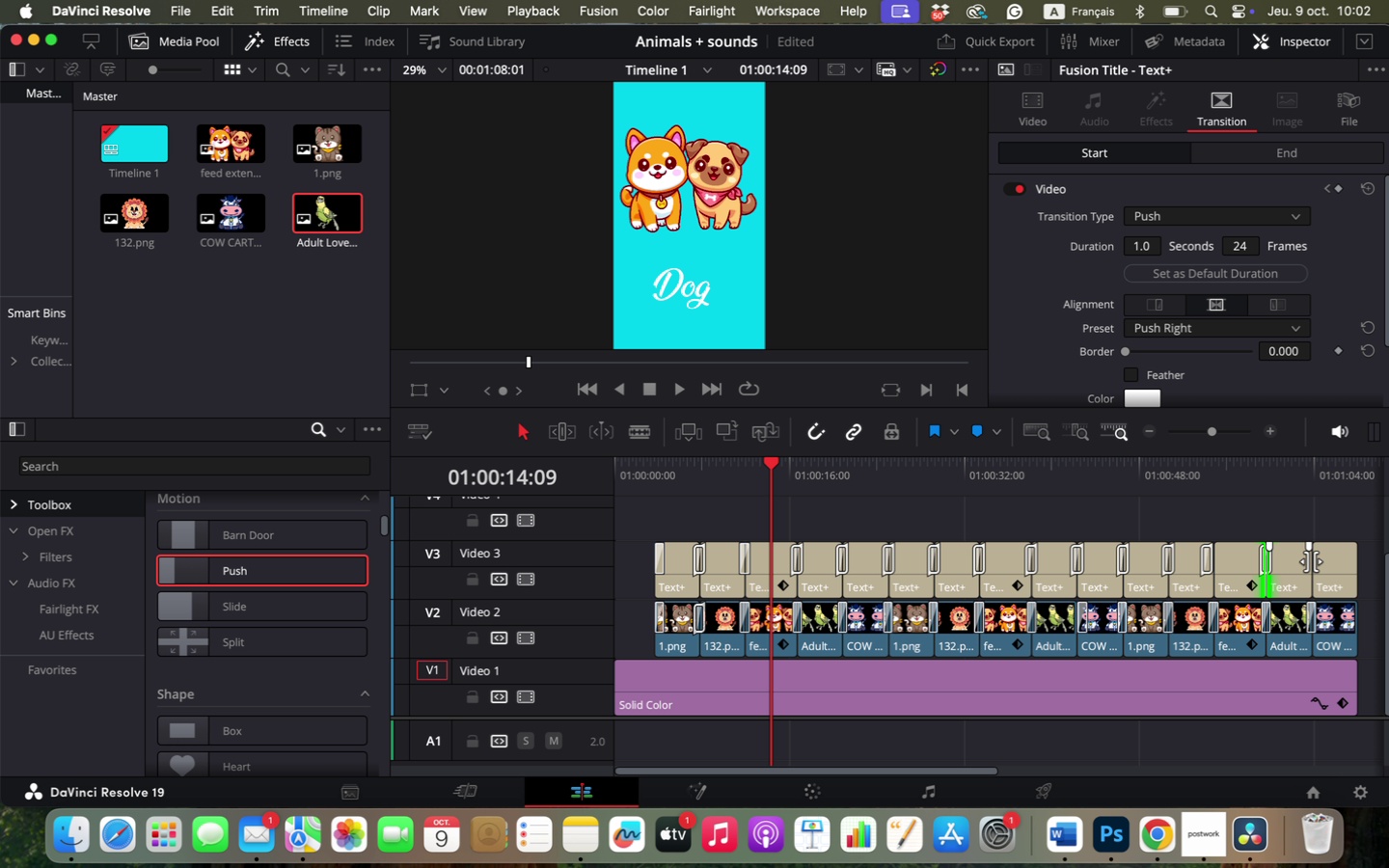 
right_click([1311, 561])
 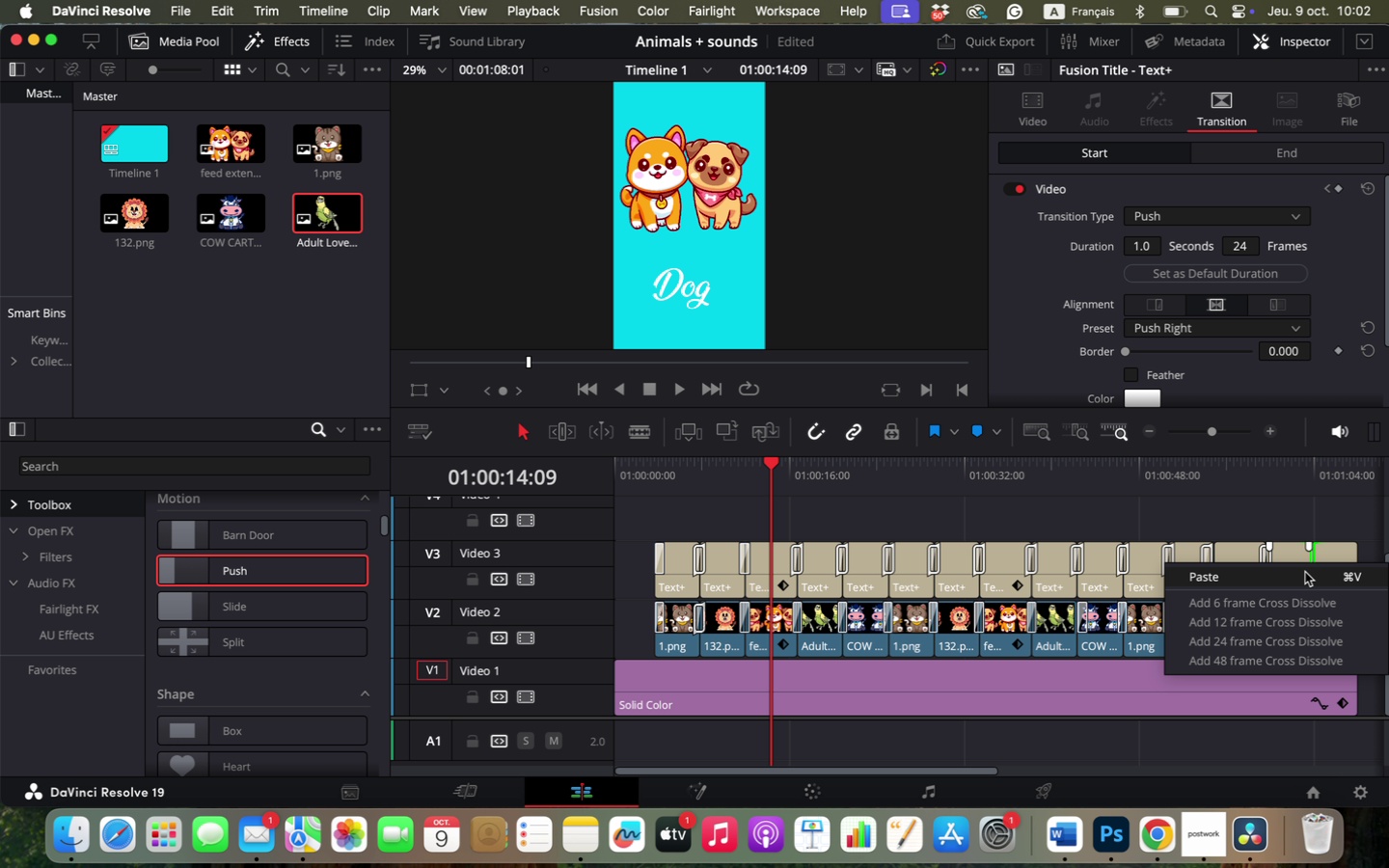 
left_click([1305, 572])
 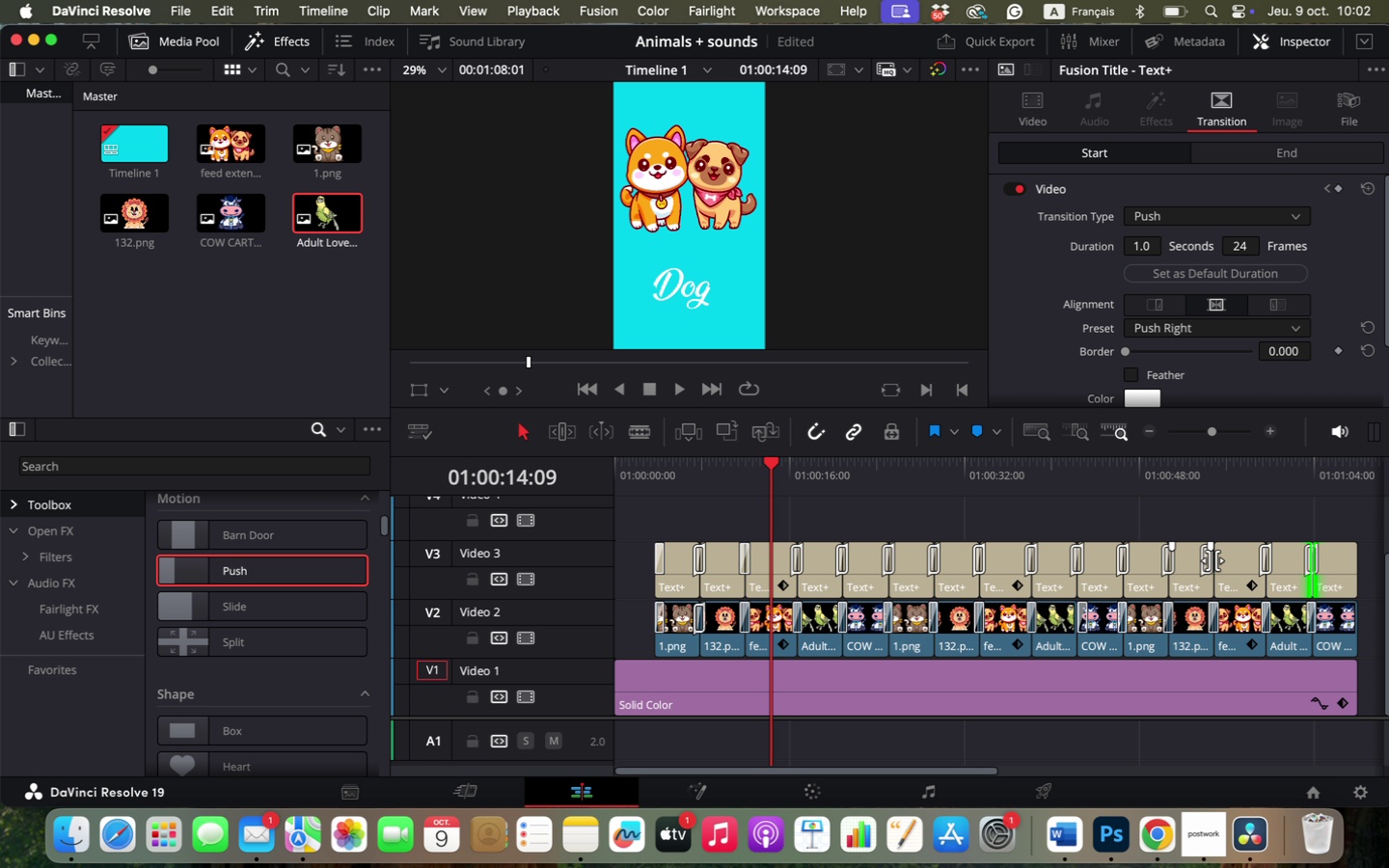 
hold_key(key=OptionLeft, duration=0.53)
scroll: coordinate [1212, 560], scroll_direction: up, amount: 2.0
 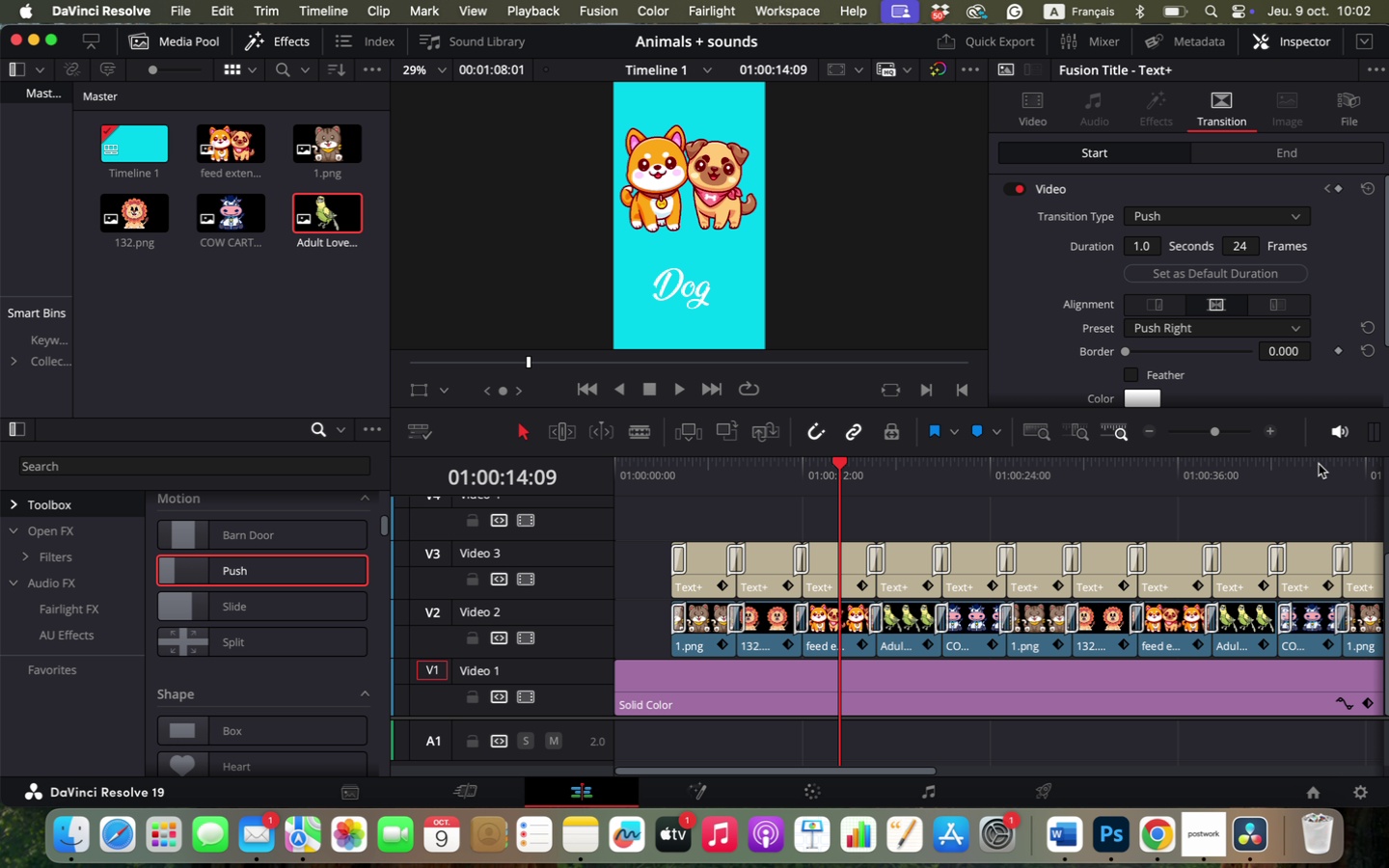 
left_click([1341, 476])
 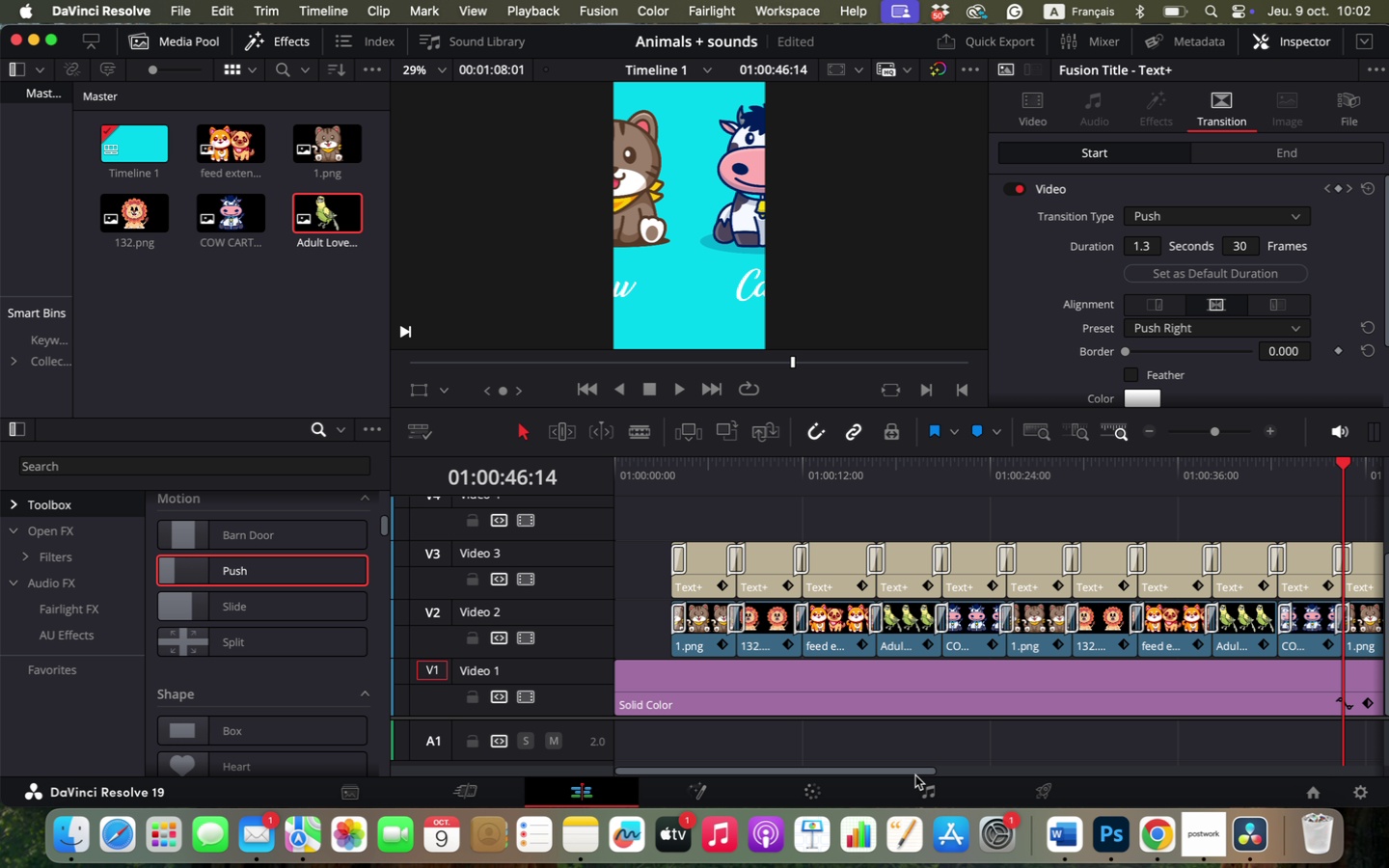 
left_click_drag(start_coordinate=[915, 771], to_coordinate=[1091, 798])
 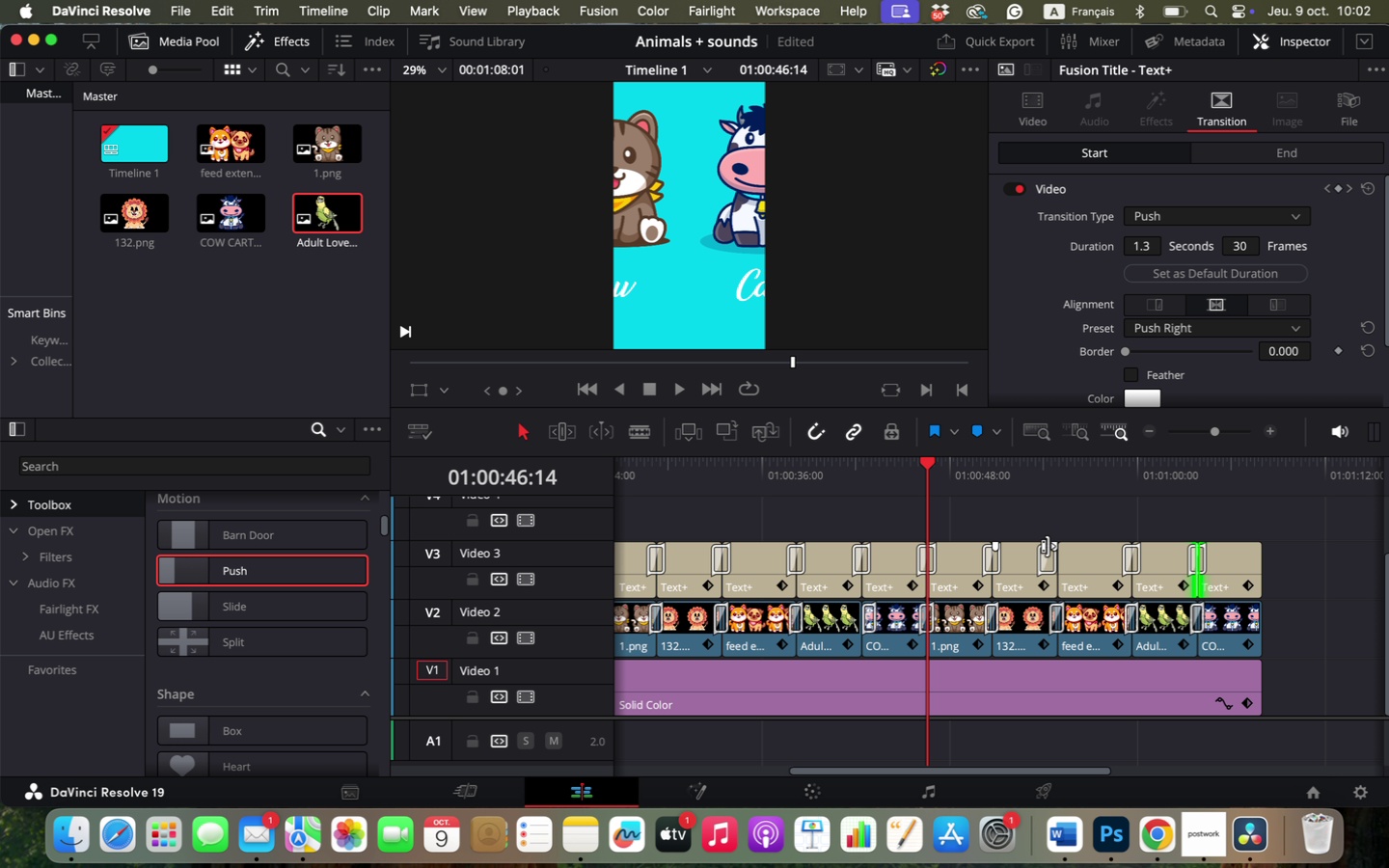 
left_click([1046, 482])
 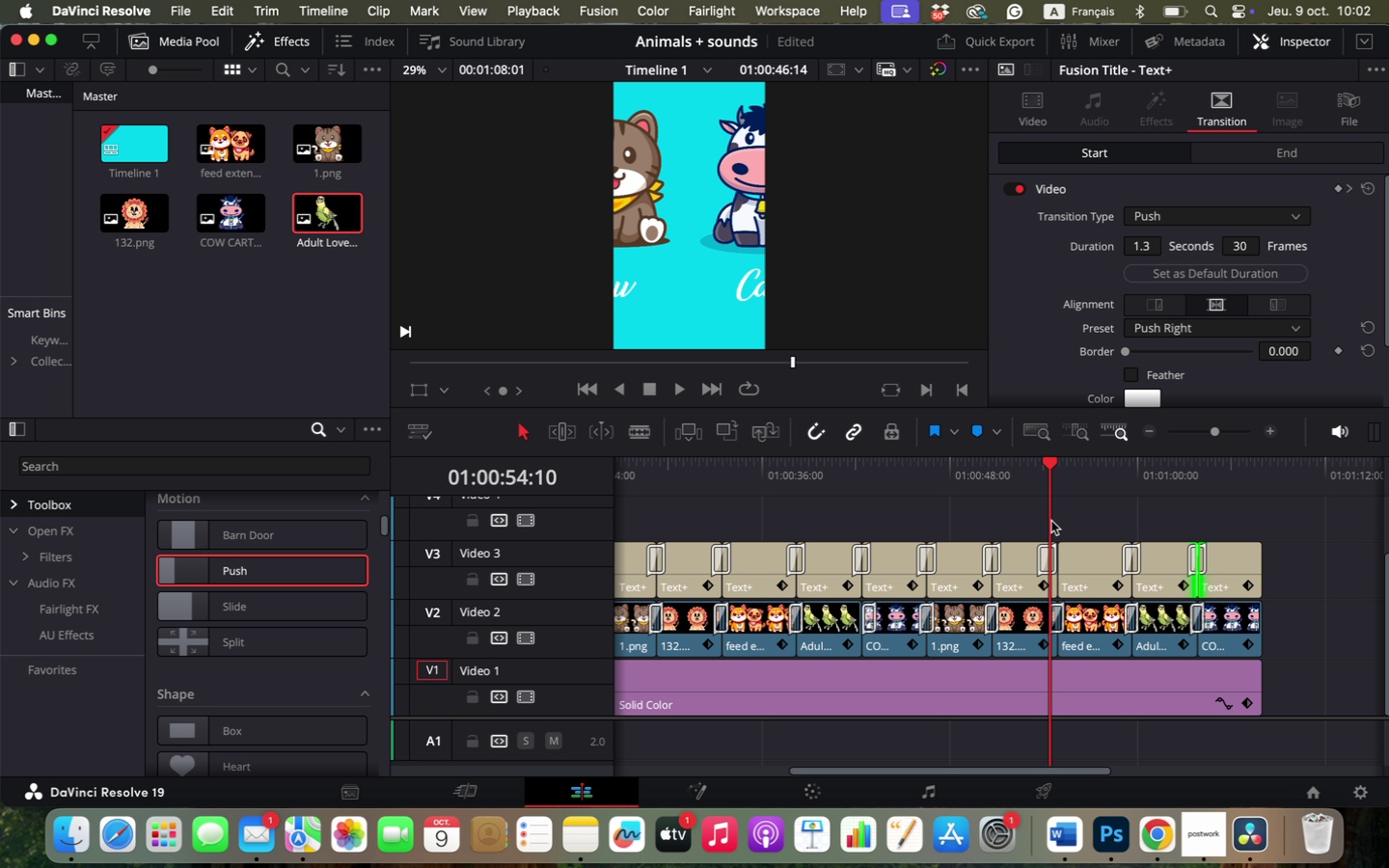 
hold_key(key=OptionLeft, duration=0.81)
scroll: coordinate [1081, 581], scroll_direction: up, amount: 7.0
 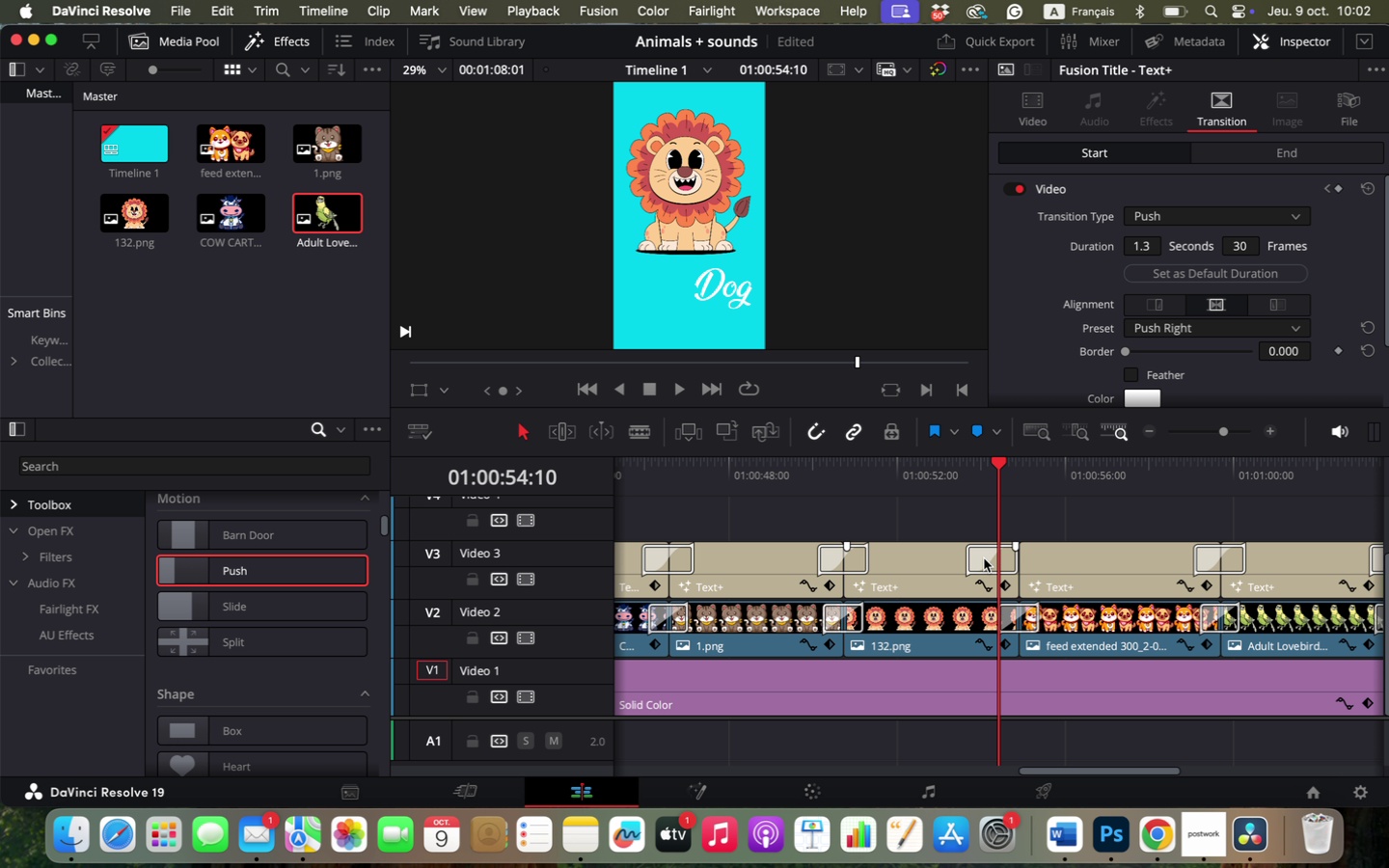 
left_click([981, 556])
 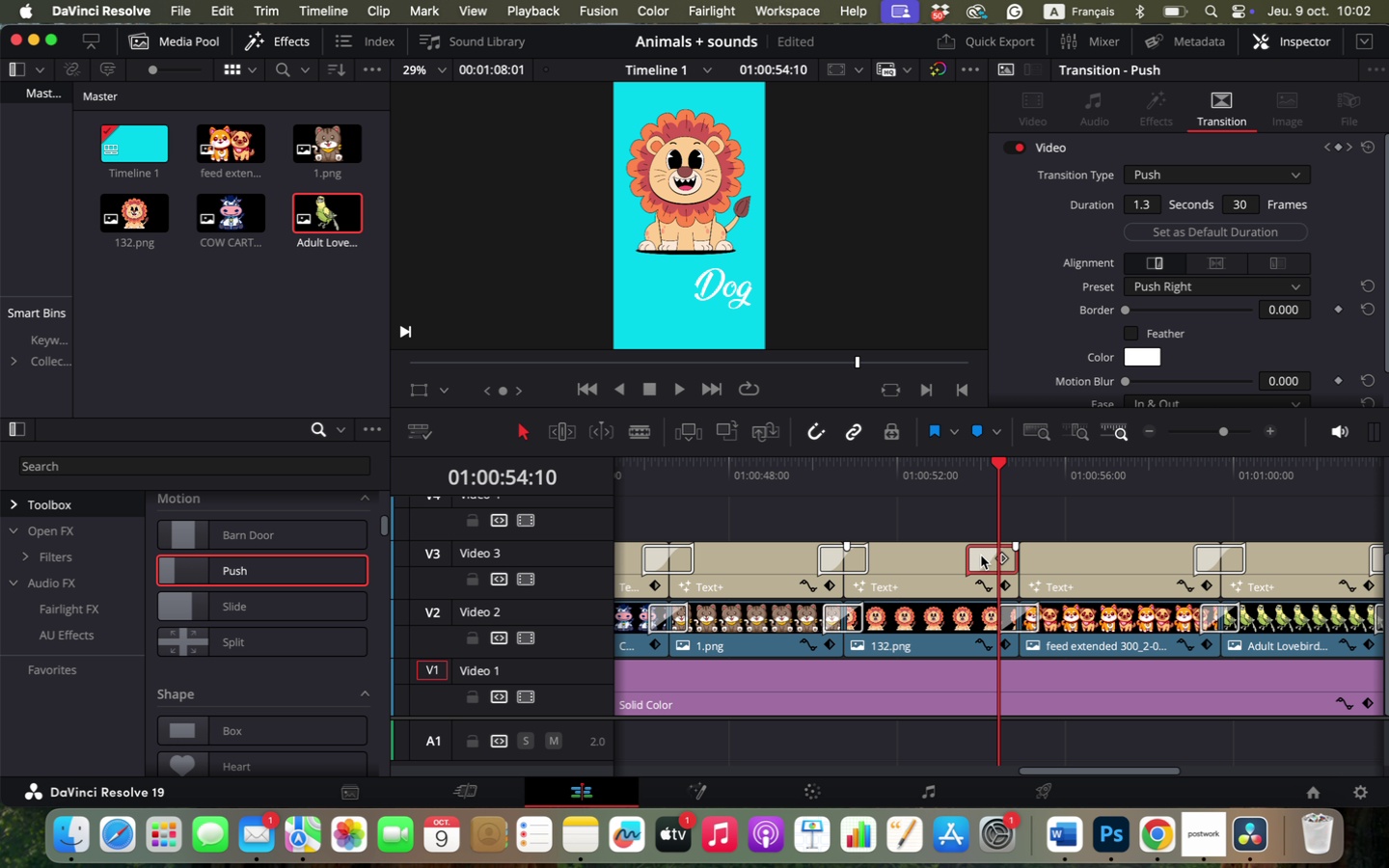 
key(Backspace)
 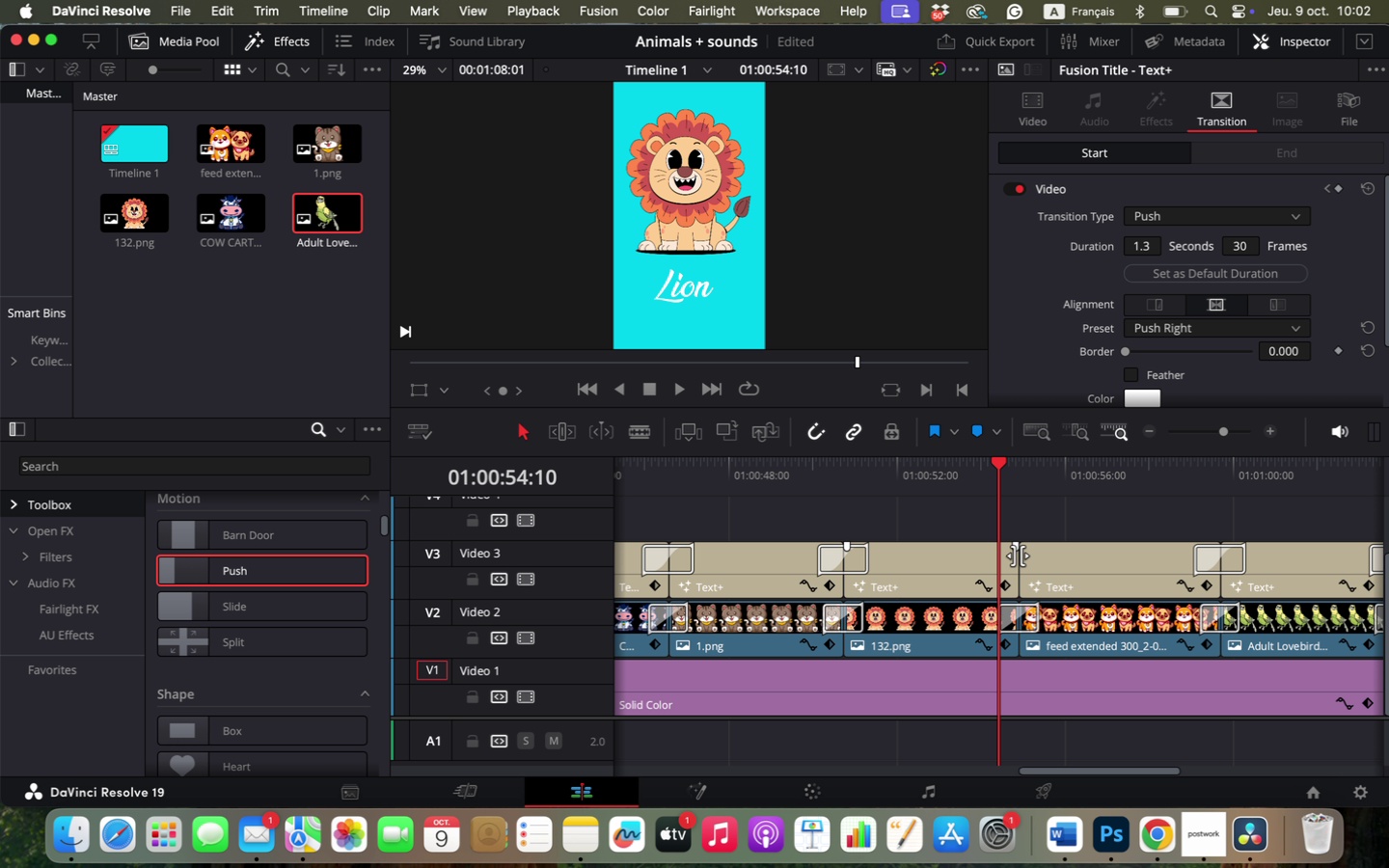 
right_click([1018, 556])
 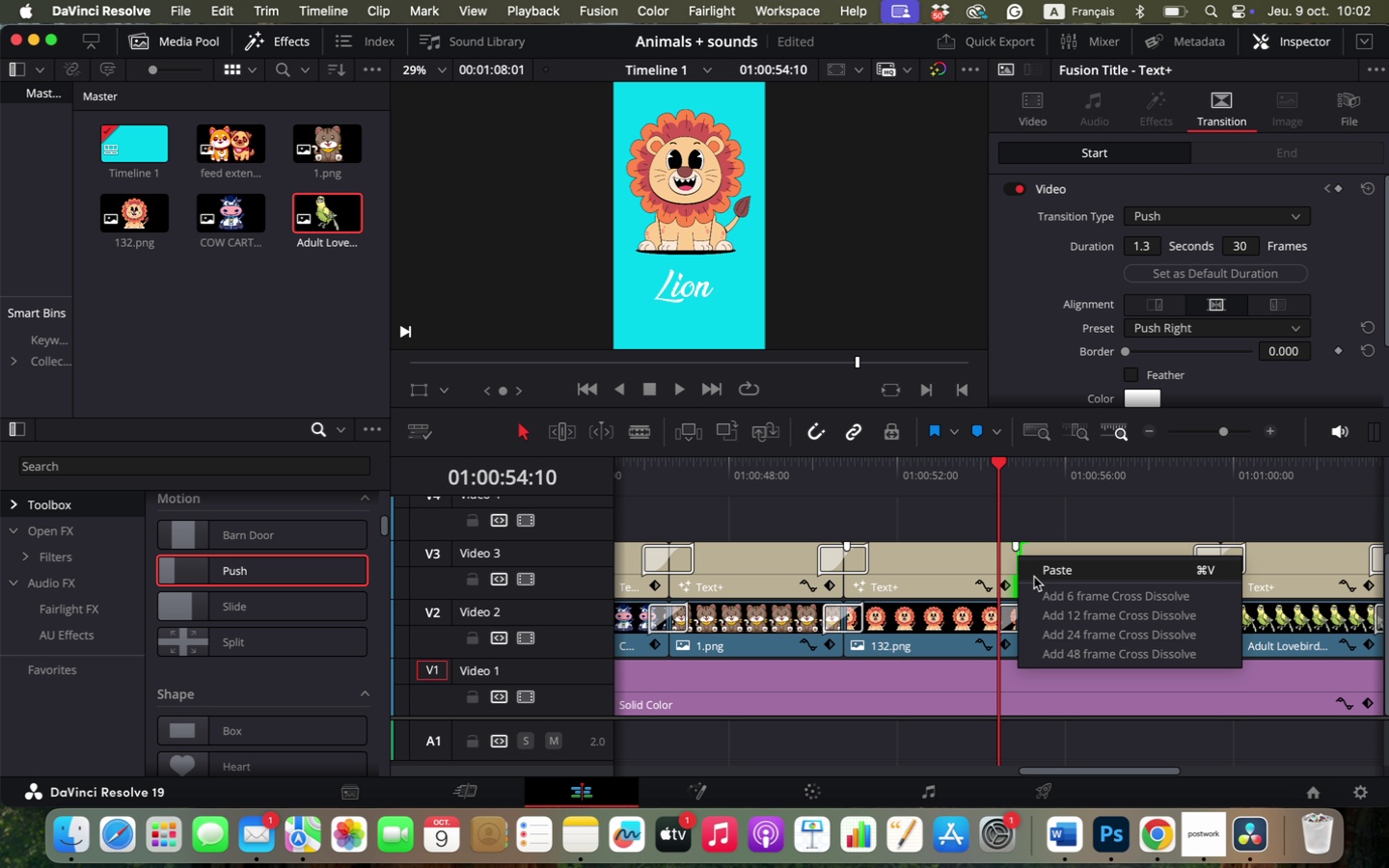 
left_click([1034, 577])
 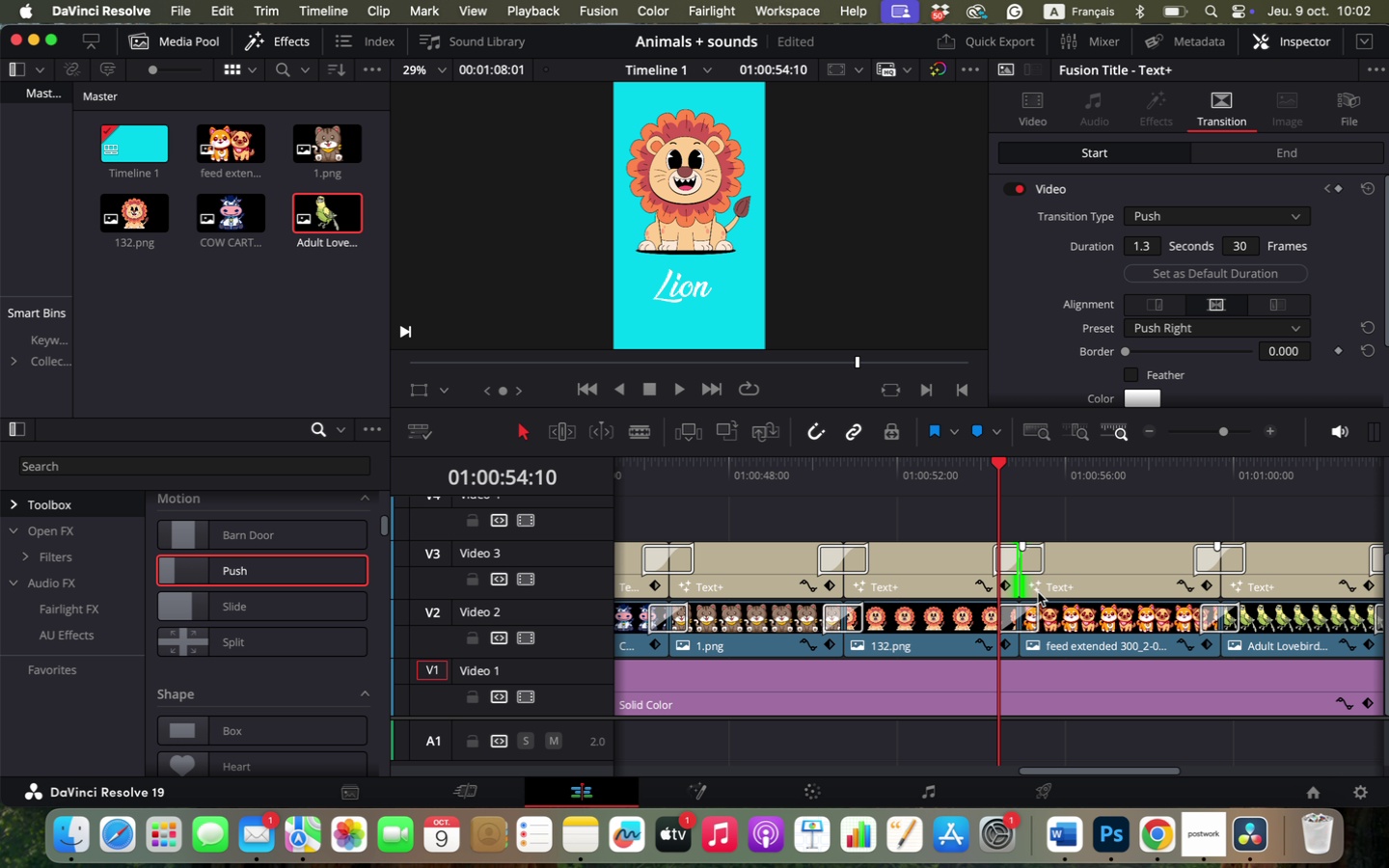 
hold_key(key=OptionLeft, duration=2.2)
scroll: coordinate [1038, 592], scroll_direction: down, amount: 5.0
 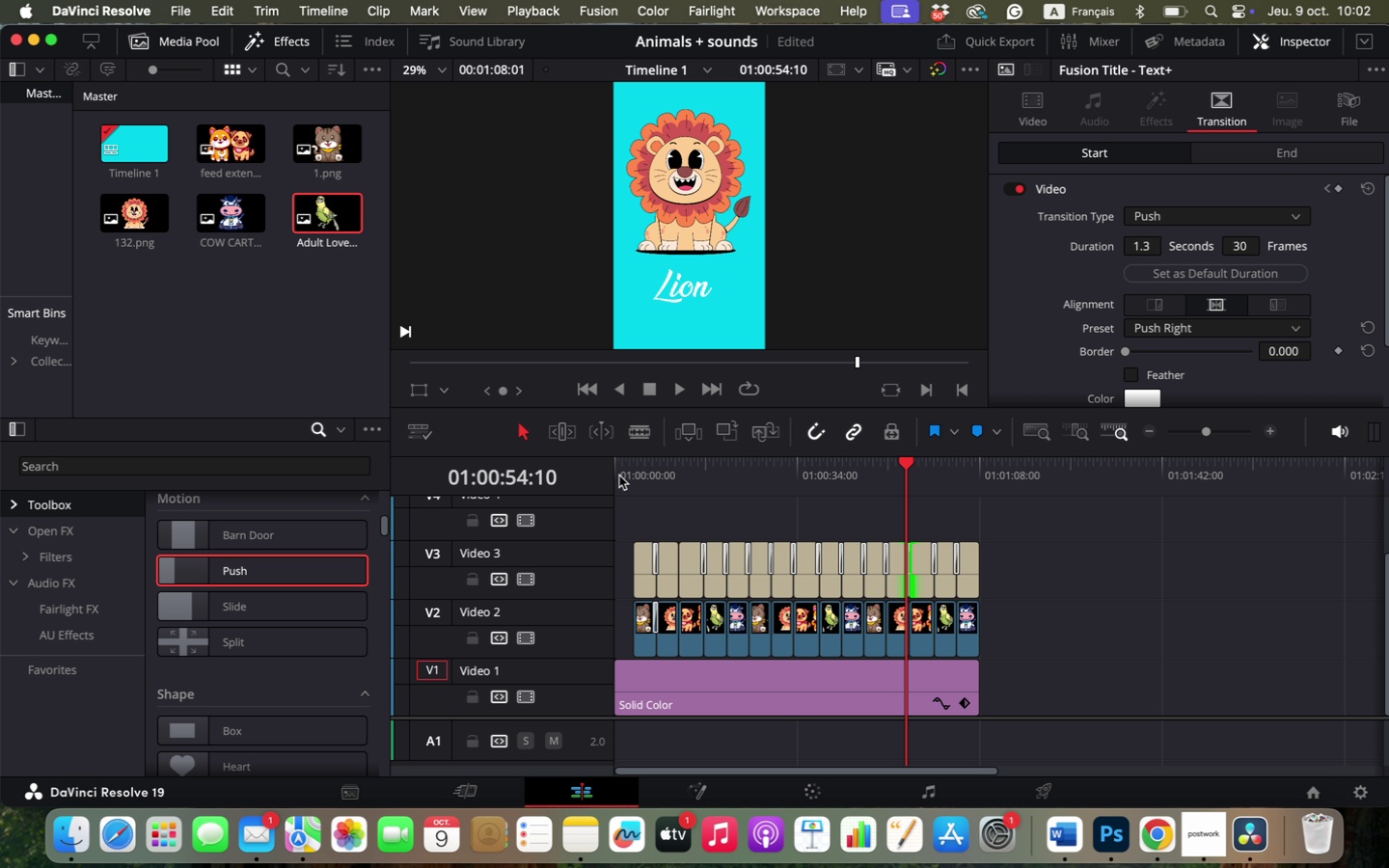 
left_click([619, 475])
 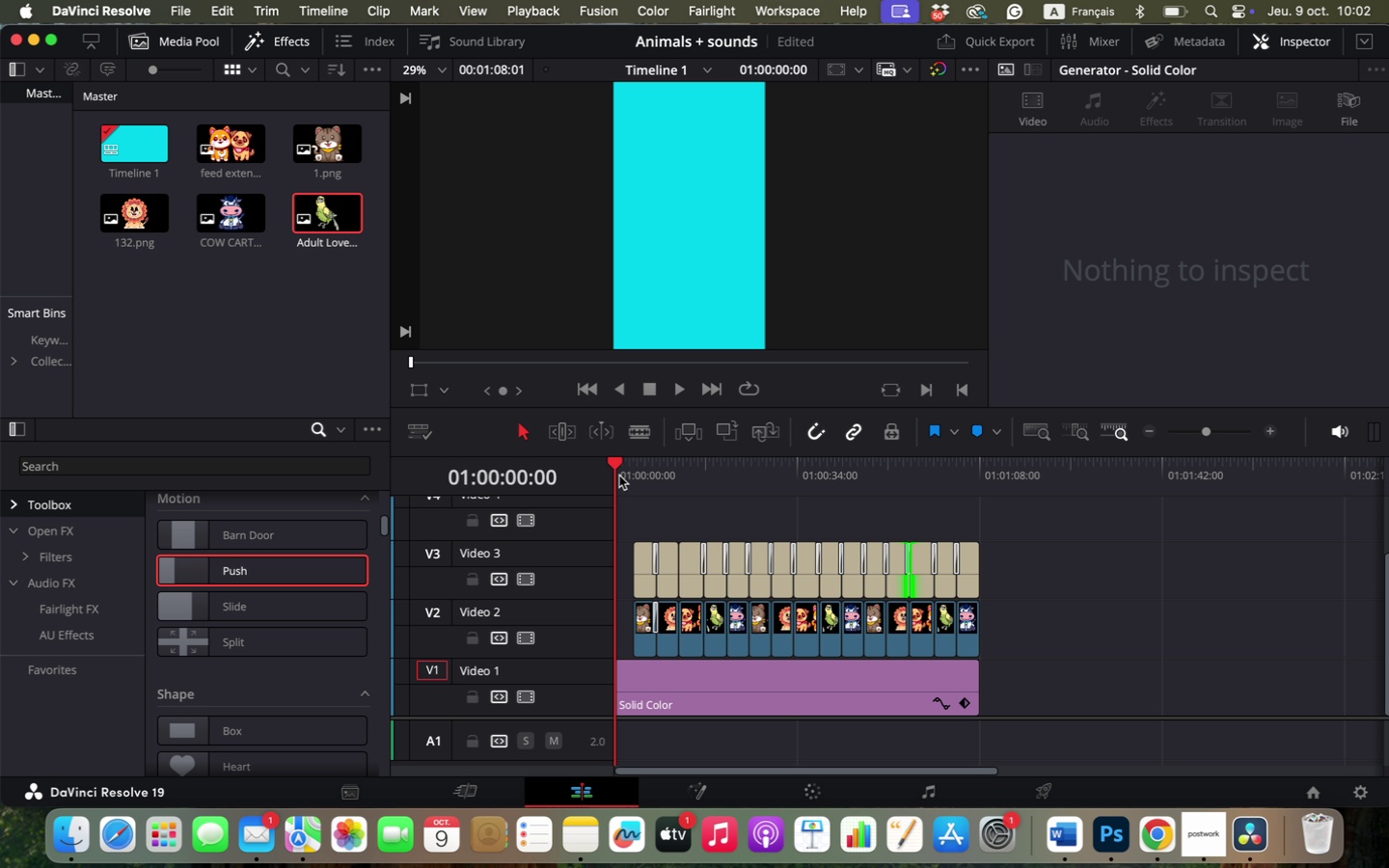 
key(Space)
 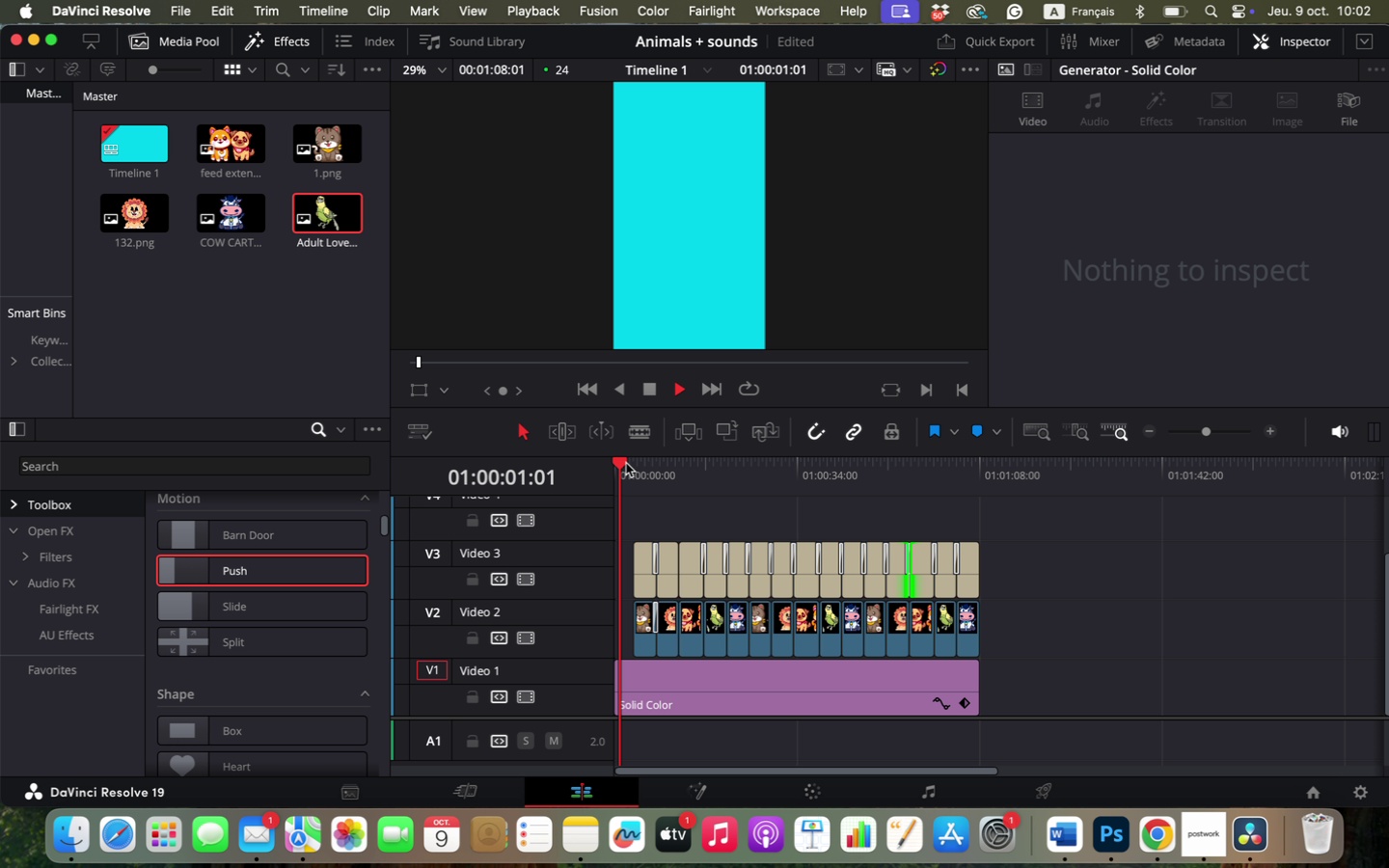 
left_click_drag(start_coordinate=[627, 463], to_coordinate=[648, 485])
 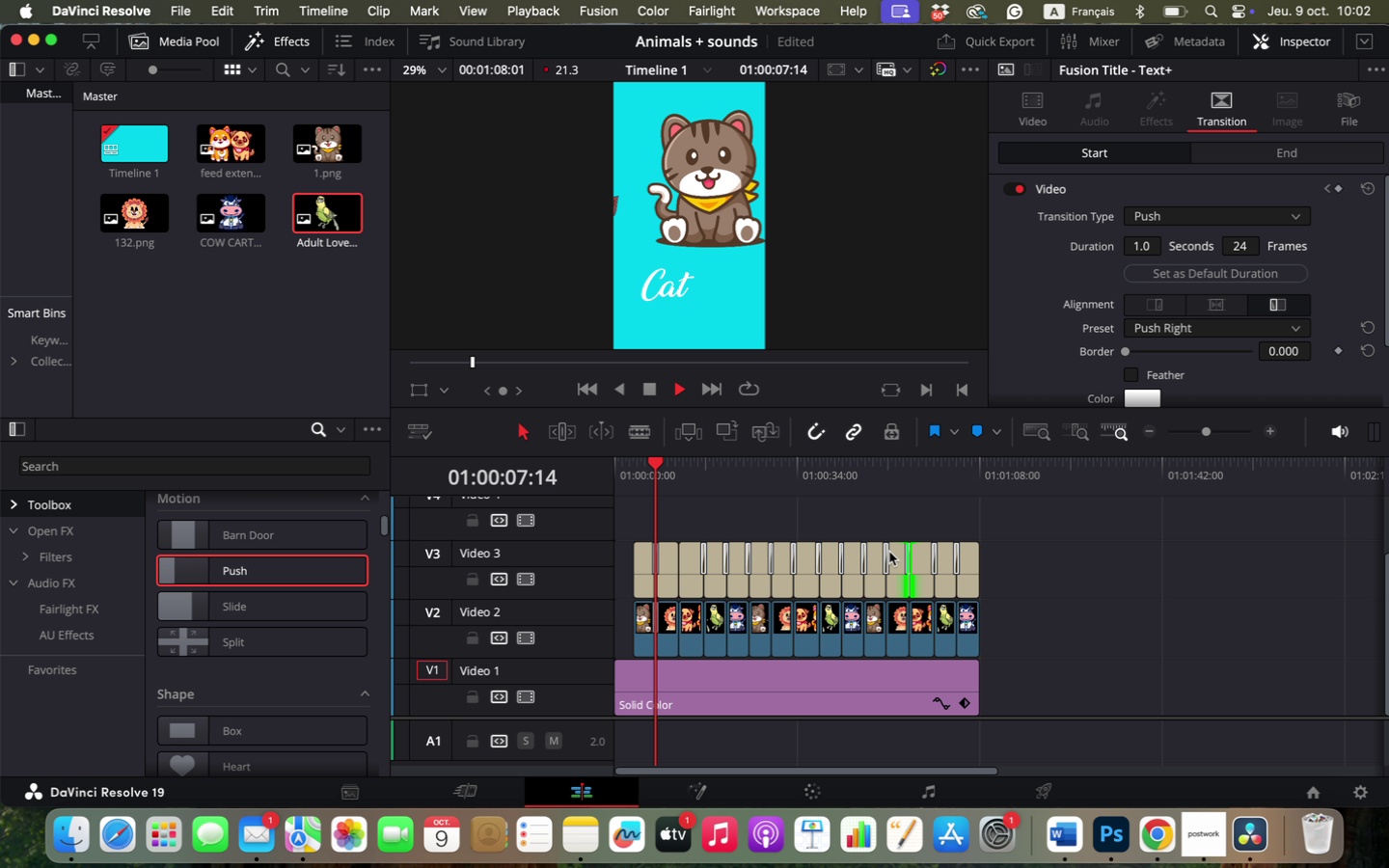 
hold_key(key=OptionLeft, duration=1.19)
scroll: coordinate [900, 615], scroll_direction: up, amount: 28.0
 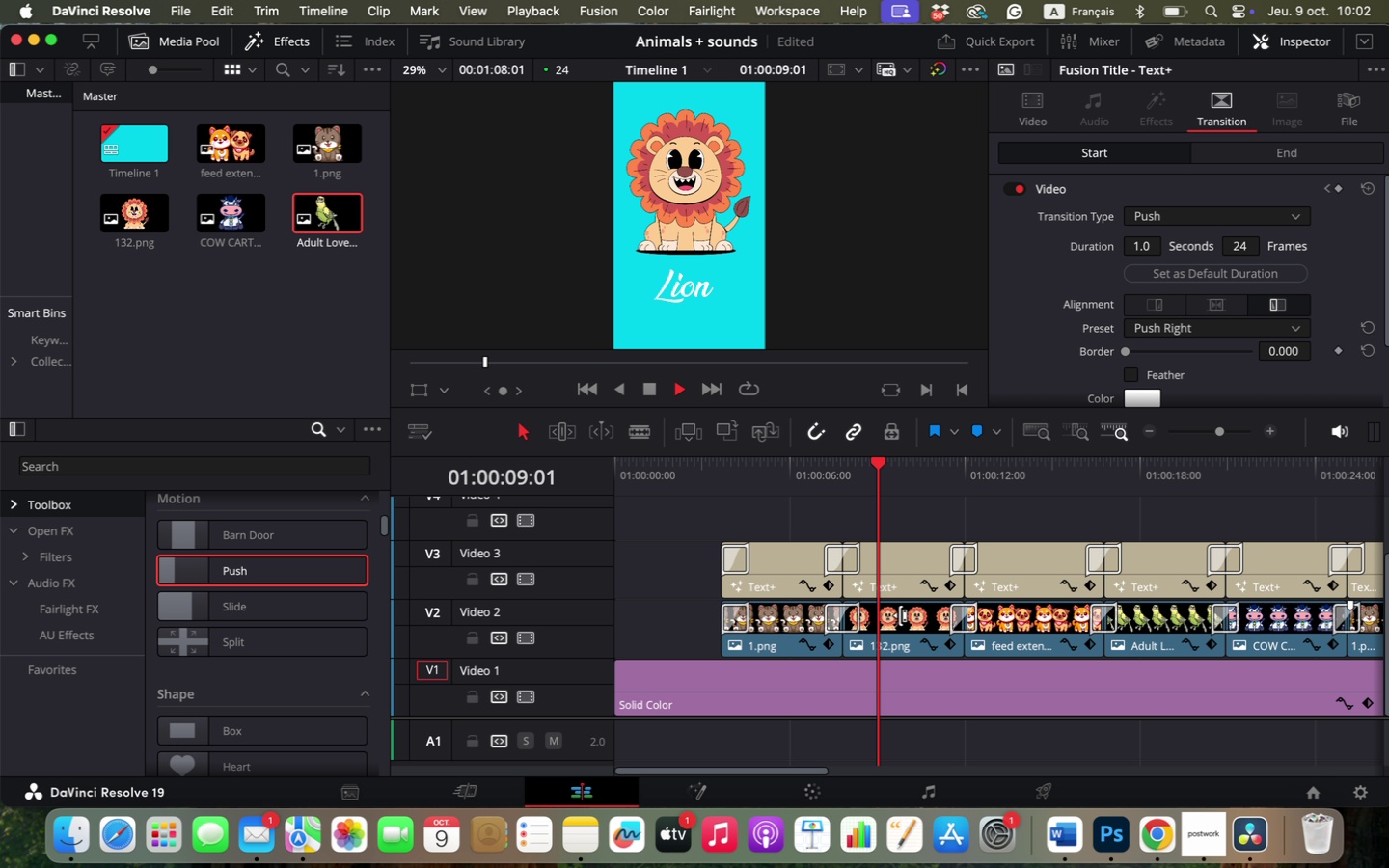 
key(Space)
 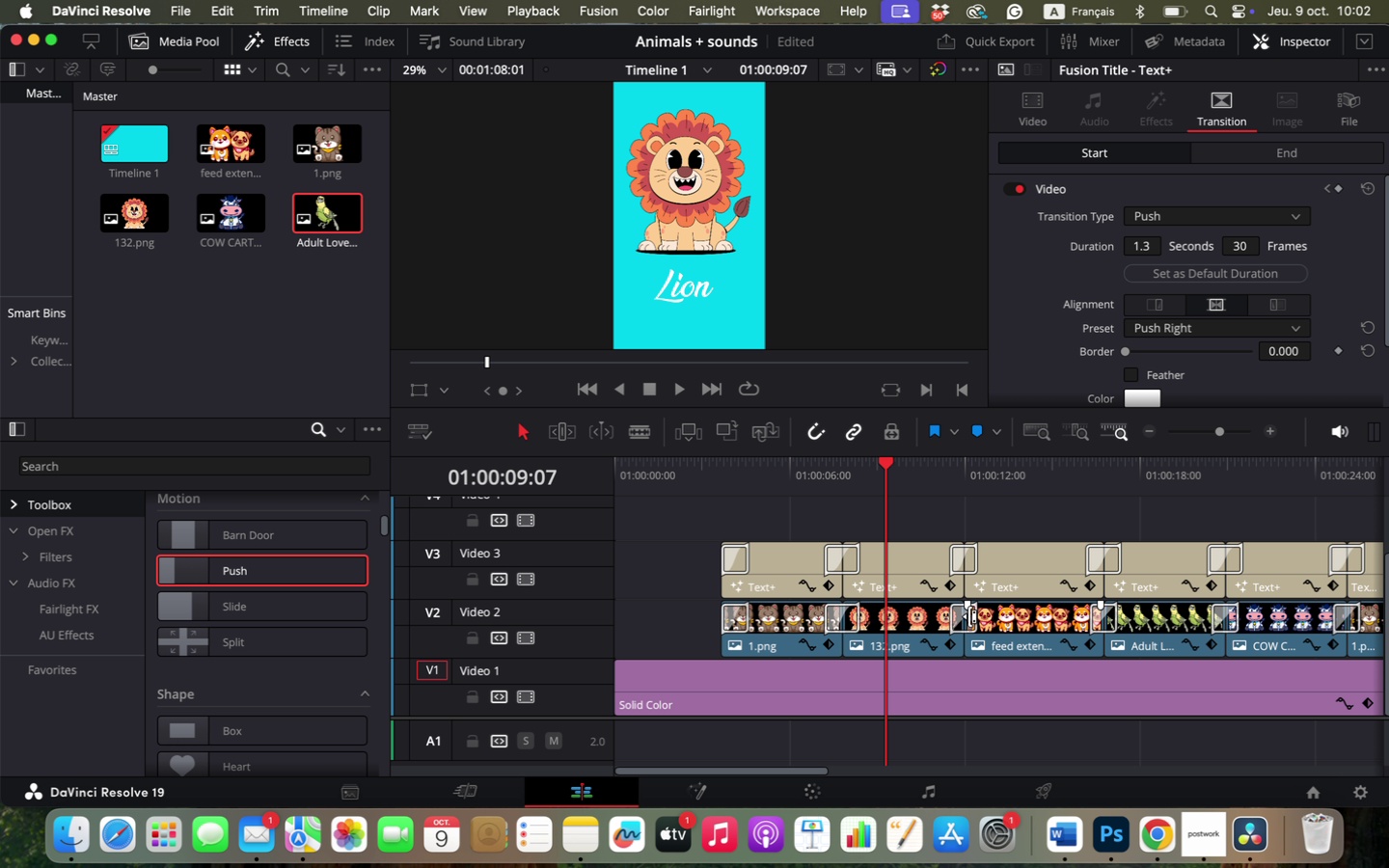 
hold_key(key=OptionLeft, duration=0.63)
scroll: coordinate [1021, 607], scroll_direction: up, amount: 6.0
 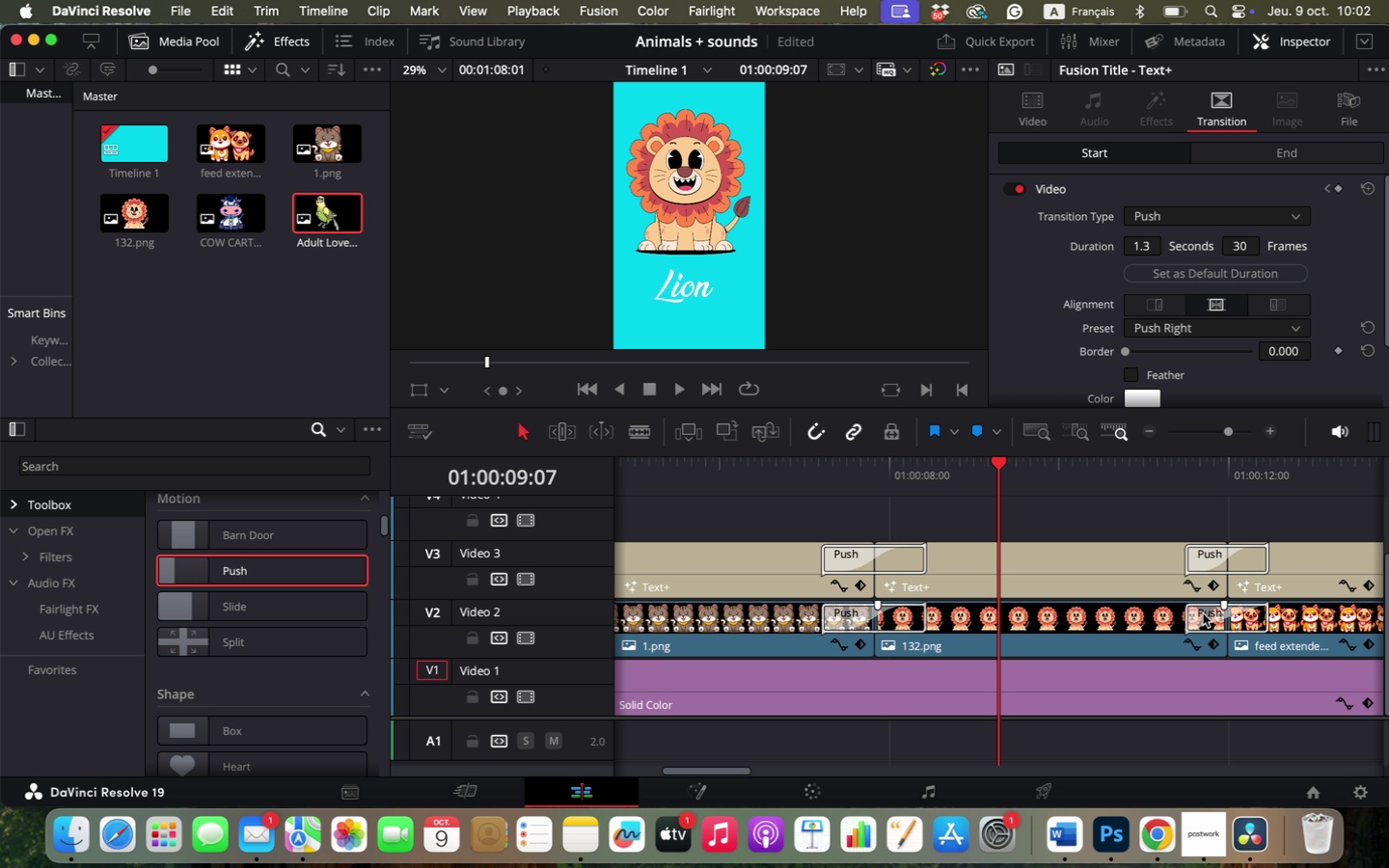 
left_click([1204, 610])
 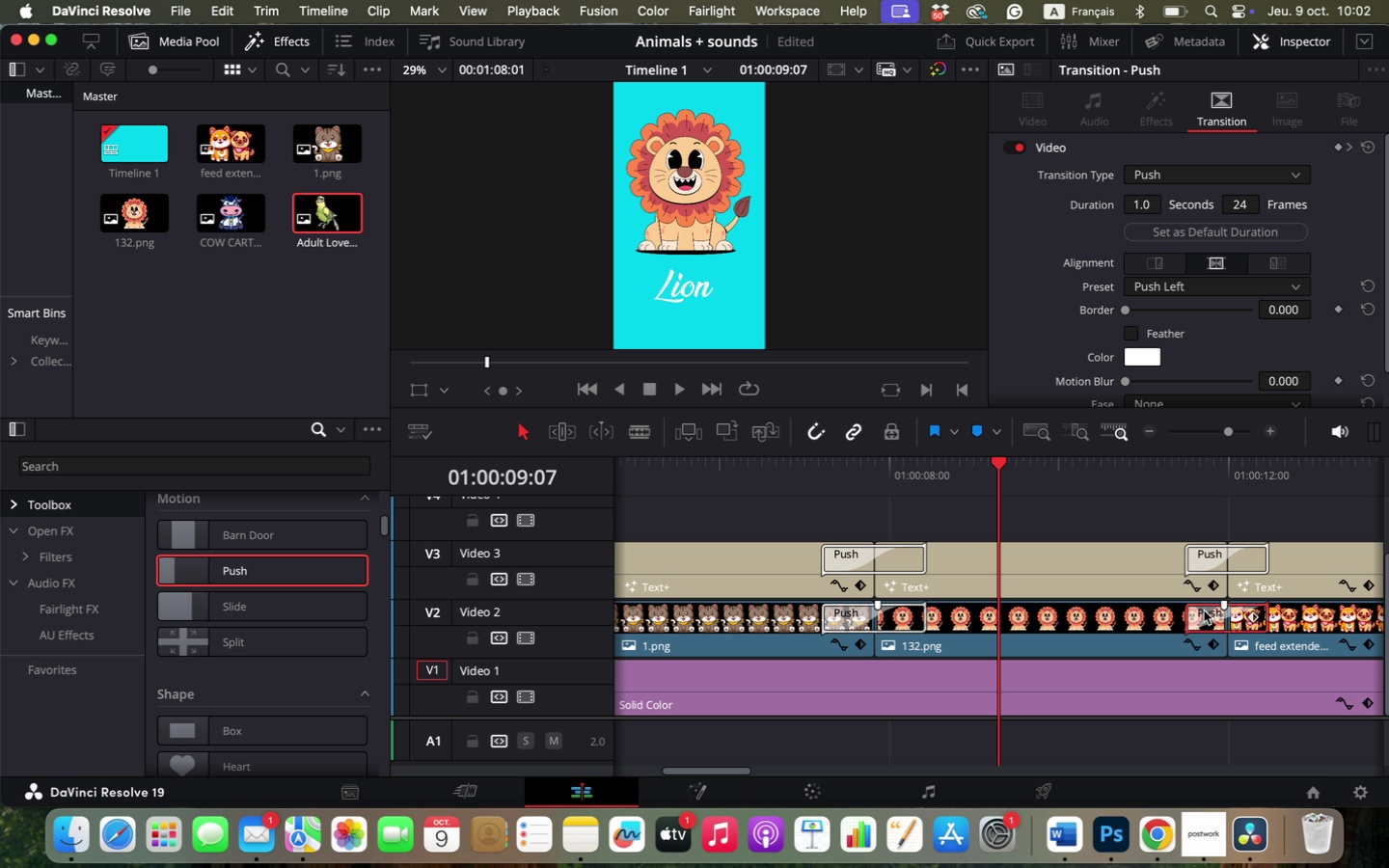 
key(Backspace)
 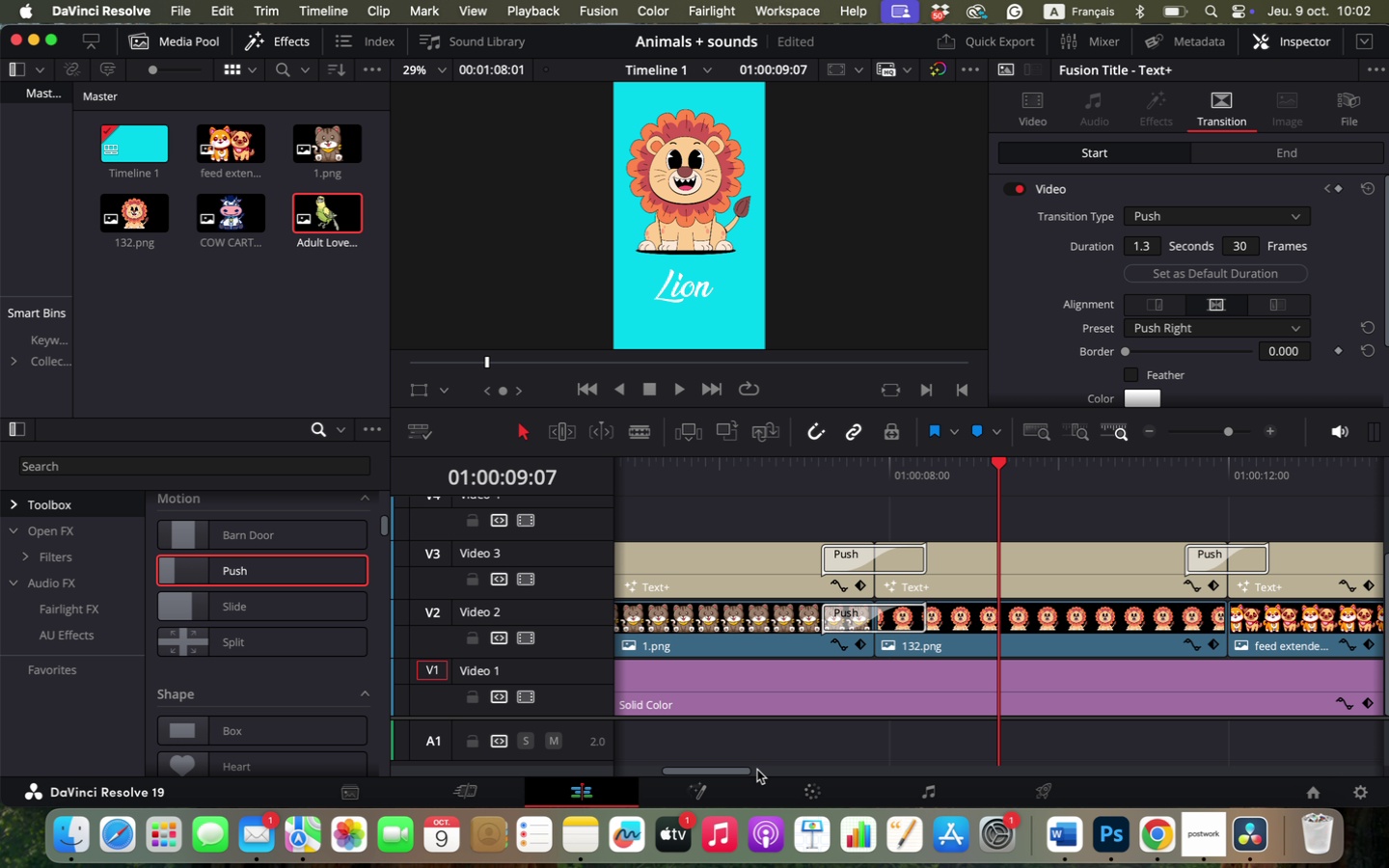 
left_click_drag(start_coordinate=[731, 770], to_coordinate=[816, 776])
 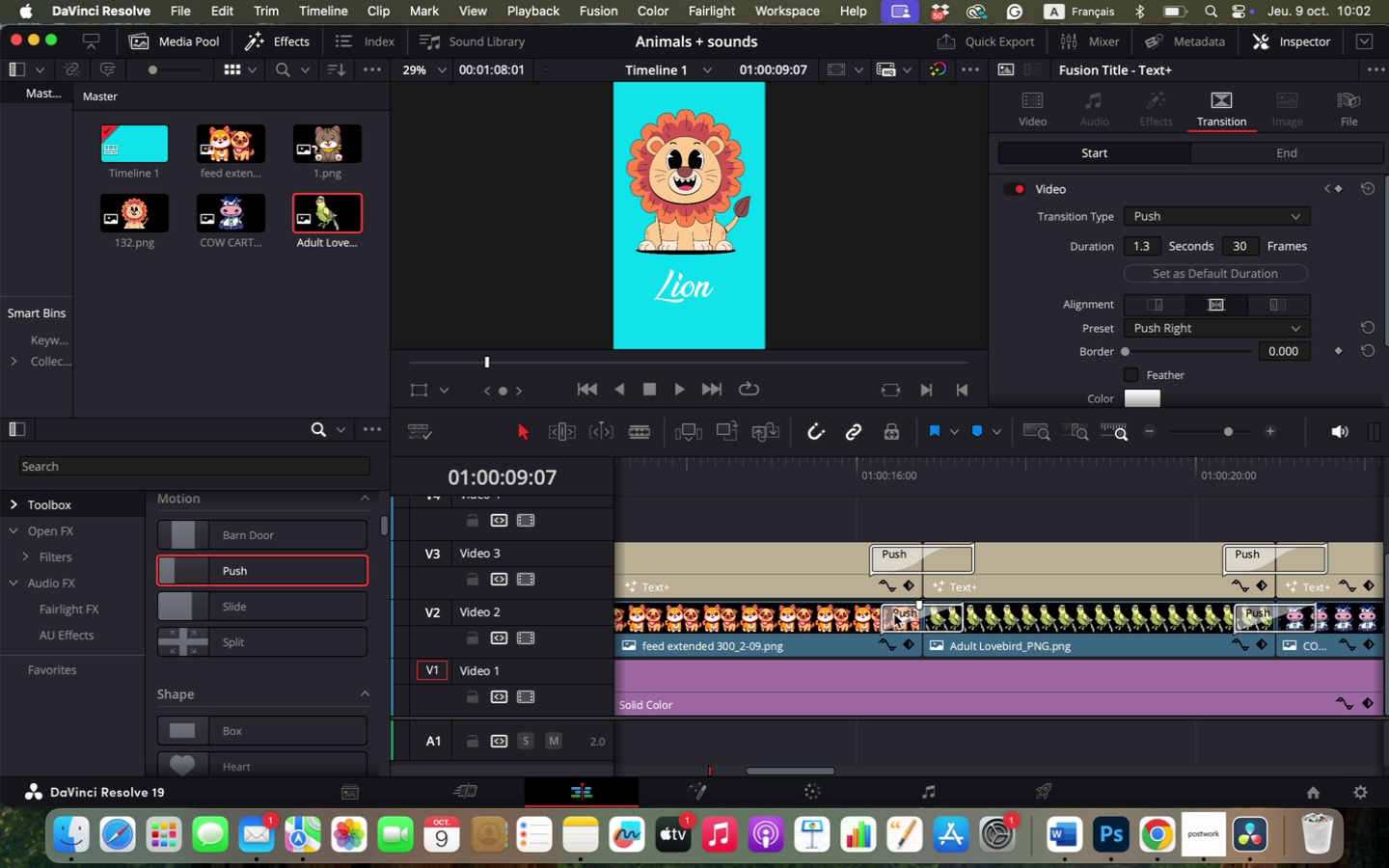 
left_click([894, 614])
 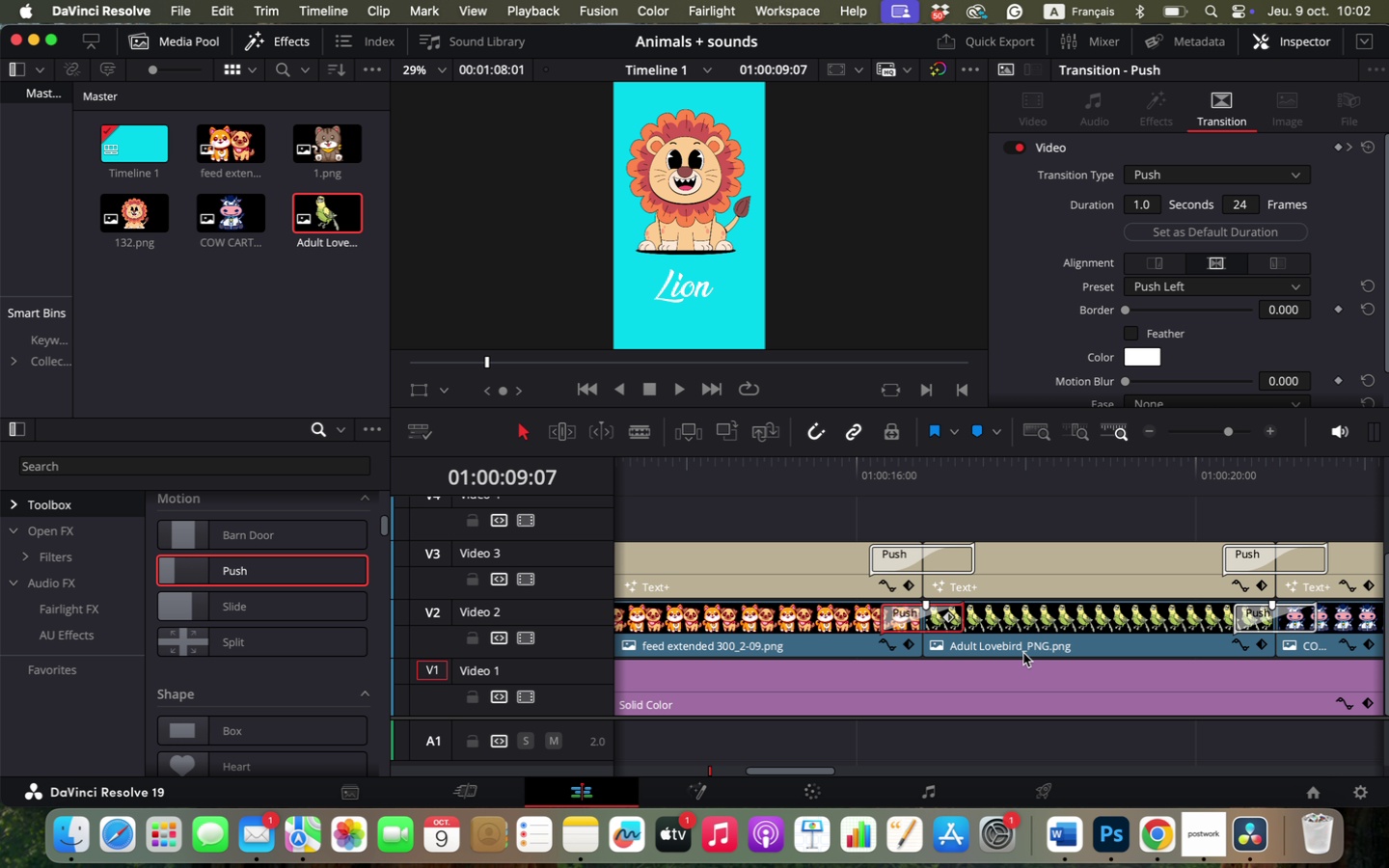 
key(Backspace)
 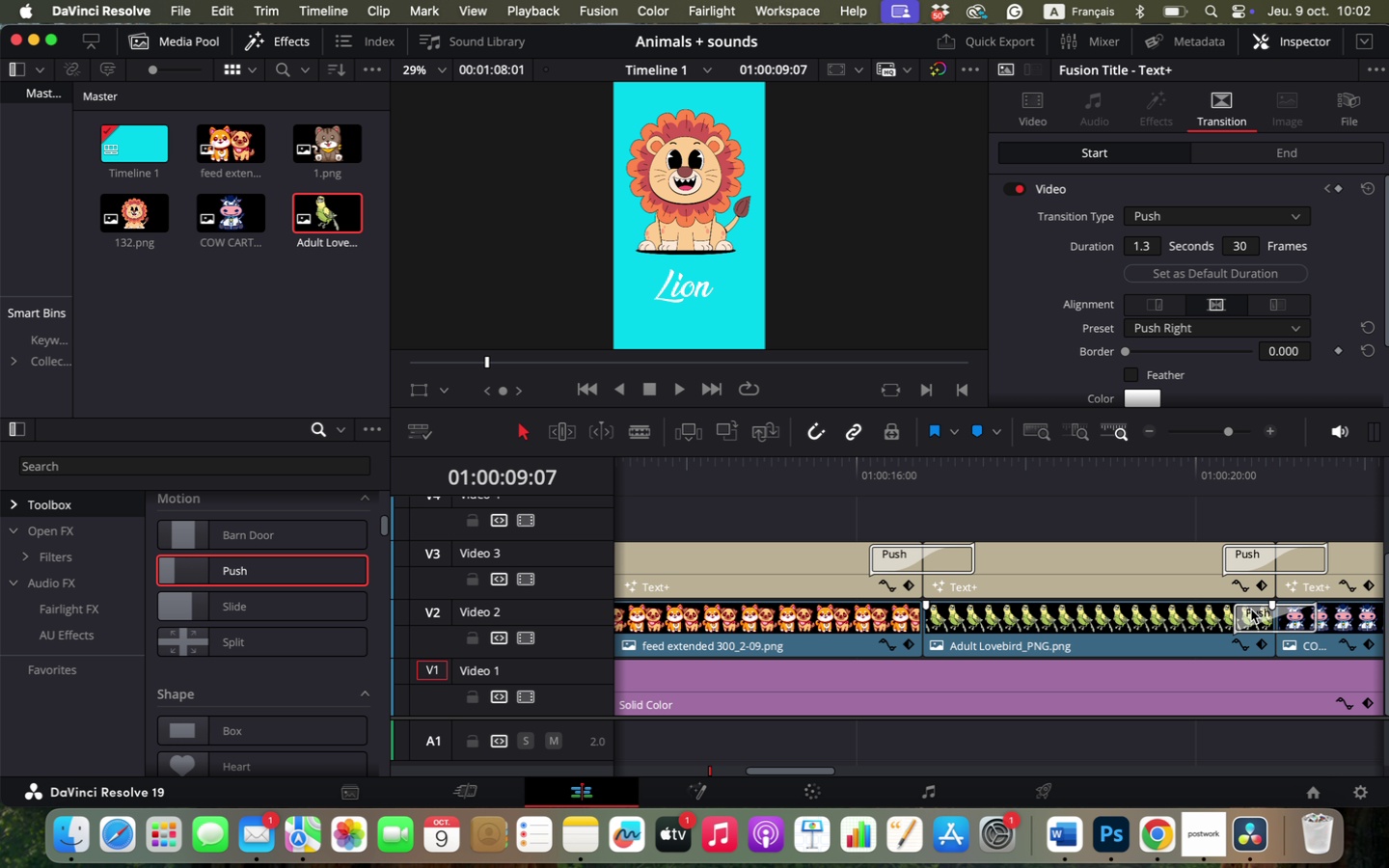 
left_click([1251, 610])
 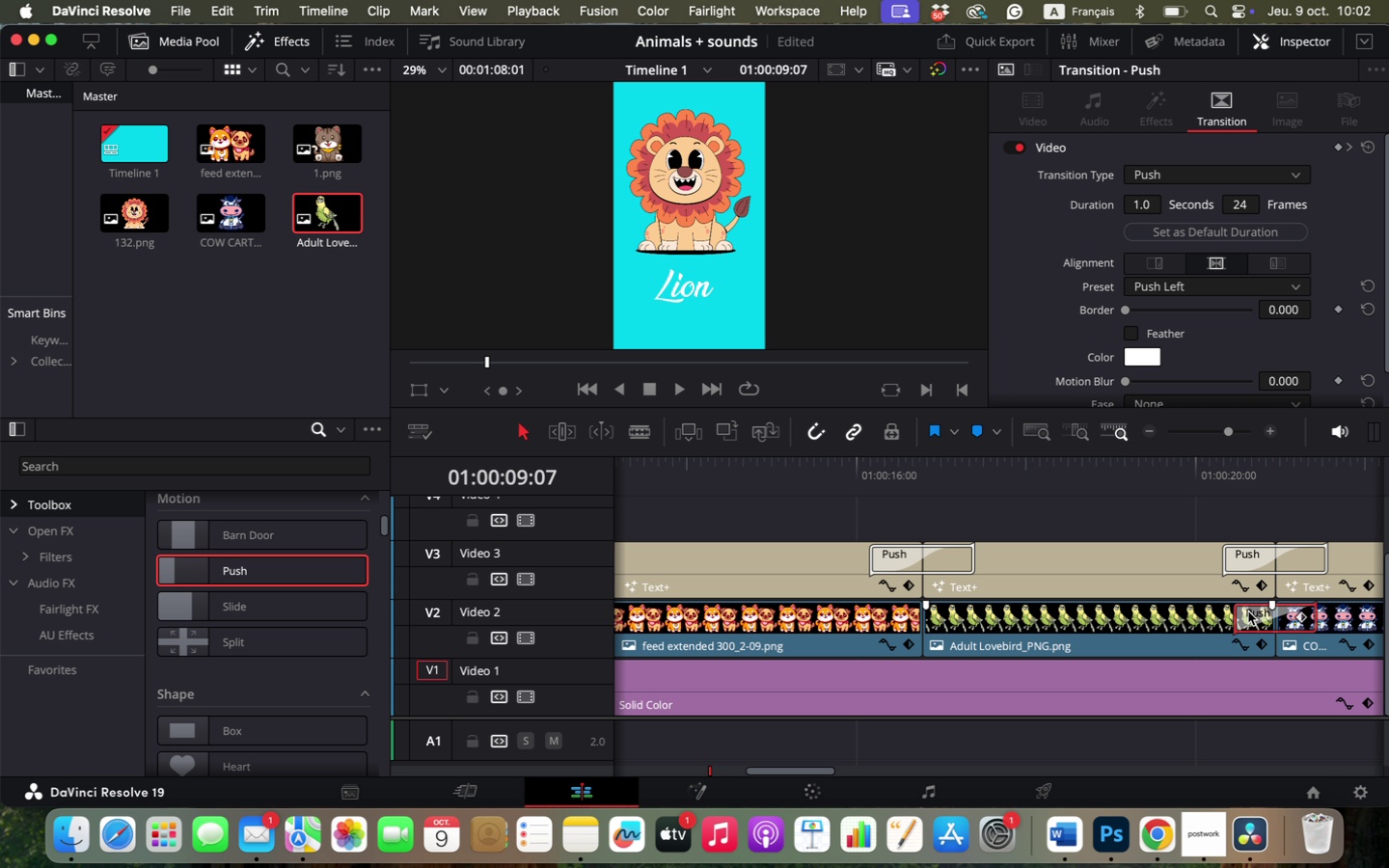 
key(Backspace)
 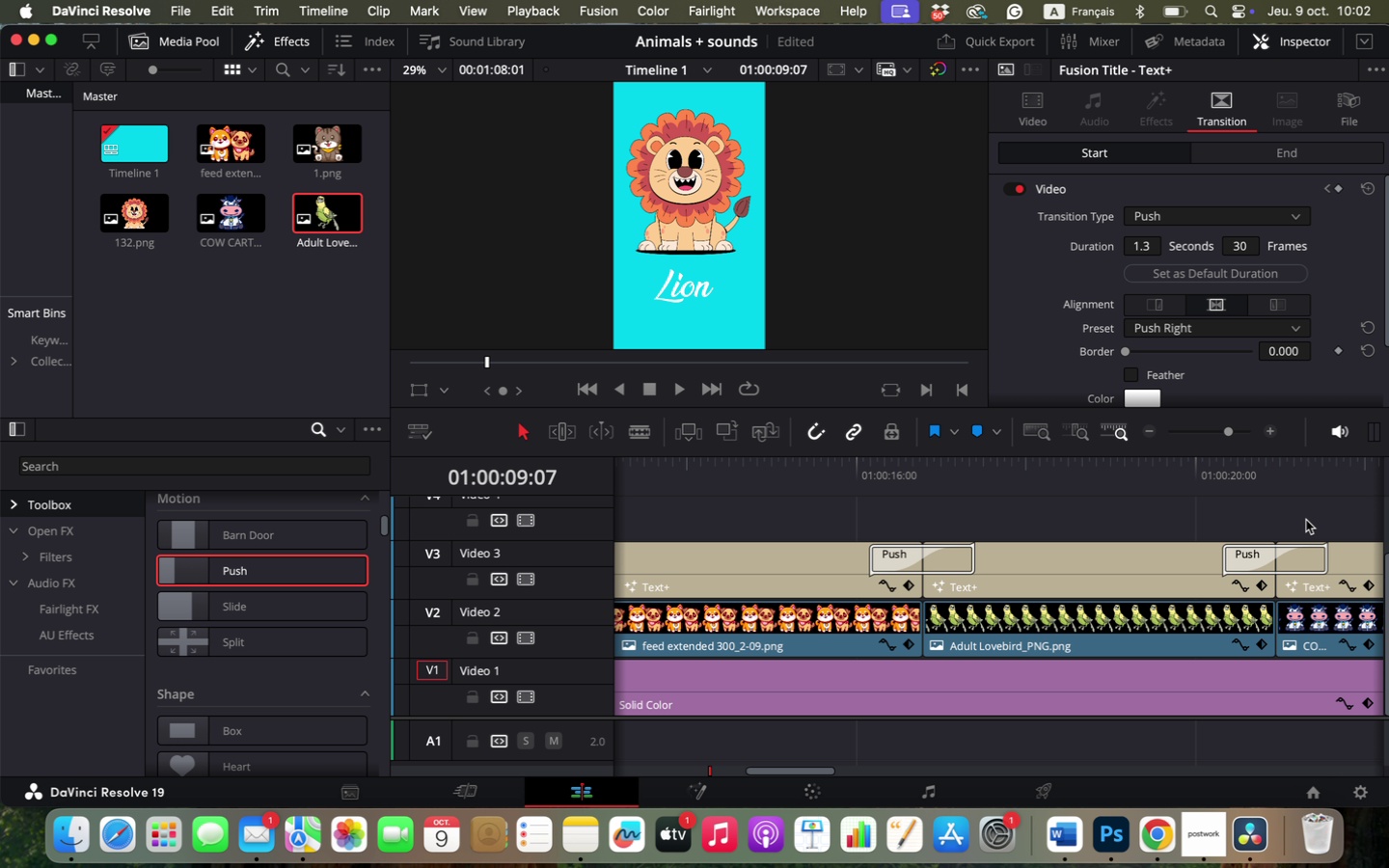 
left_click_drag(start_coordinate=[1329, 475], to_coordinate=[1326, 482])
 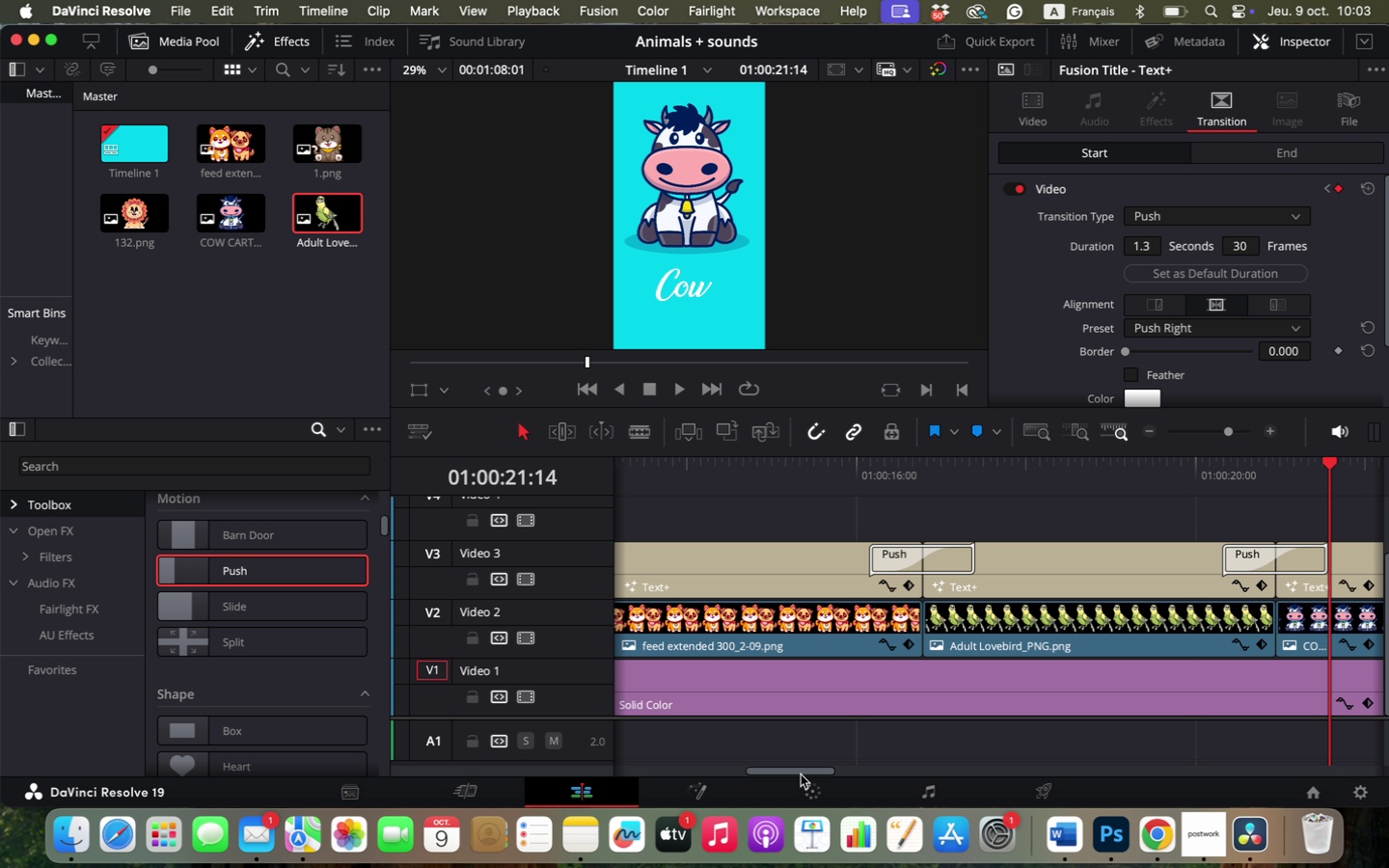 
left_click_drag(start_coordinate=[801, 770], to_coordinate=[879, 773])
 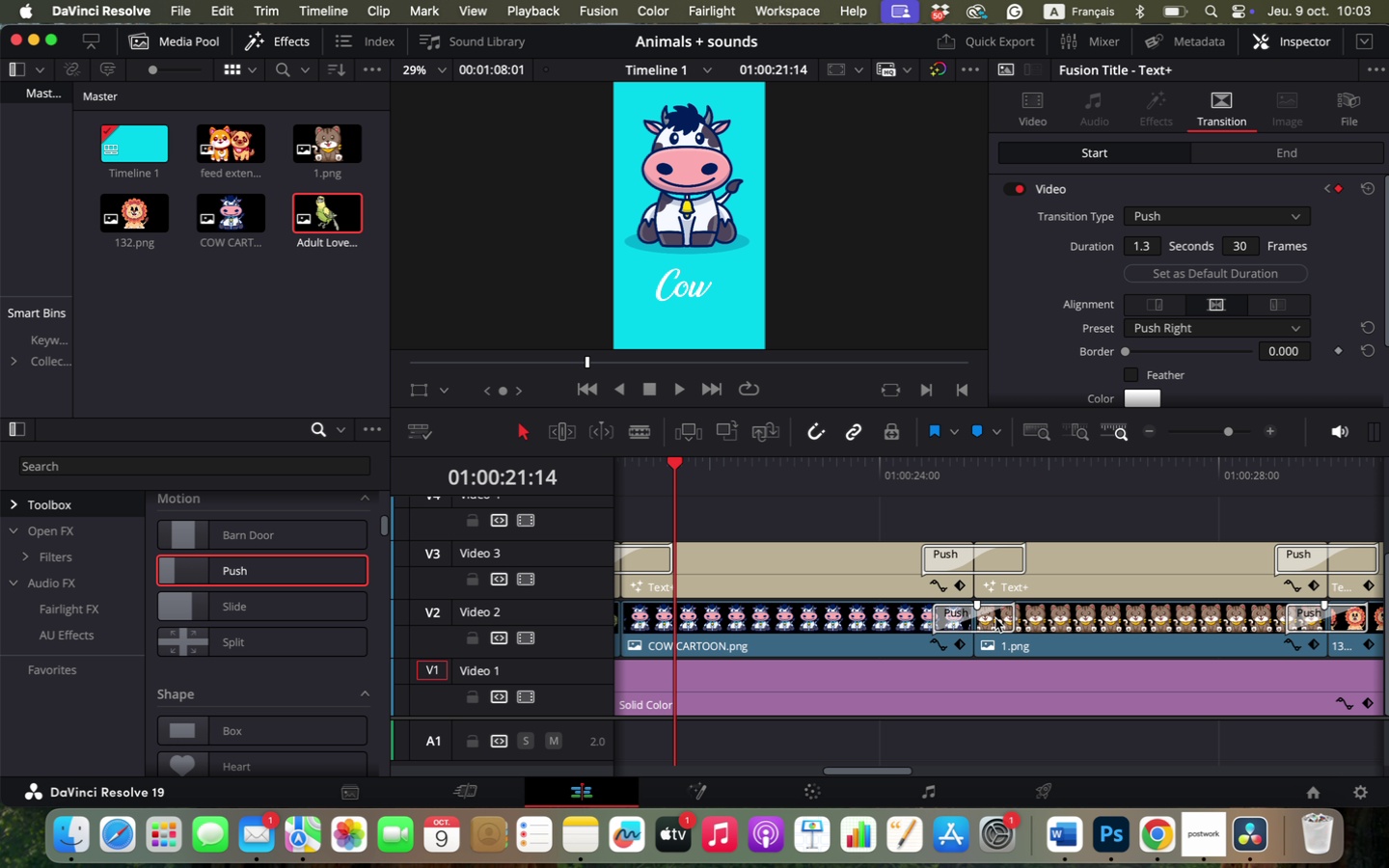 
left_click([997, 621])
 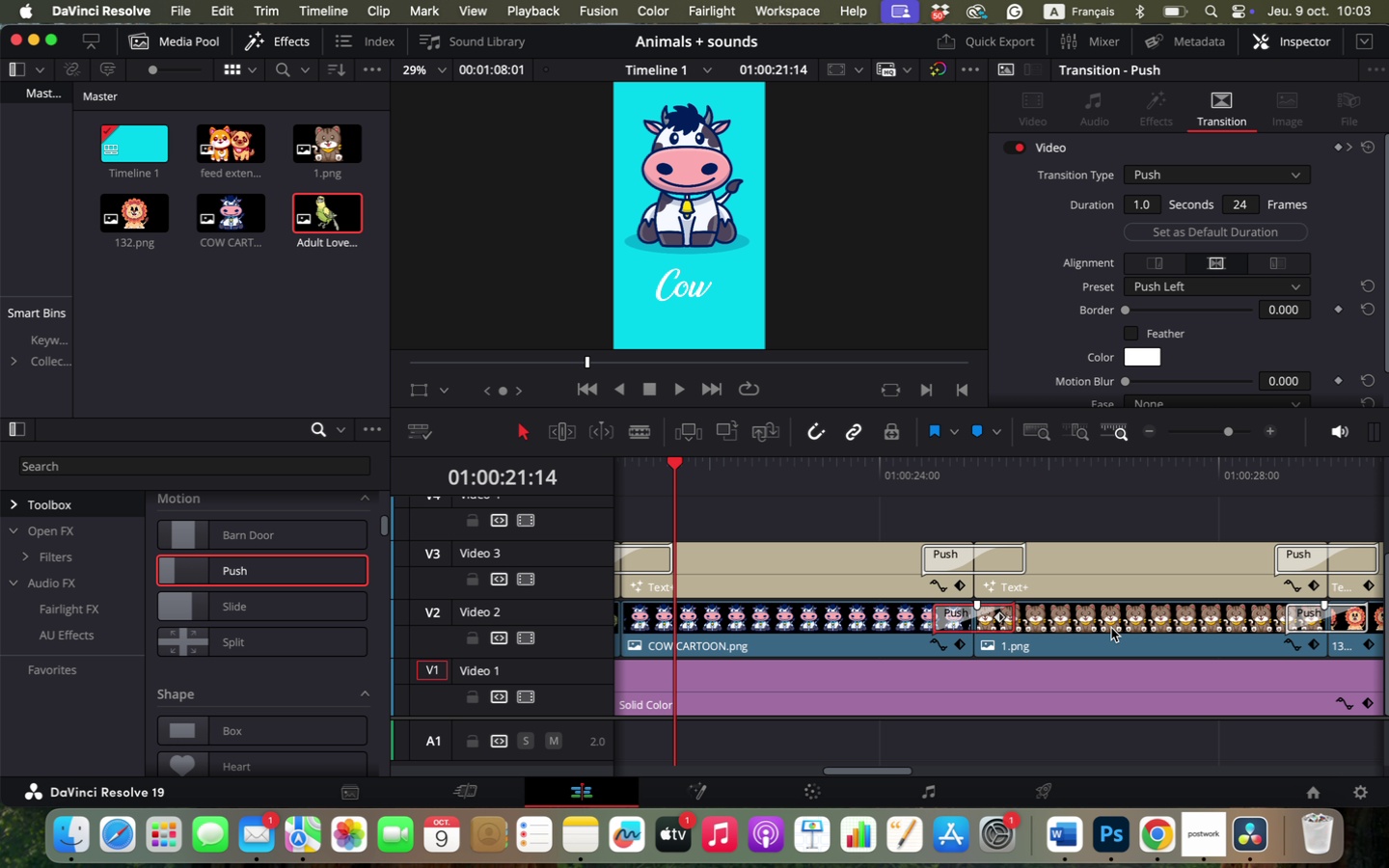 
key(Backspace)
 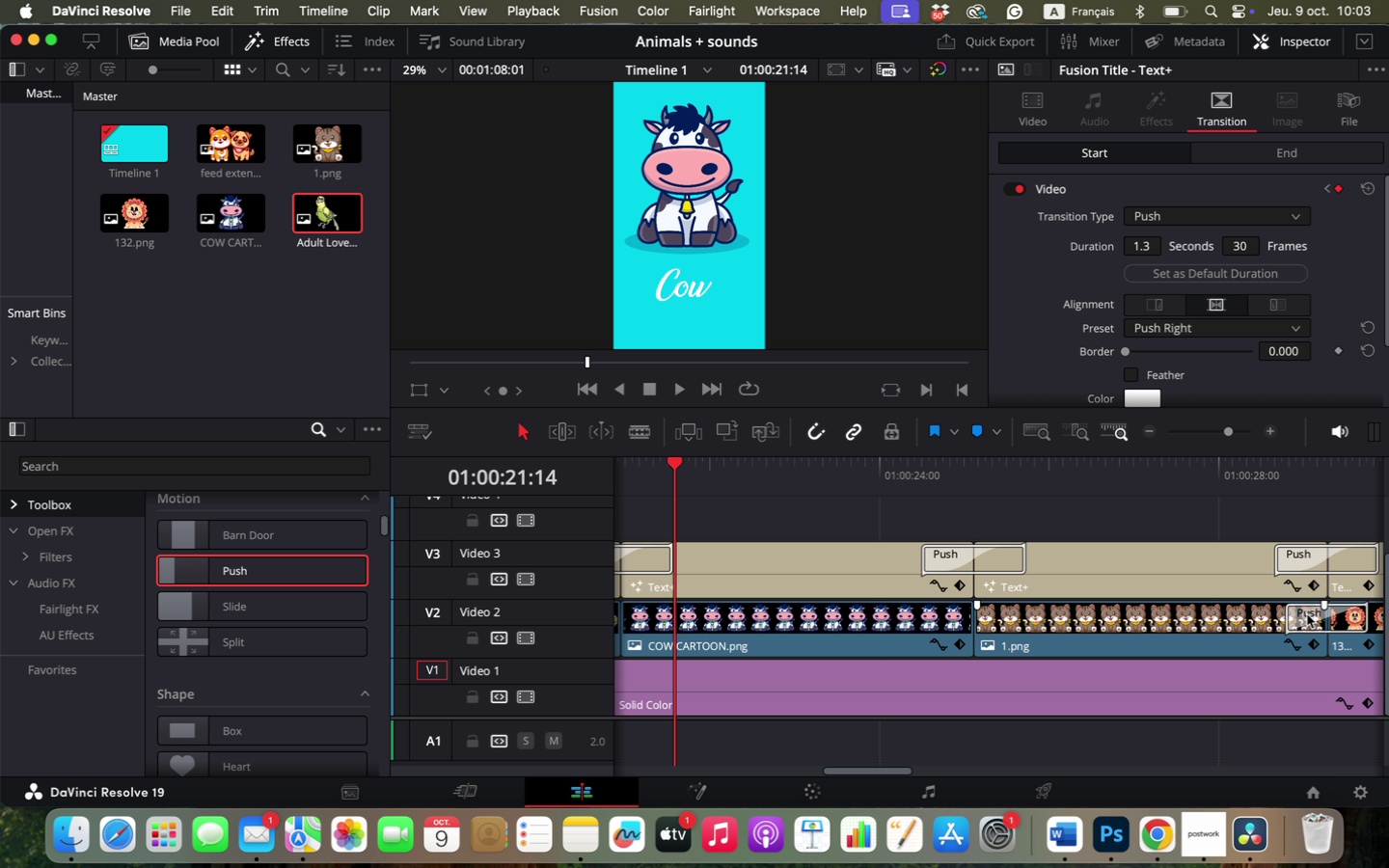 
left_click([1307, 614])
 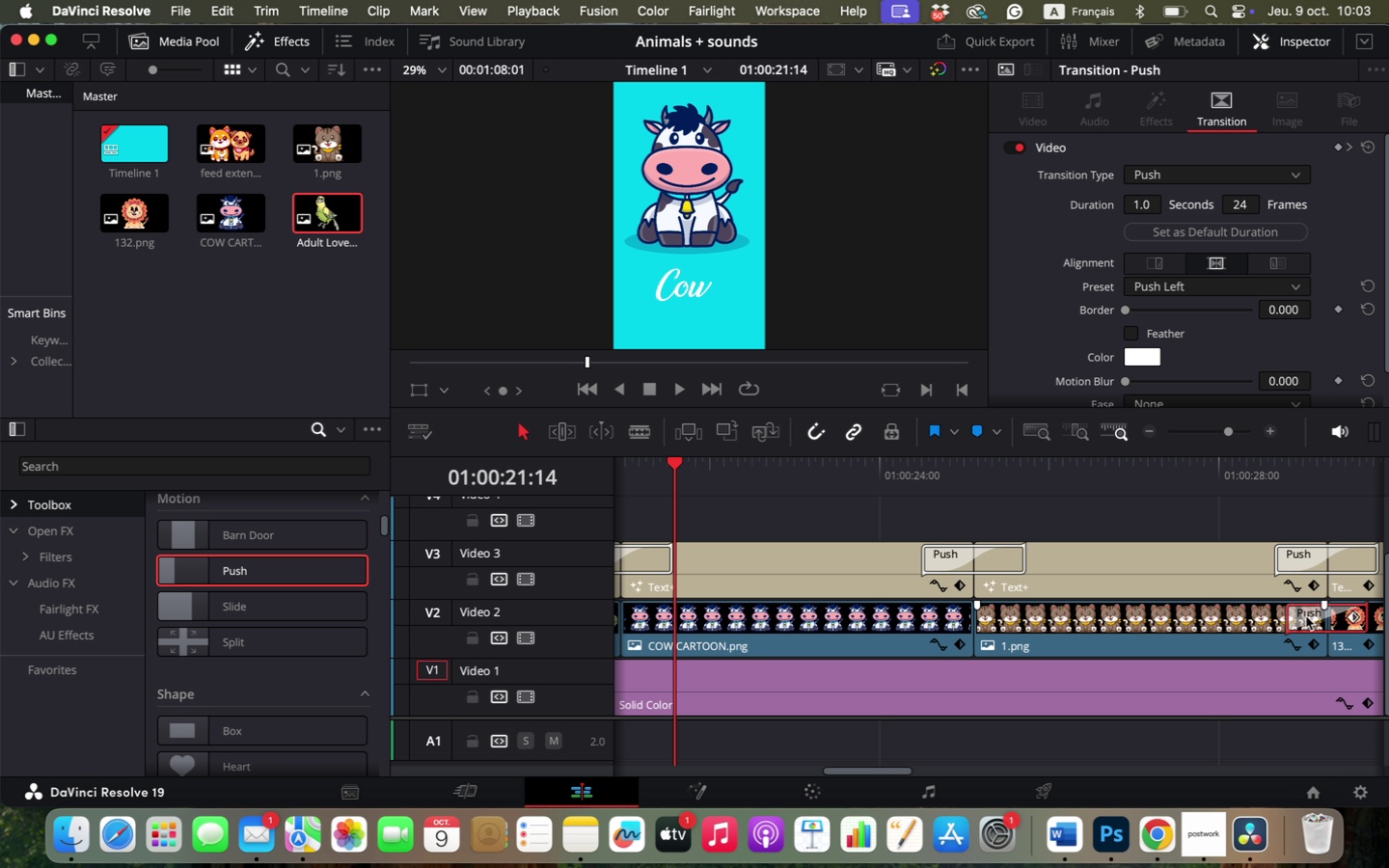 
key(Backspace)
 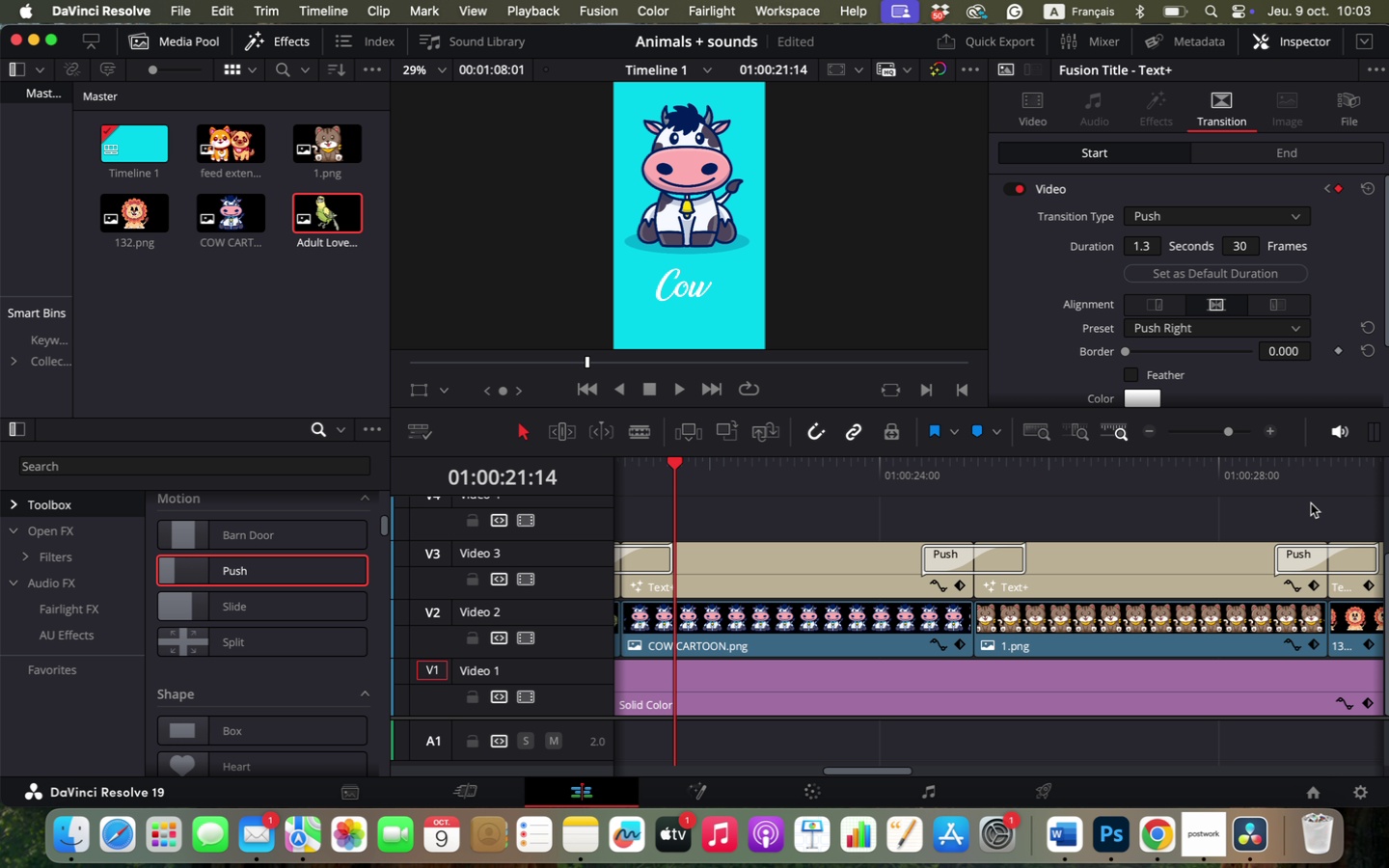 
left_click([1341, 478])
 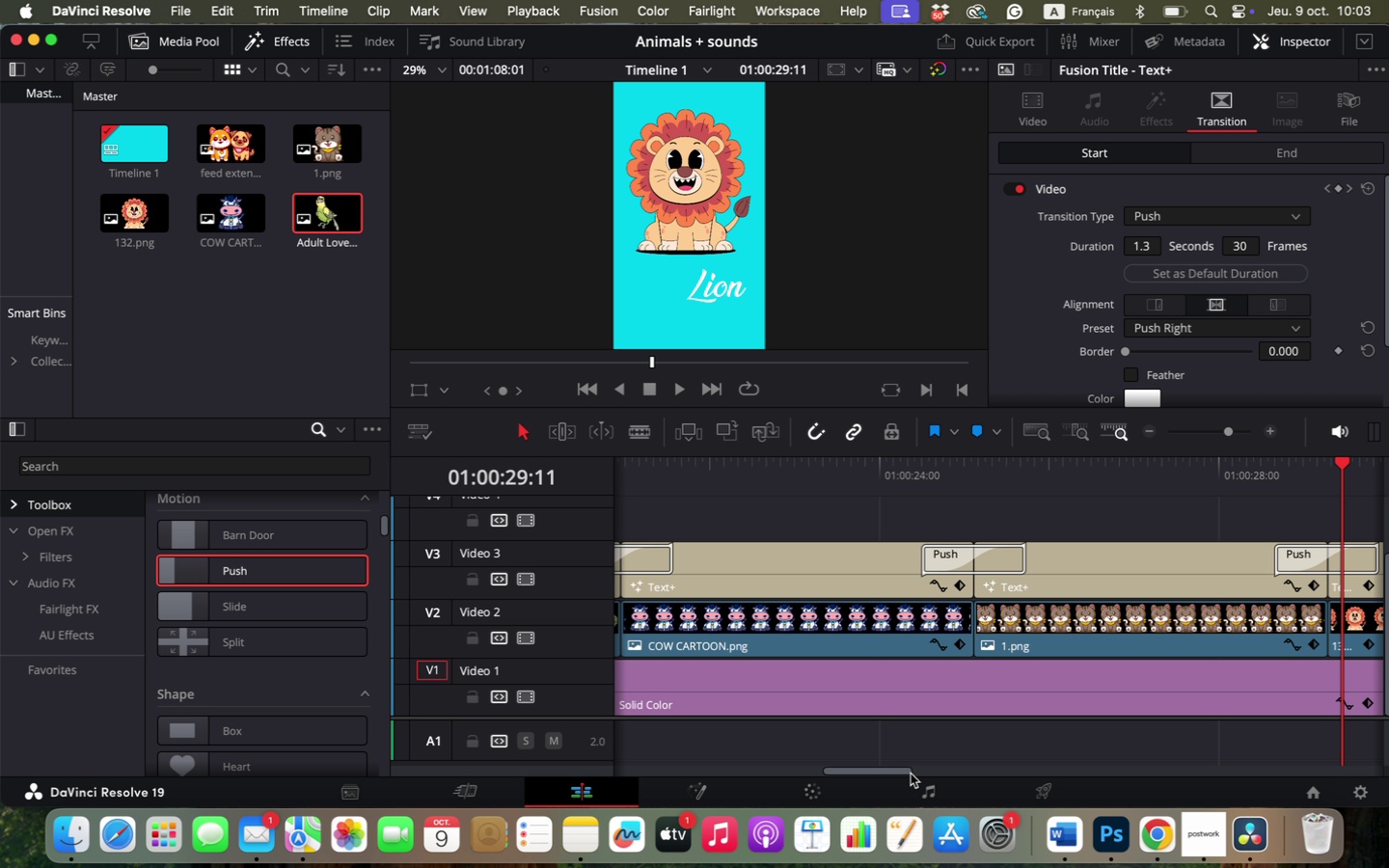 
left_click_drag(start_coordinate=[891, 772], to_coordinate=[974, 773])
 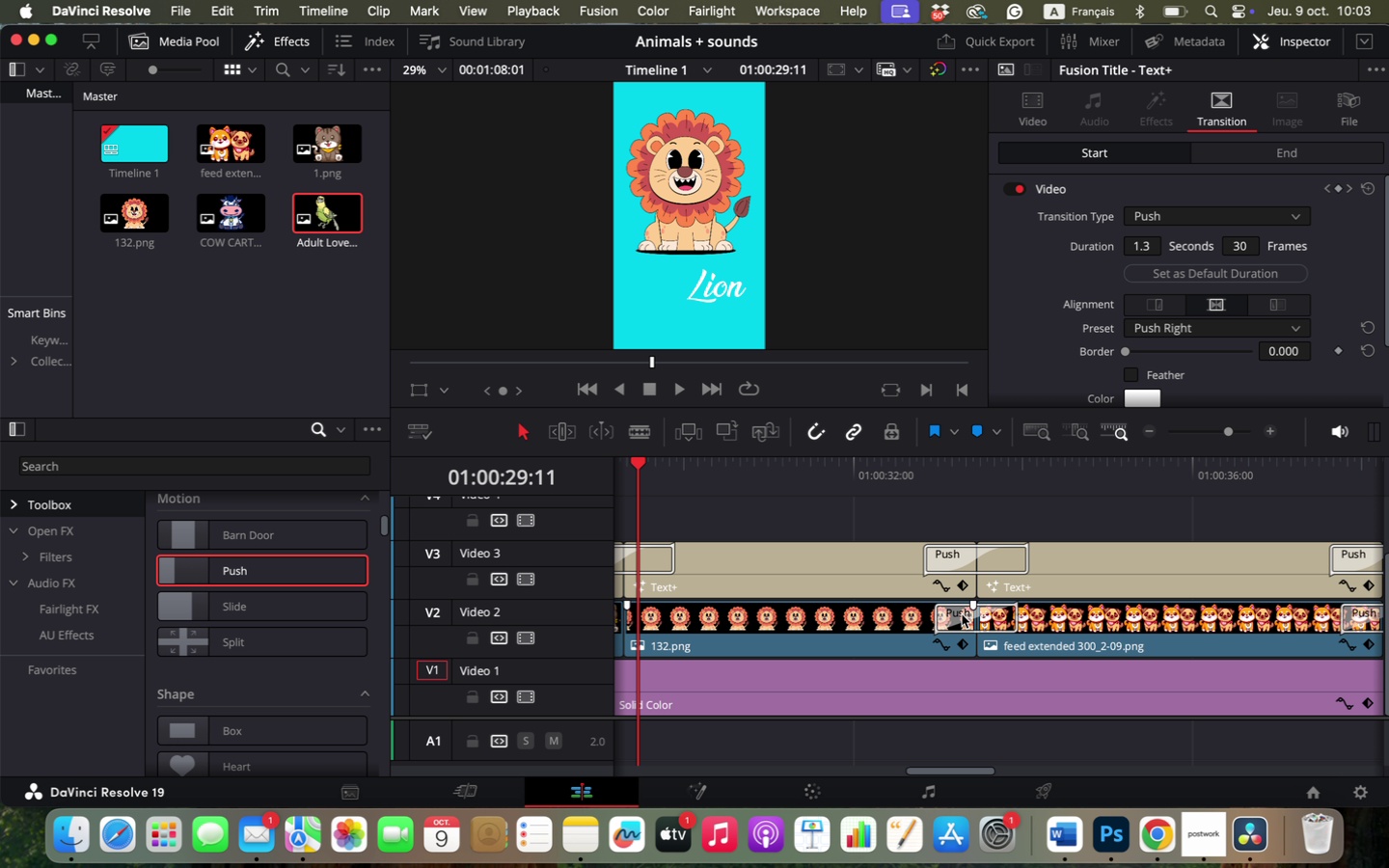 
left_click([956, 611])
 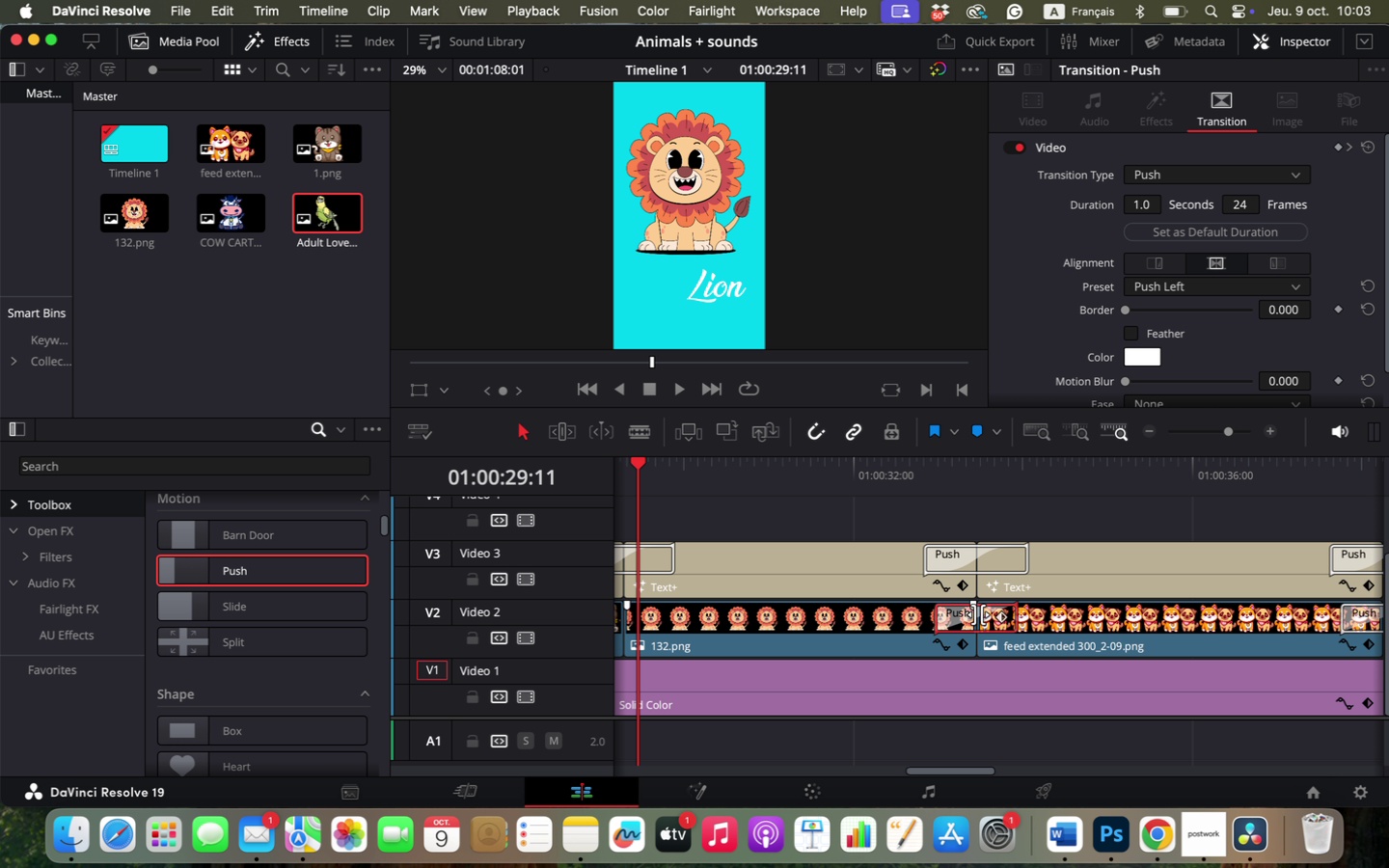 
key(Backspace)
 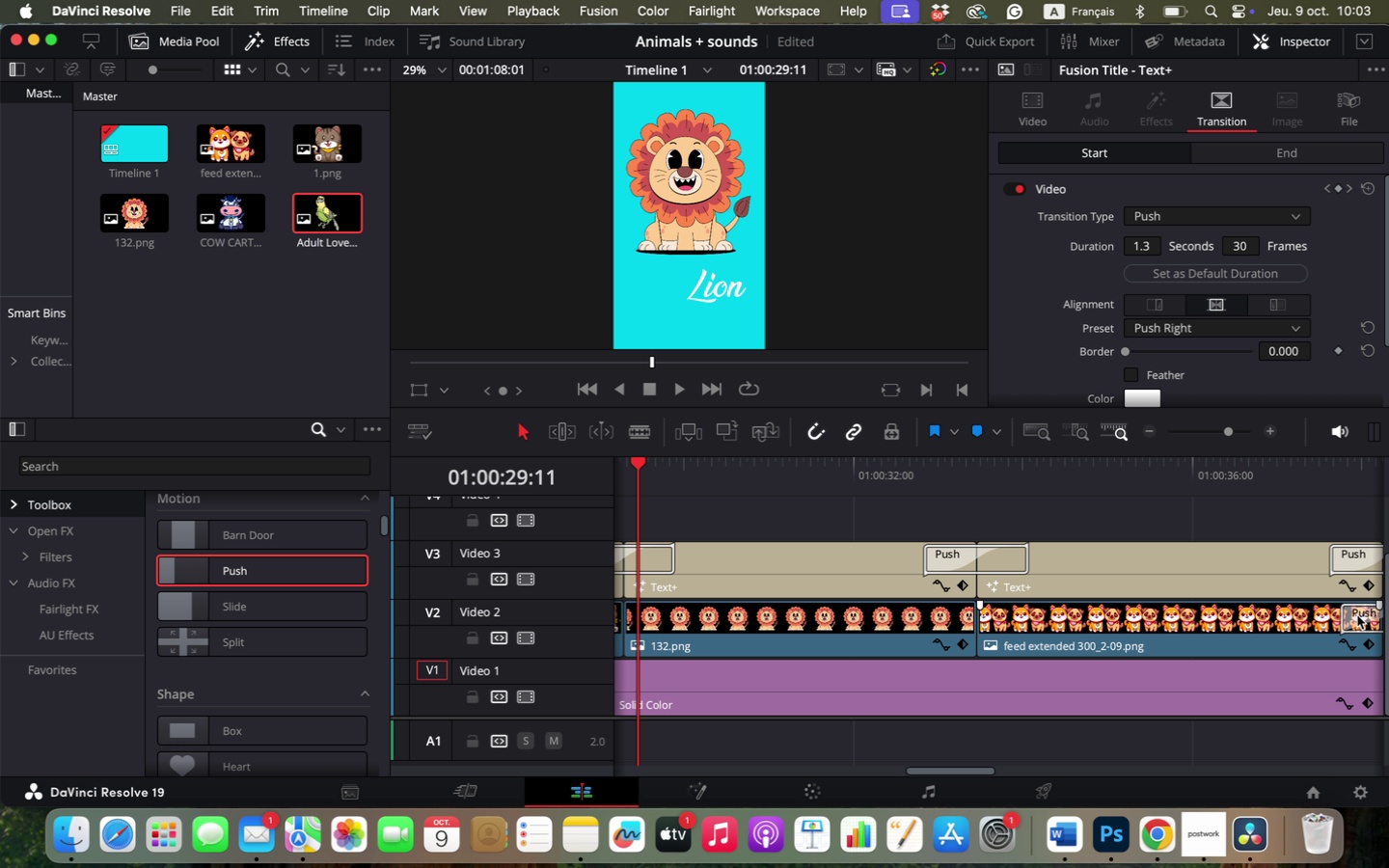 
left_click([1359, 614])
 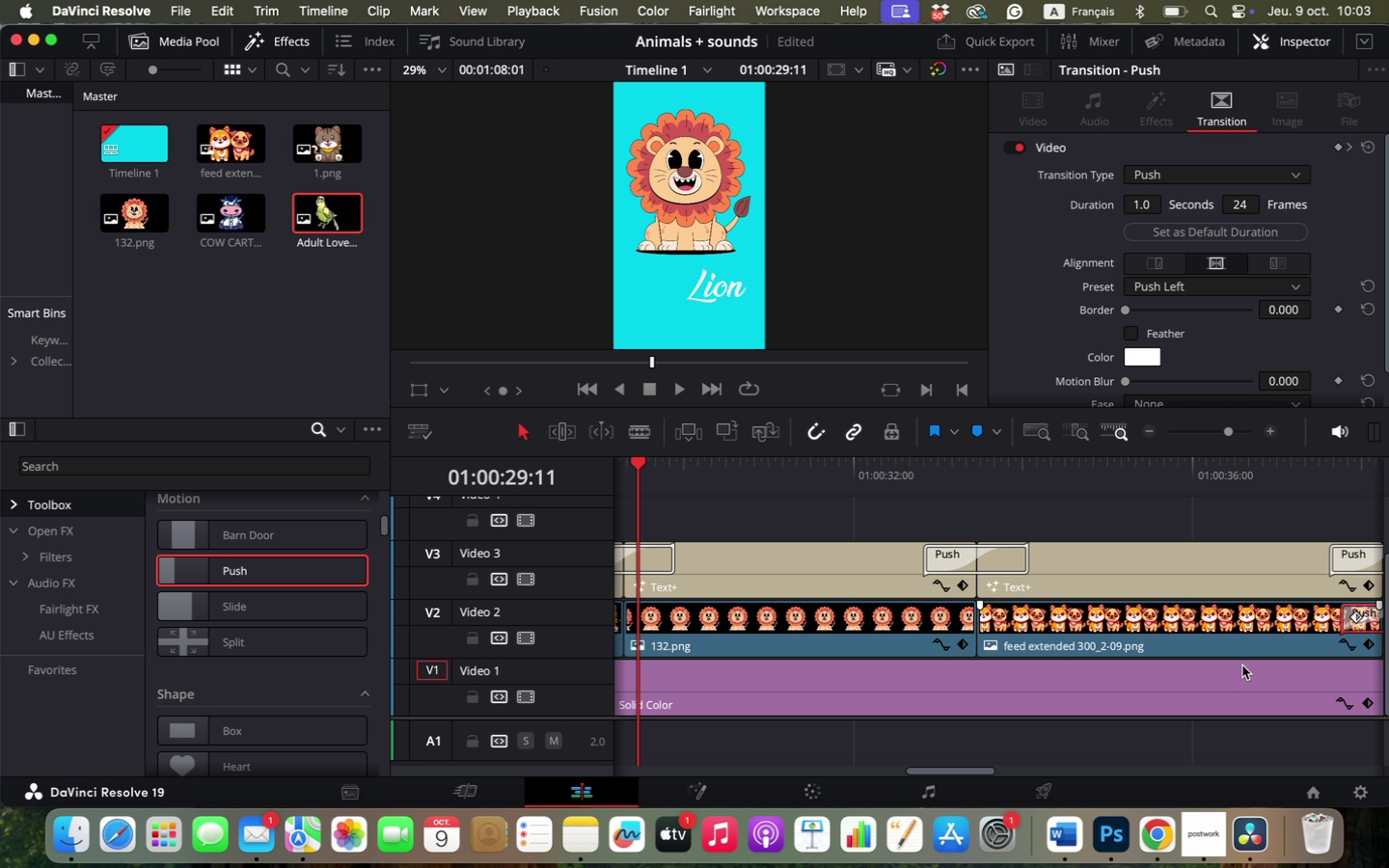 
key(Backspace)
 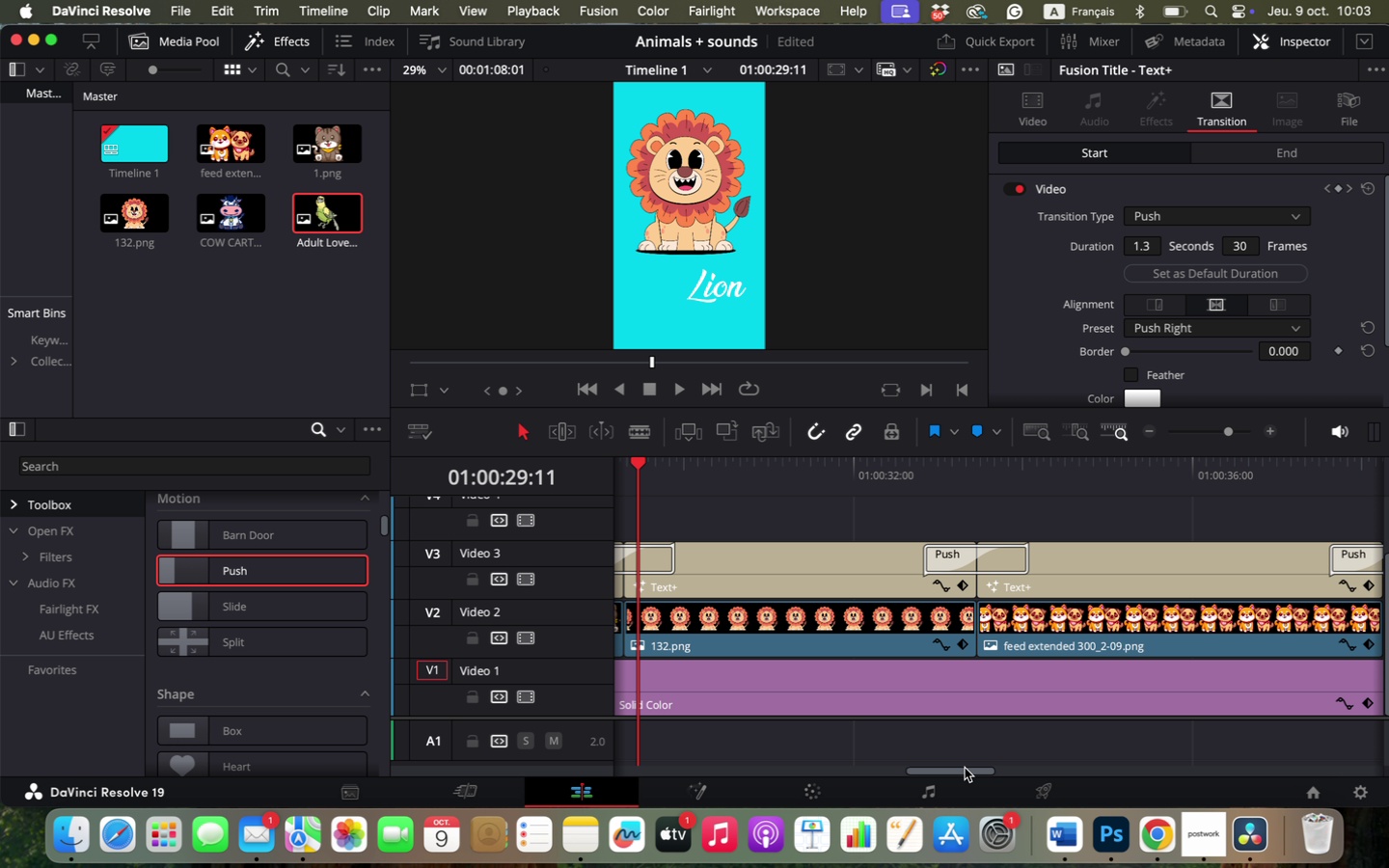 
left_click_drag(start_coordinate=[964, 769], to_coordinate=[1054, 771])
 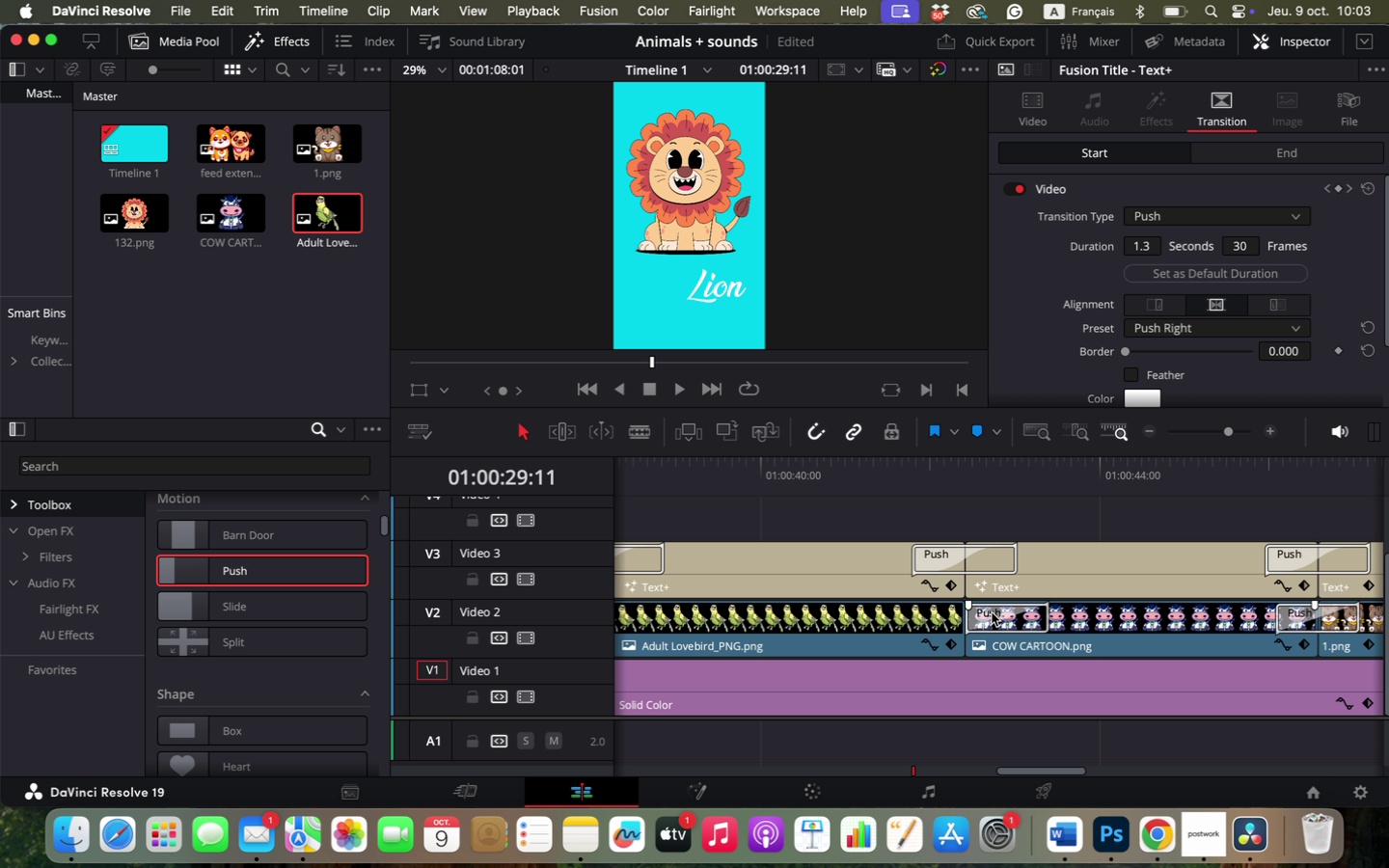 
left_click([992, 611])
 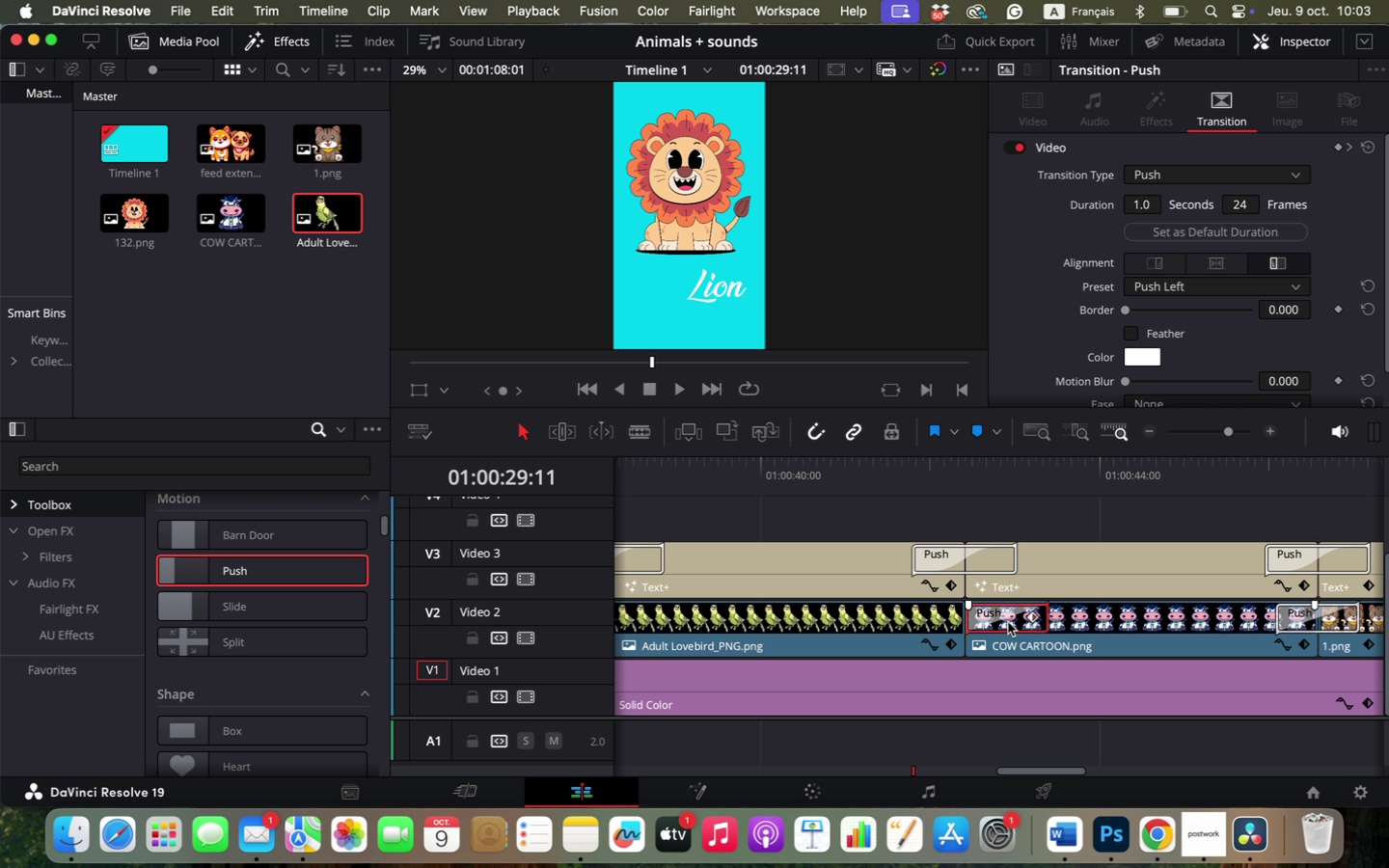 
key(Backspace)
 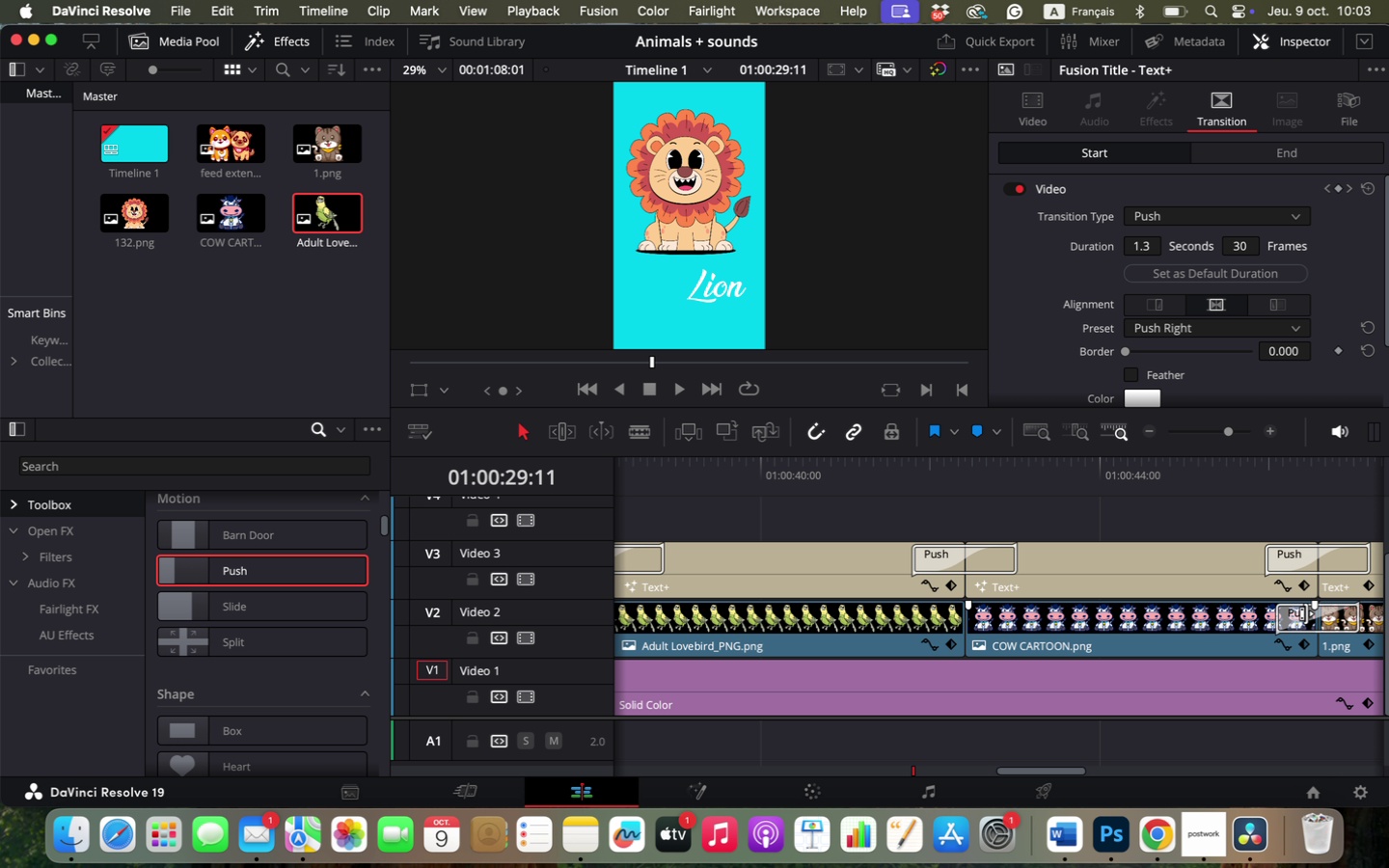 
left_click([1306, 613])
 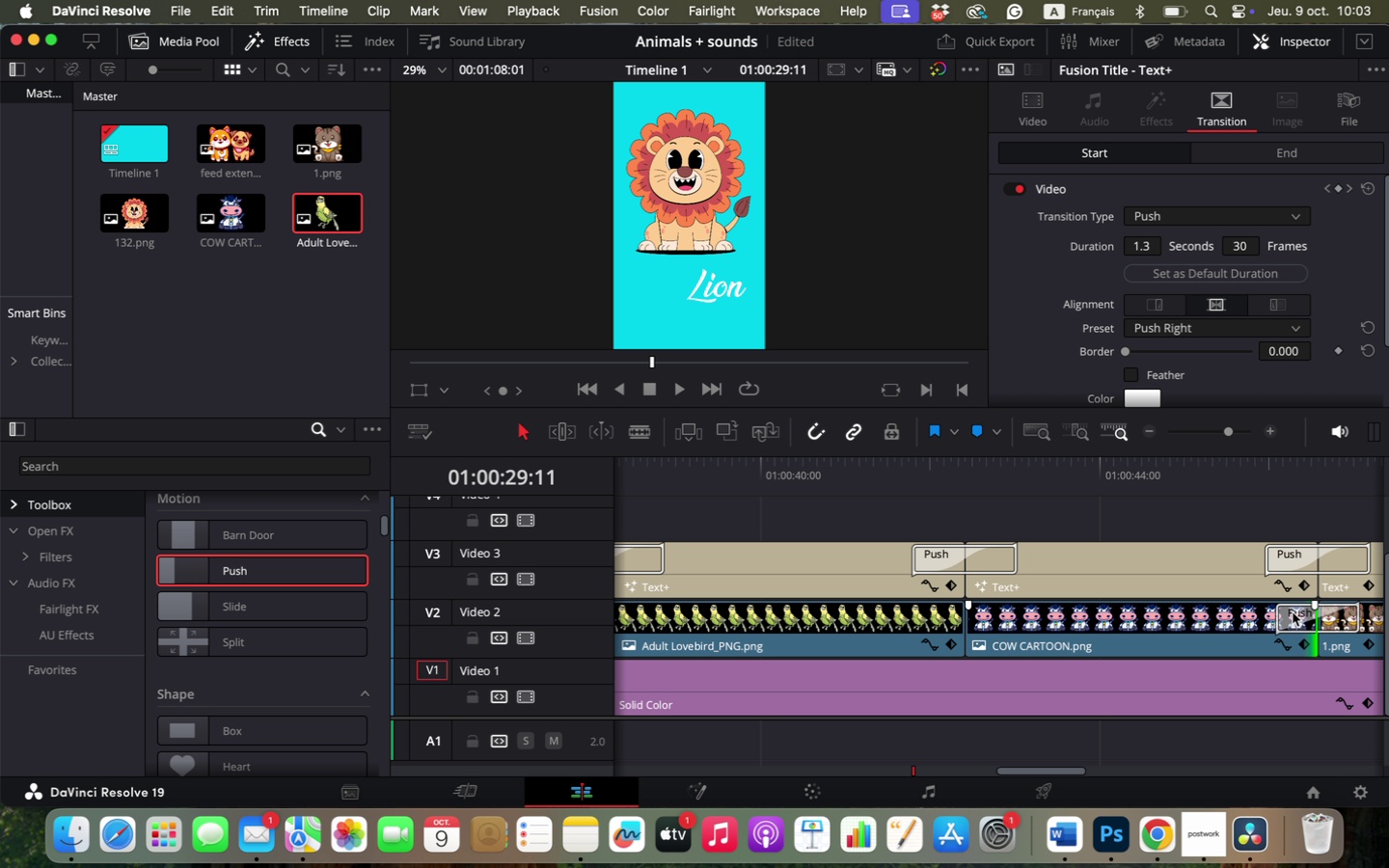 
left_click([1293, 612])
 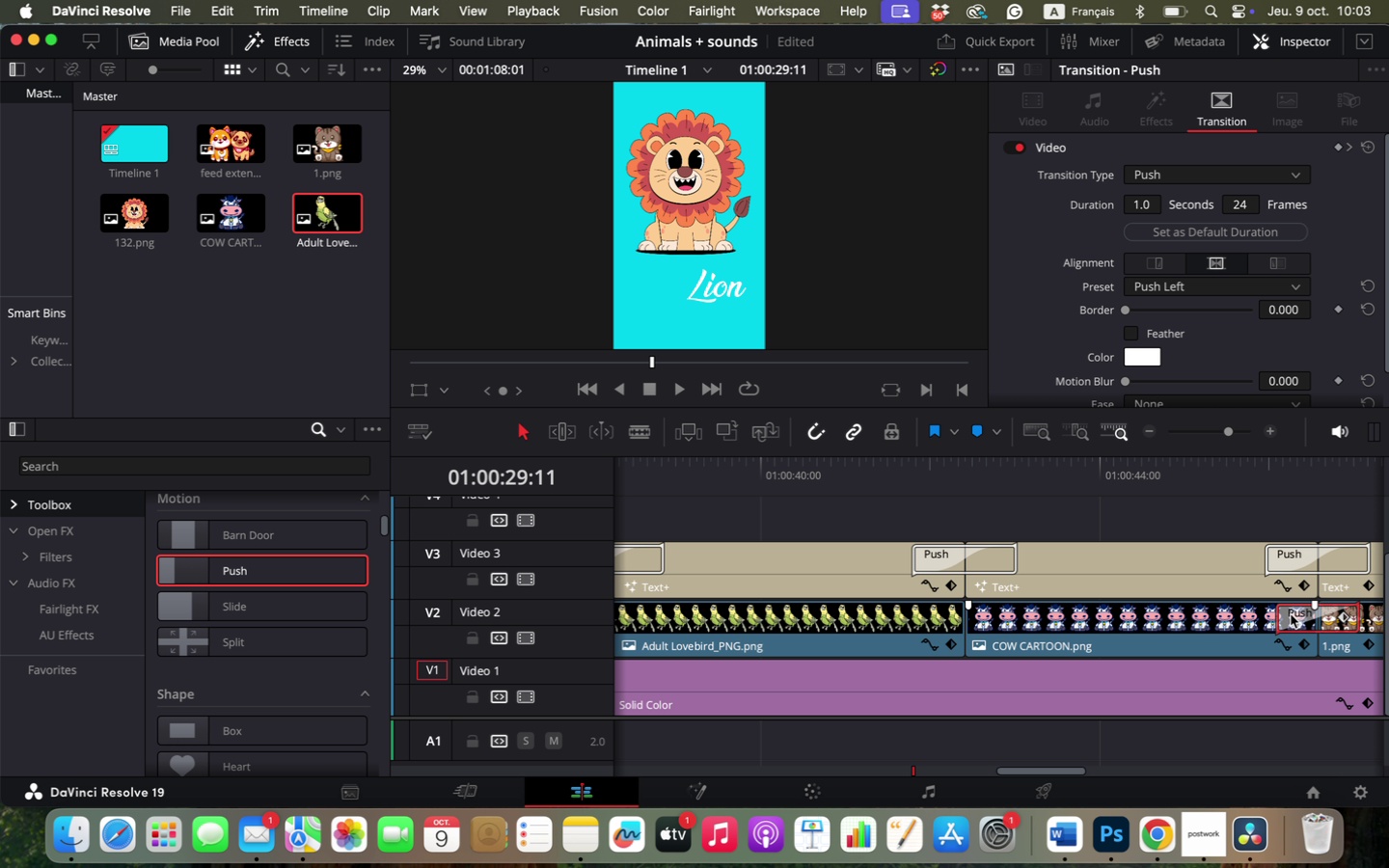 
key(Backspace)
 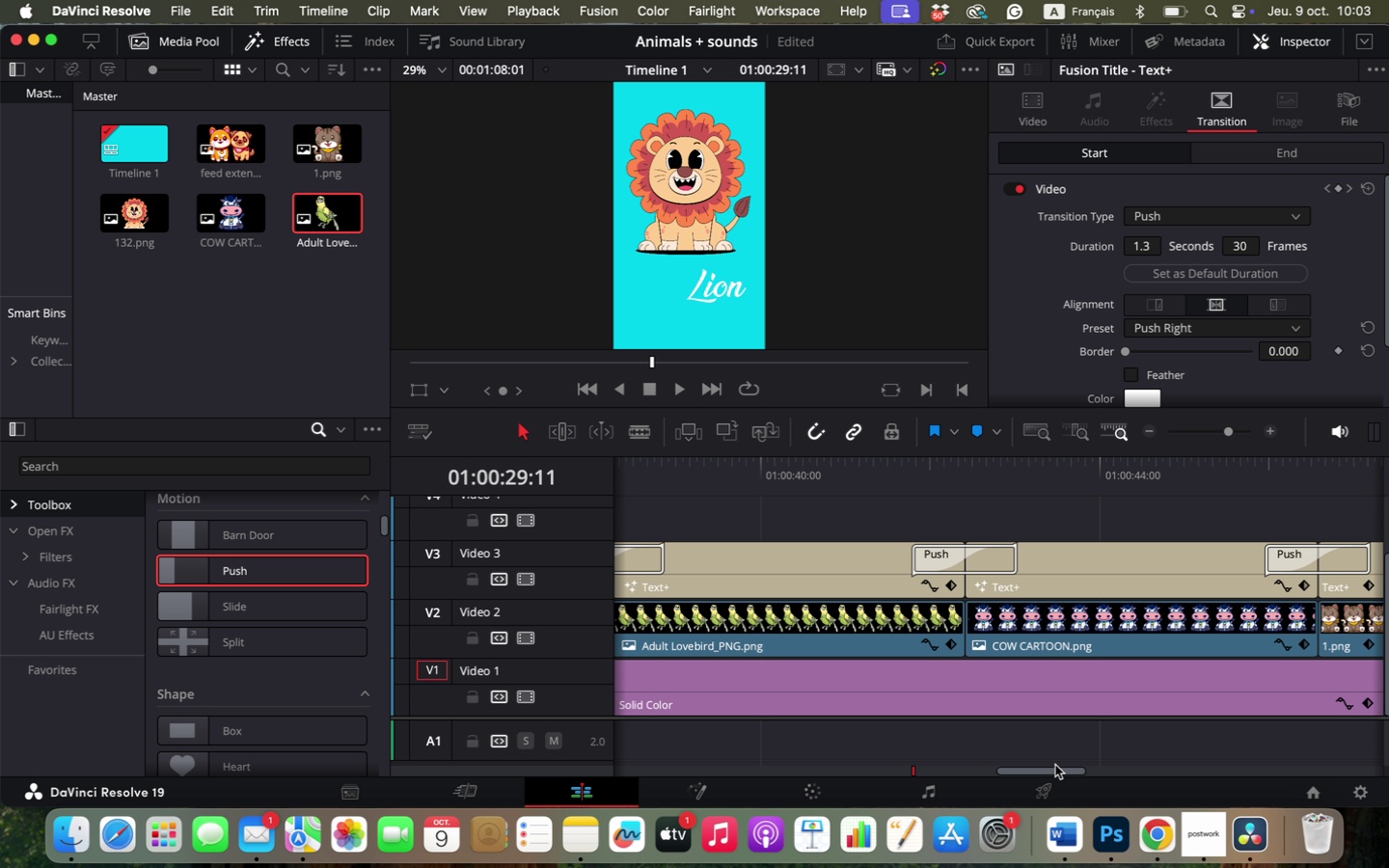 
left_click_drag(start_coordinate=[1057, 769], to_coordinate=[1117, 771])
 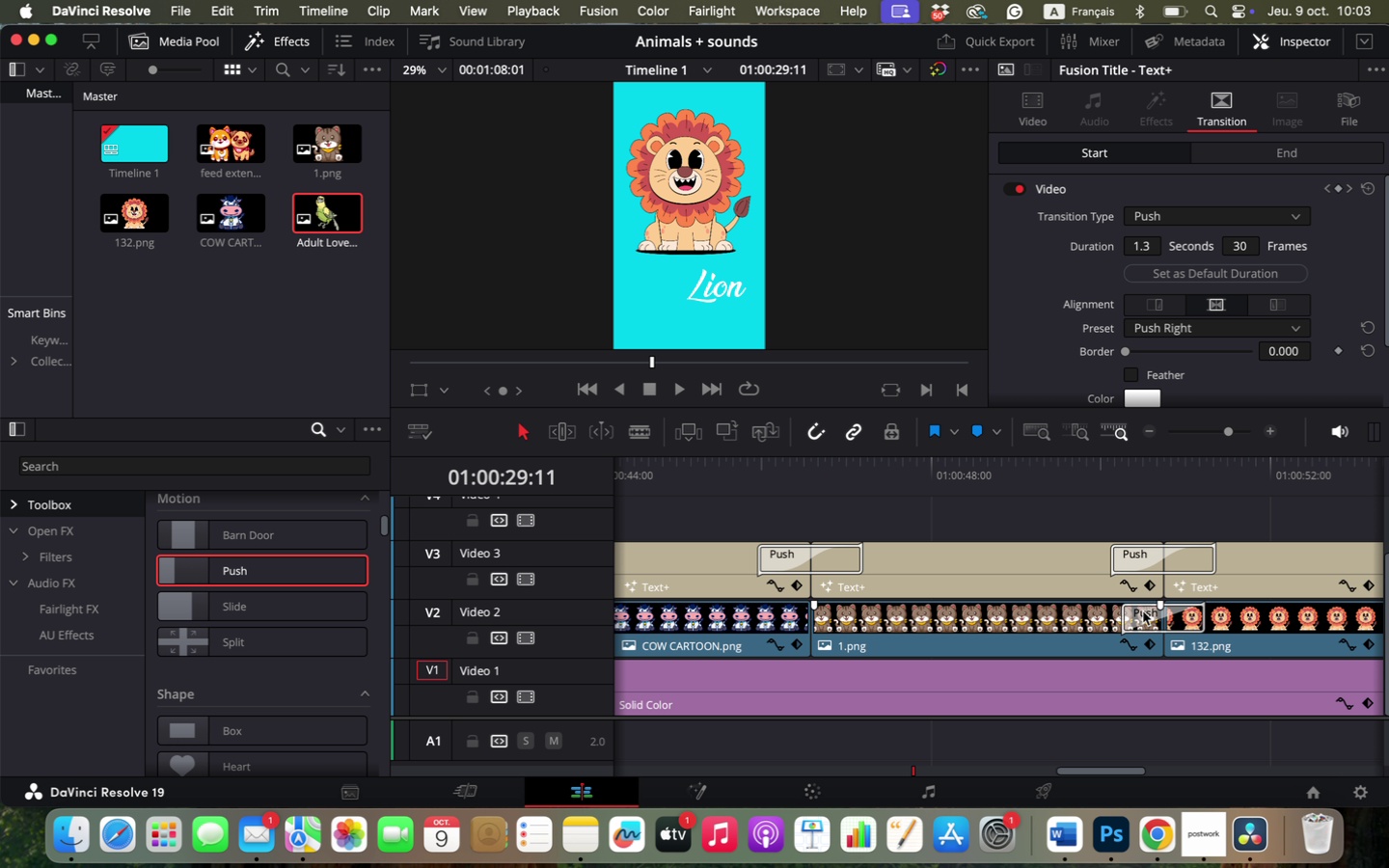 
left_click([1143, 611])
 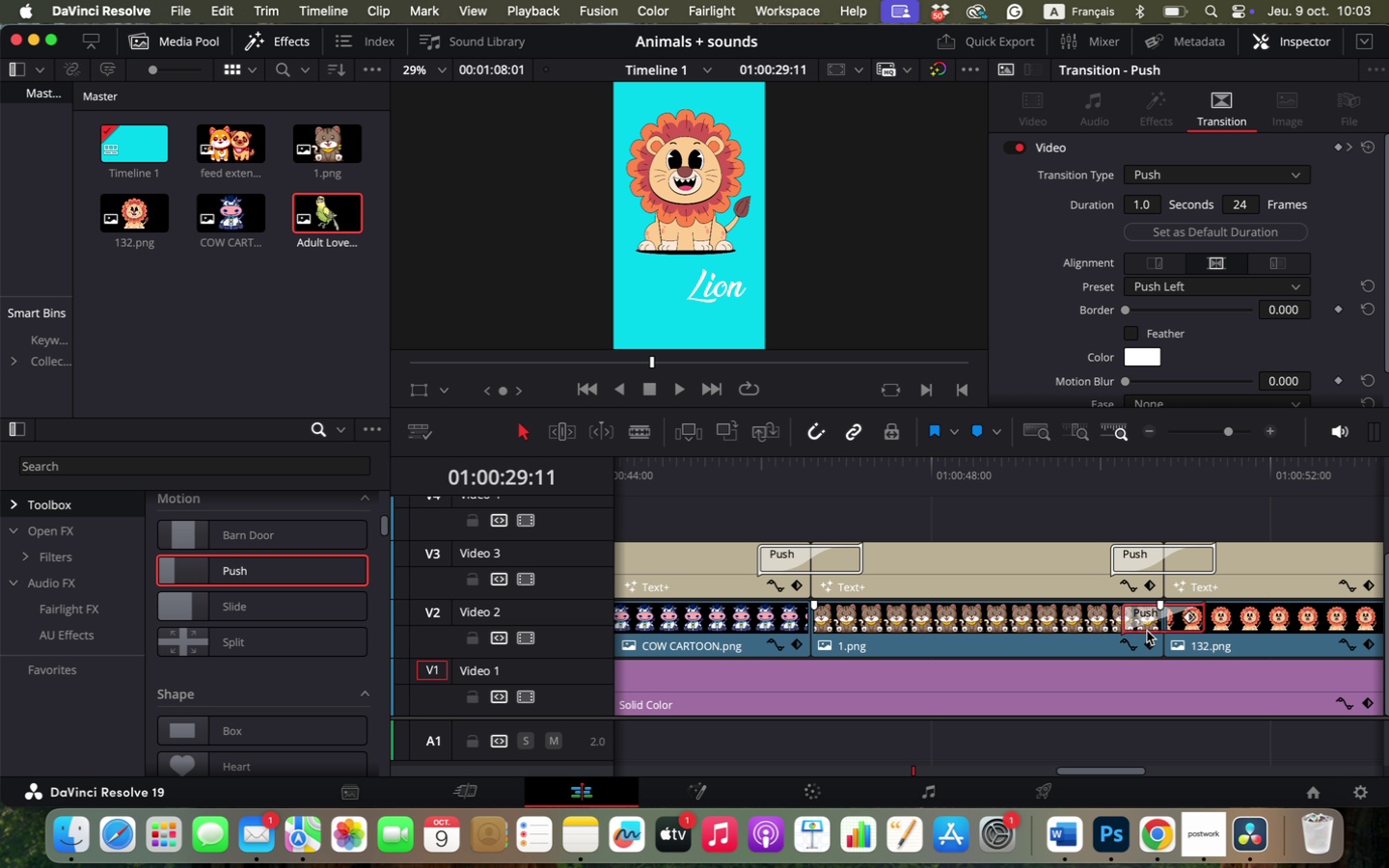 
key(Backspace)
 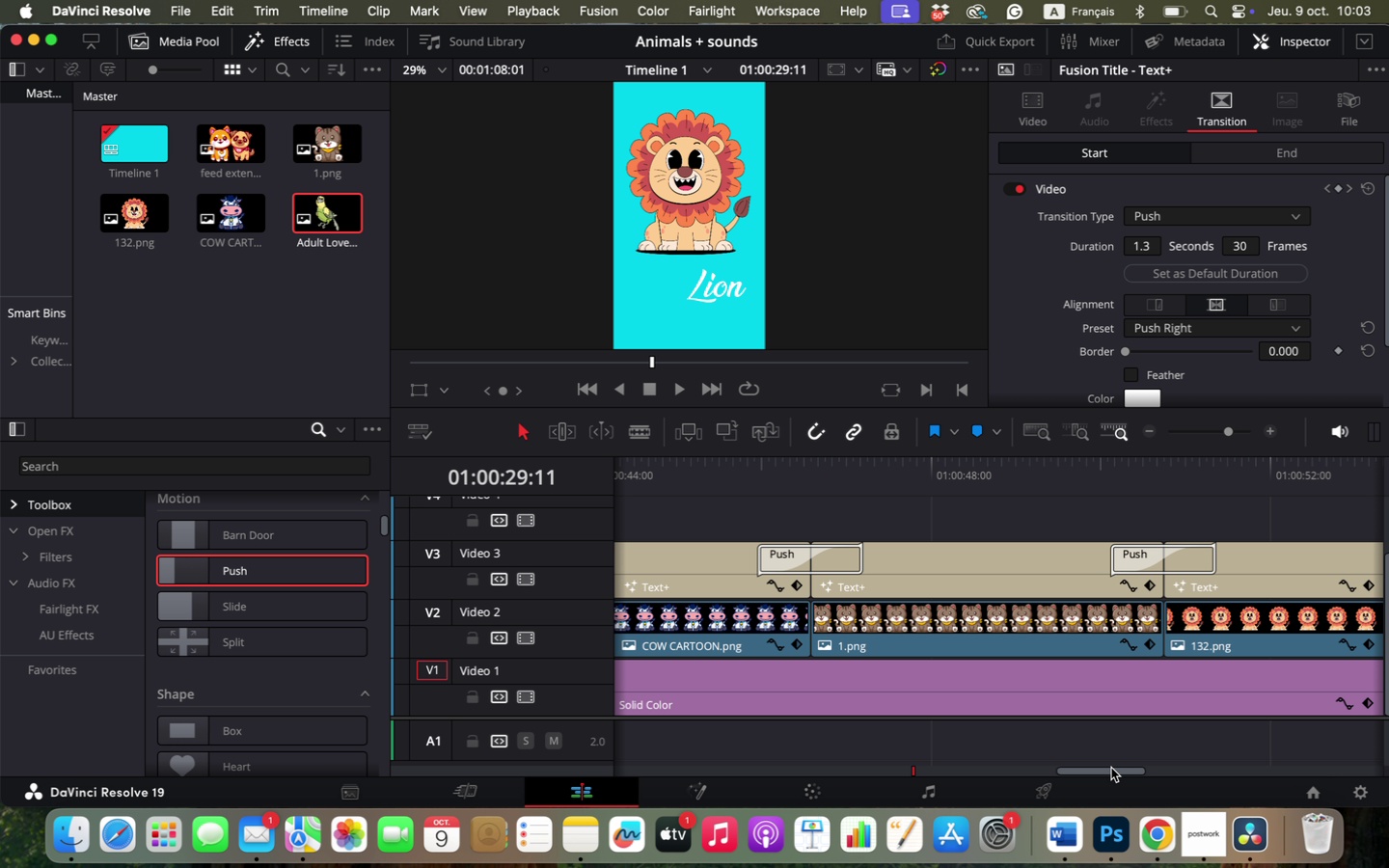 
left_click_drag(start_coordinate=[1116, 771], to_coordinate=[1162, 773])
 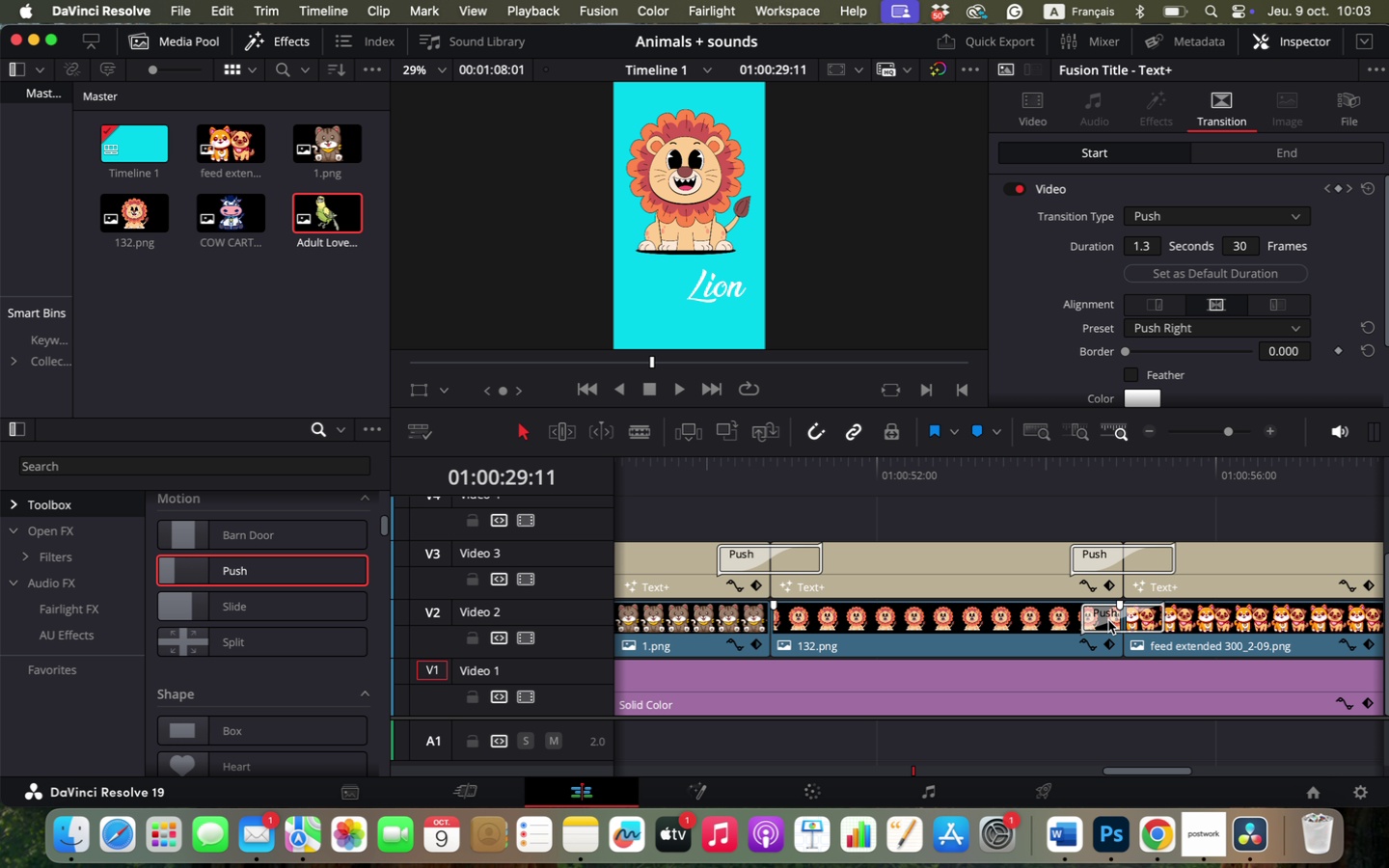 
left_click([1108, 620])
 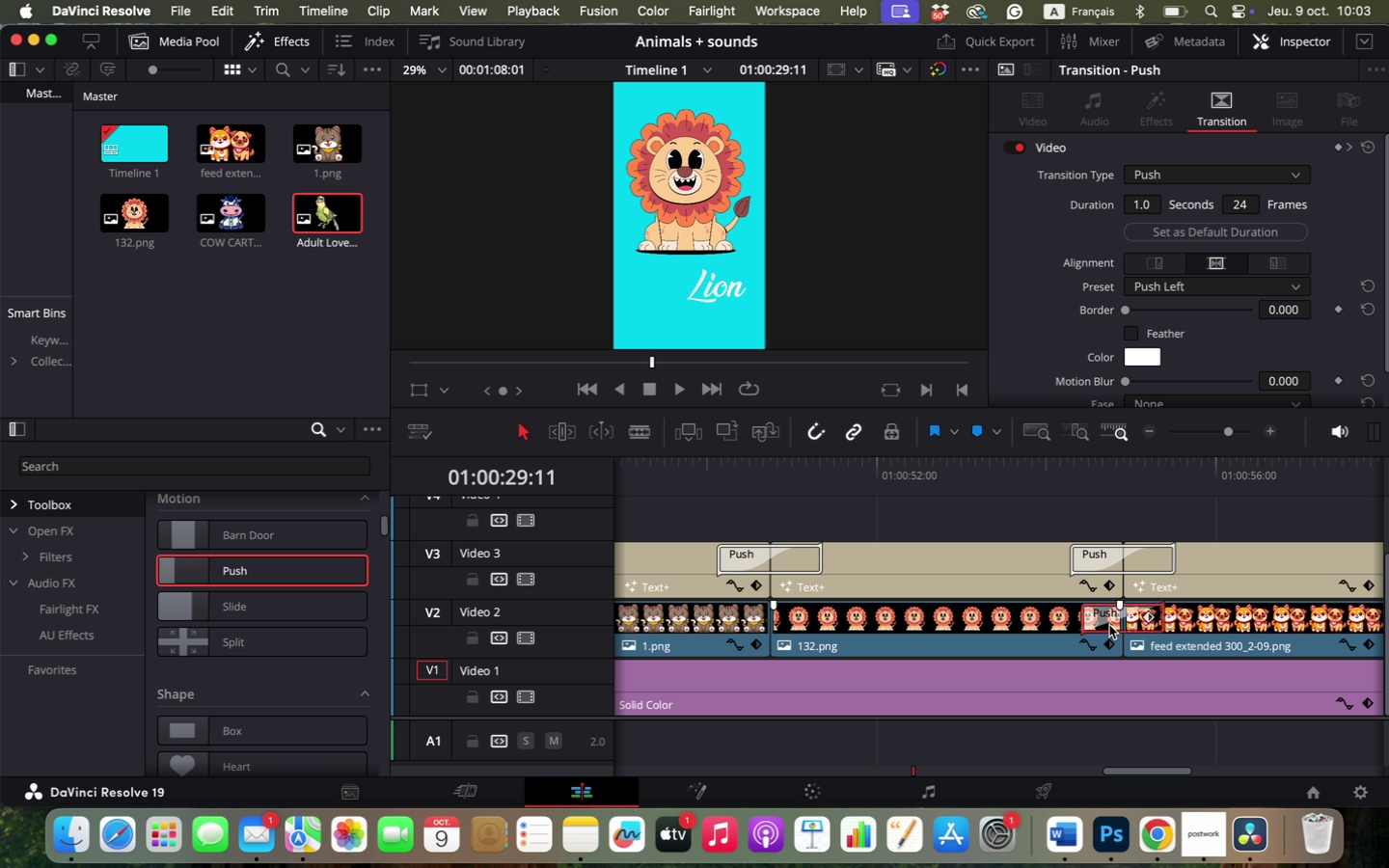 
key(Backspace)
 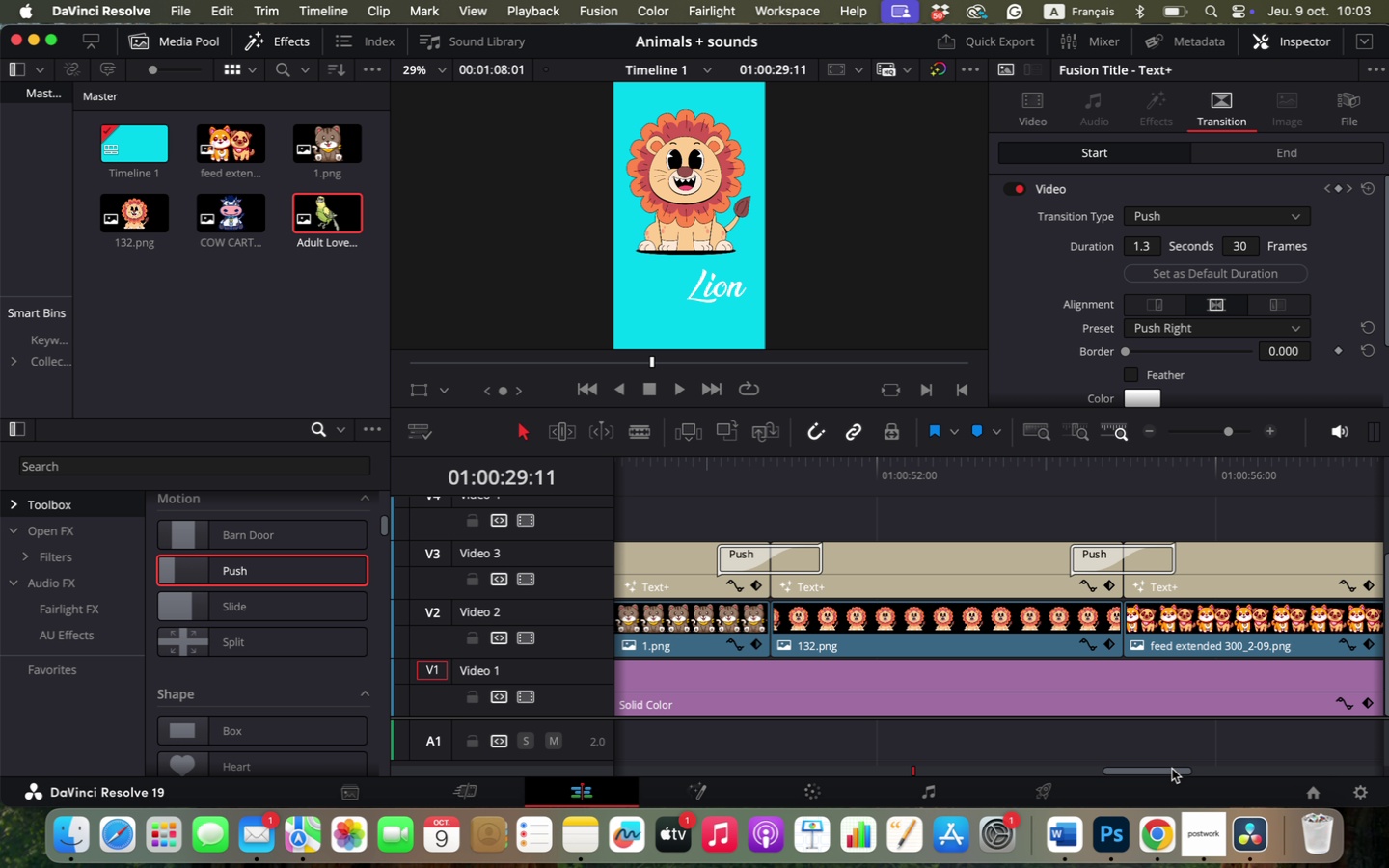 
left_click_drag(start_coordinate=[1172, 769], to_coordinate=[1218, 772])
 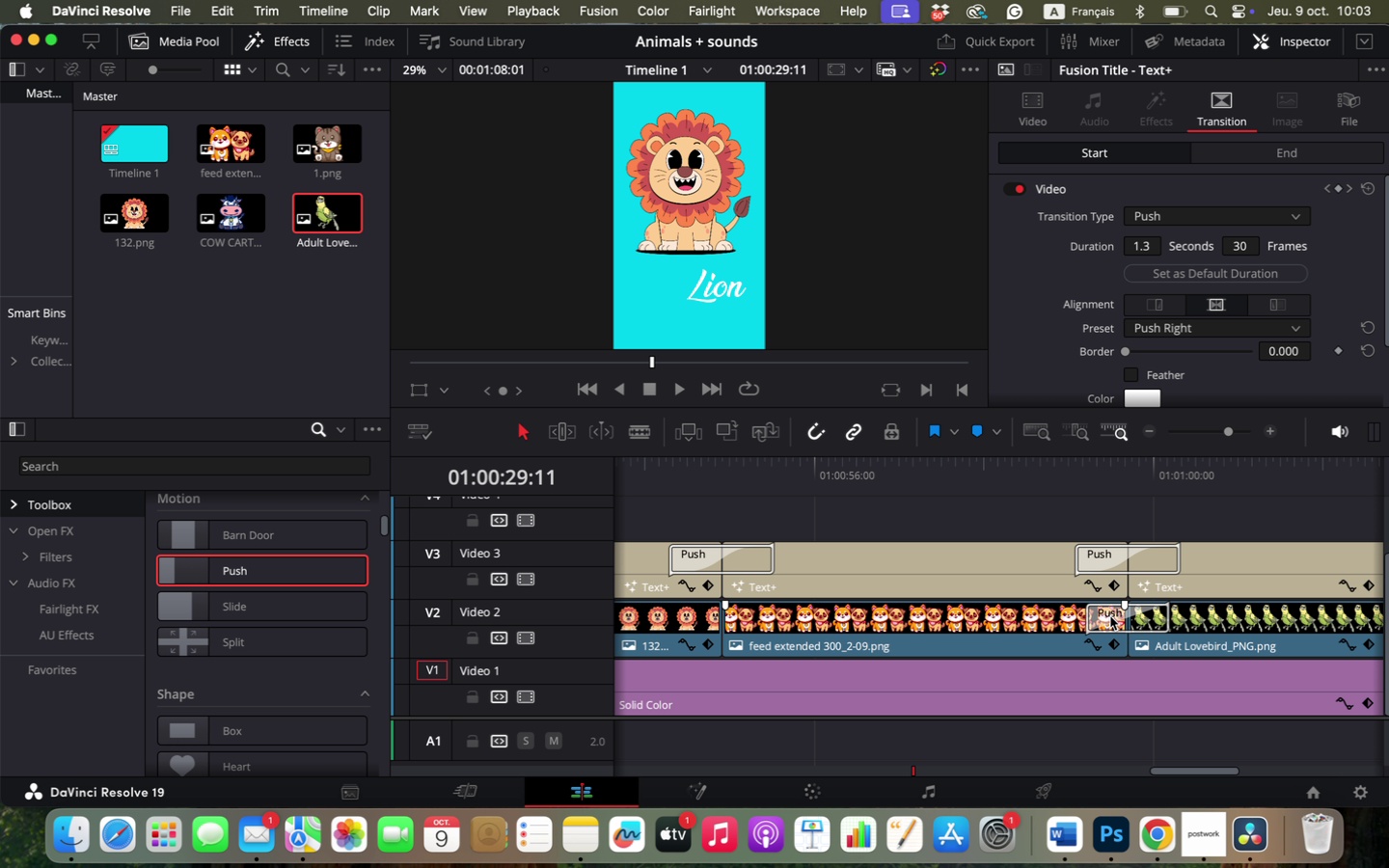 
left_click([1106, 614])
 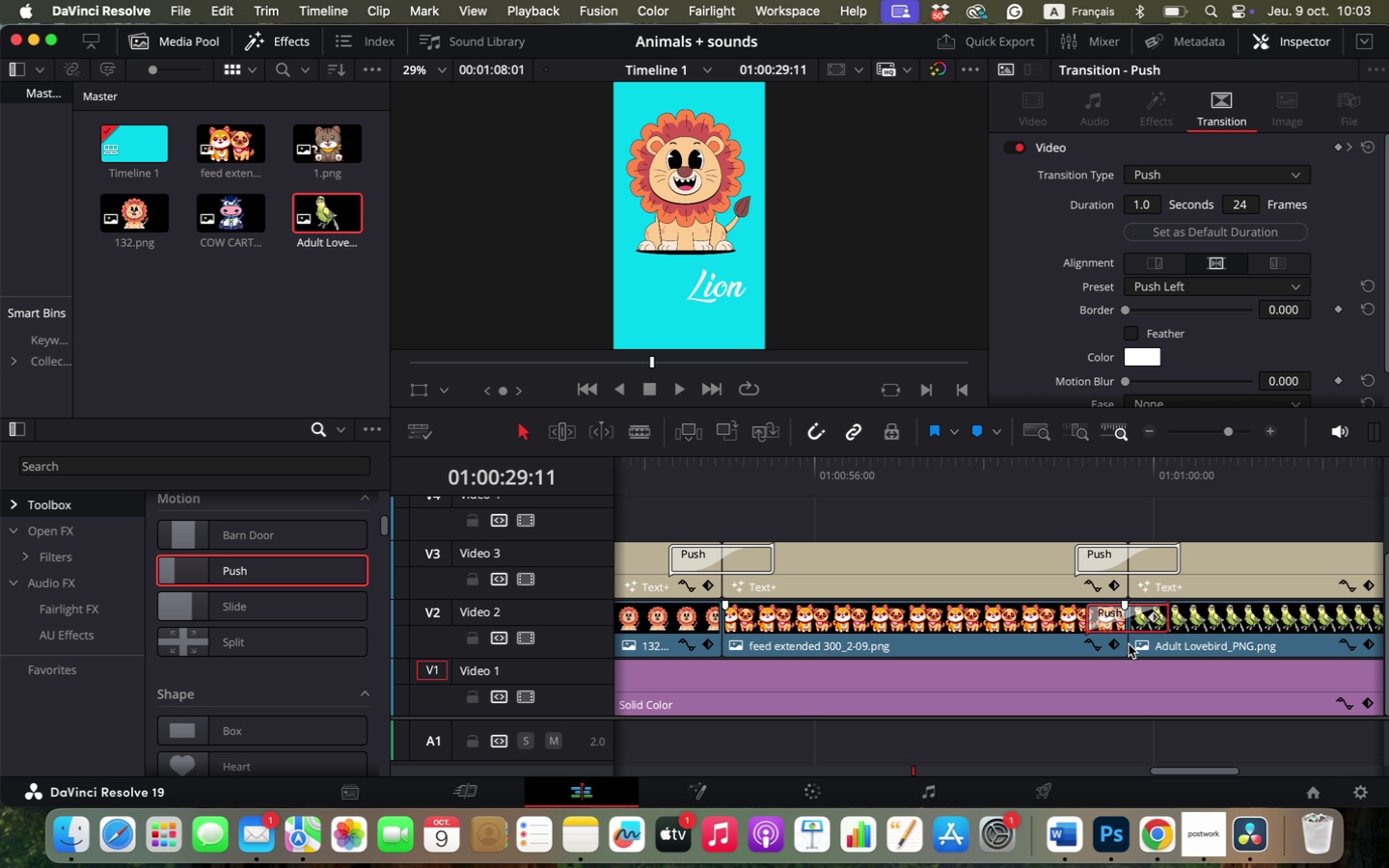 
key(Backspace)
 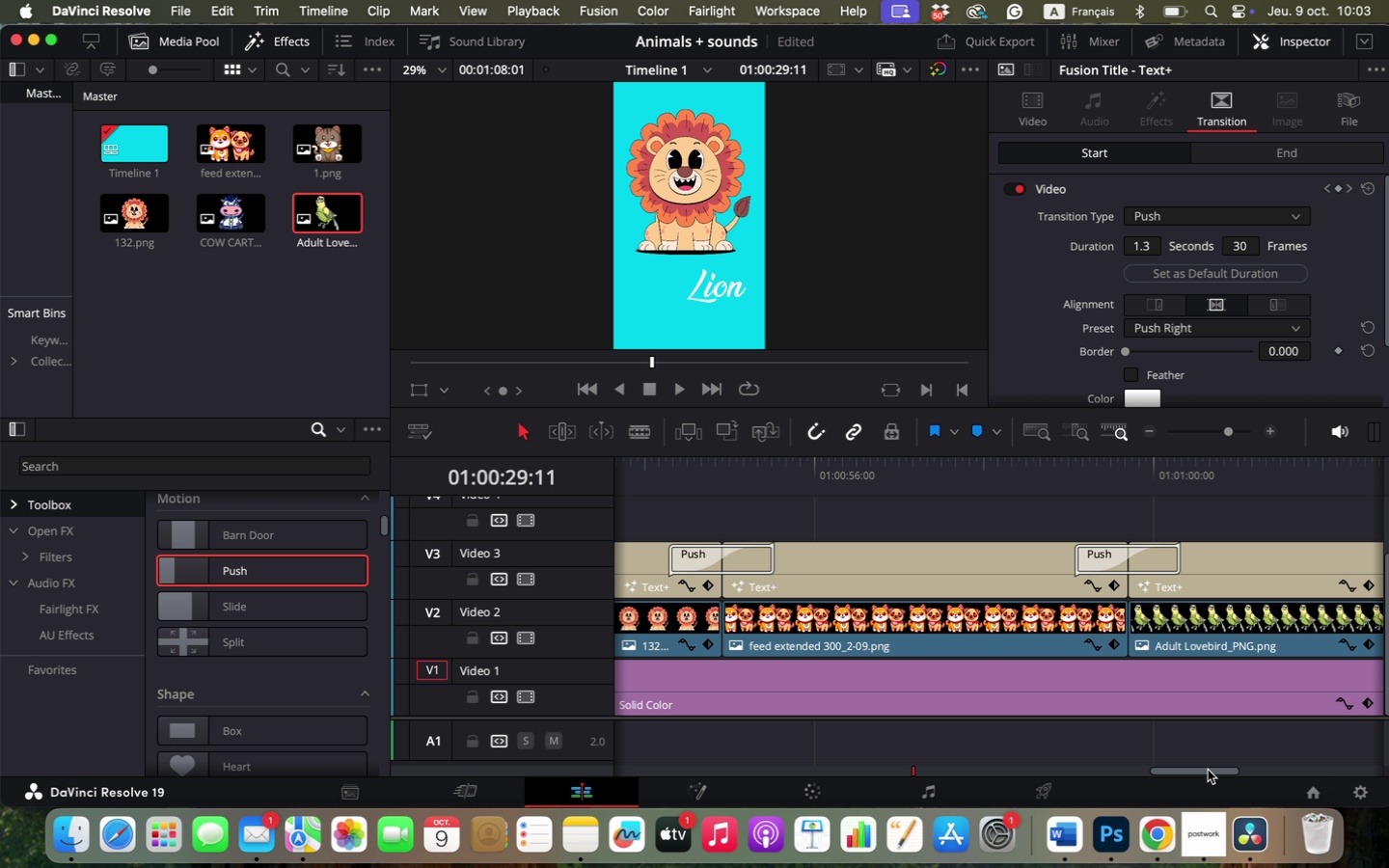 
left_click_drag(start_coordinate=[1208, 770], to_coordinate=[1275, 778])
 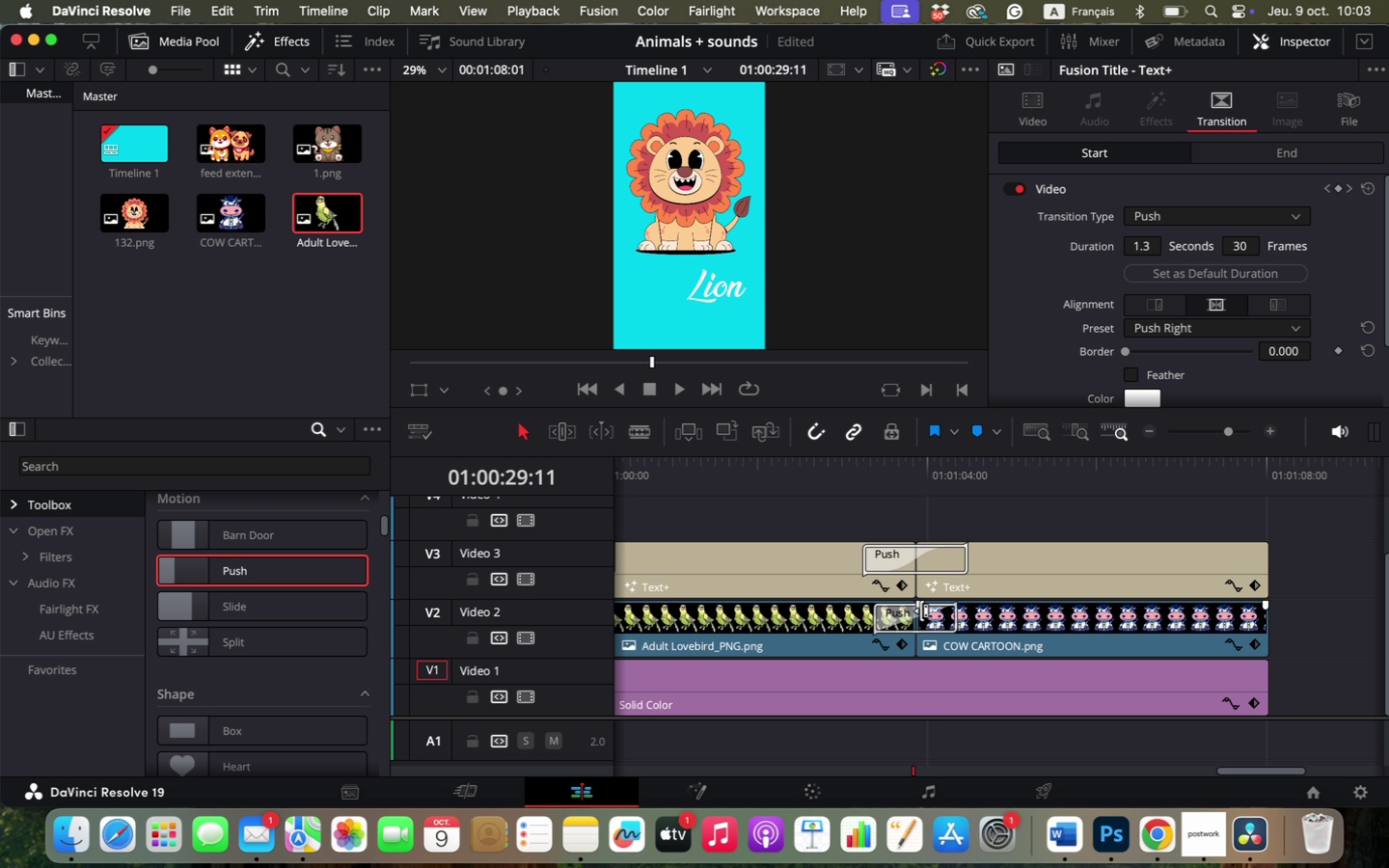 
left_click([919, 610])
 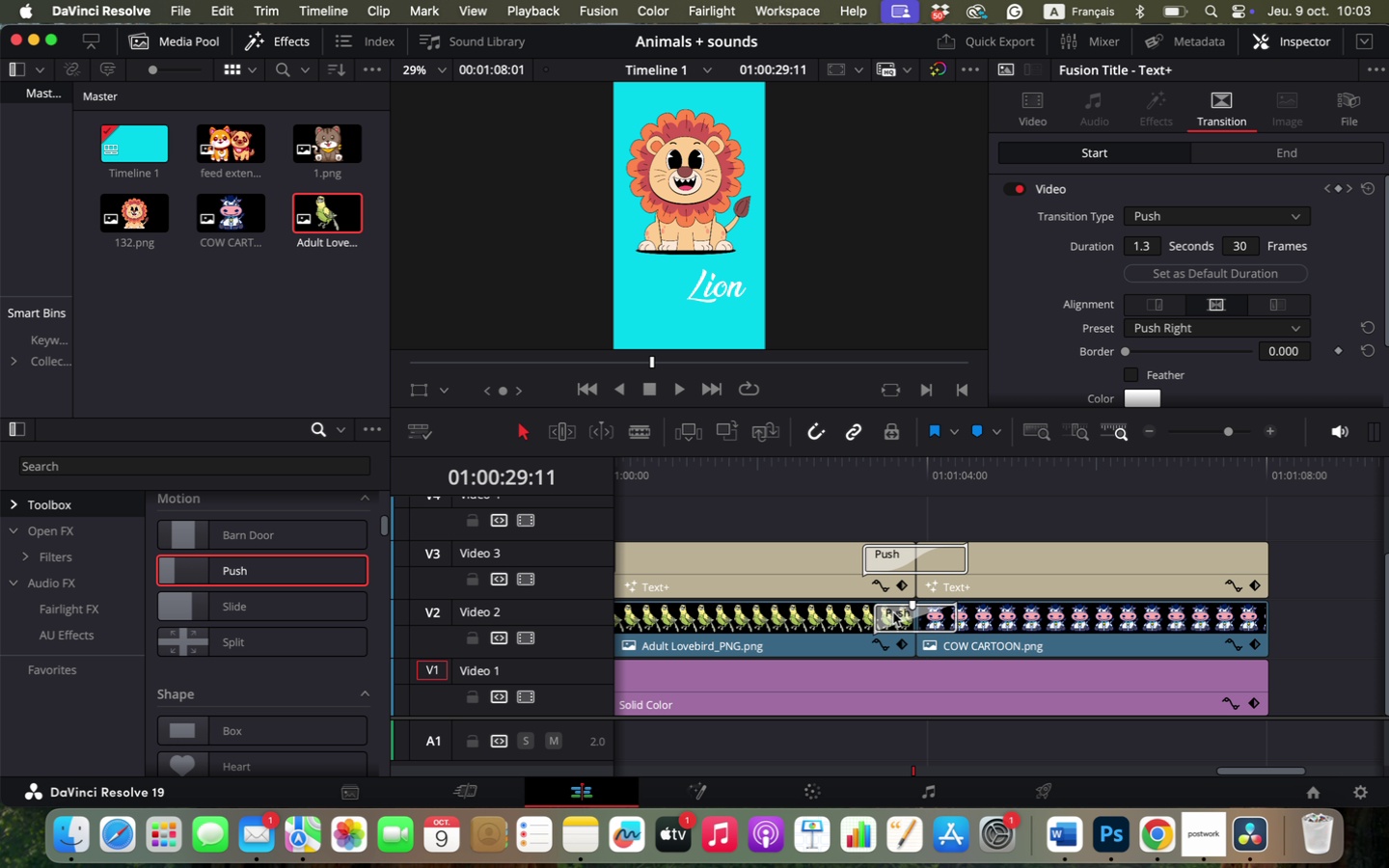 
left_click([893, 612])
 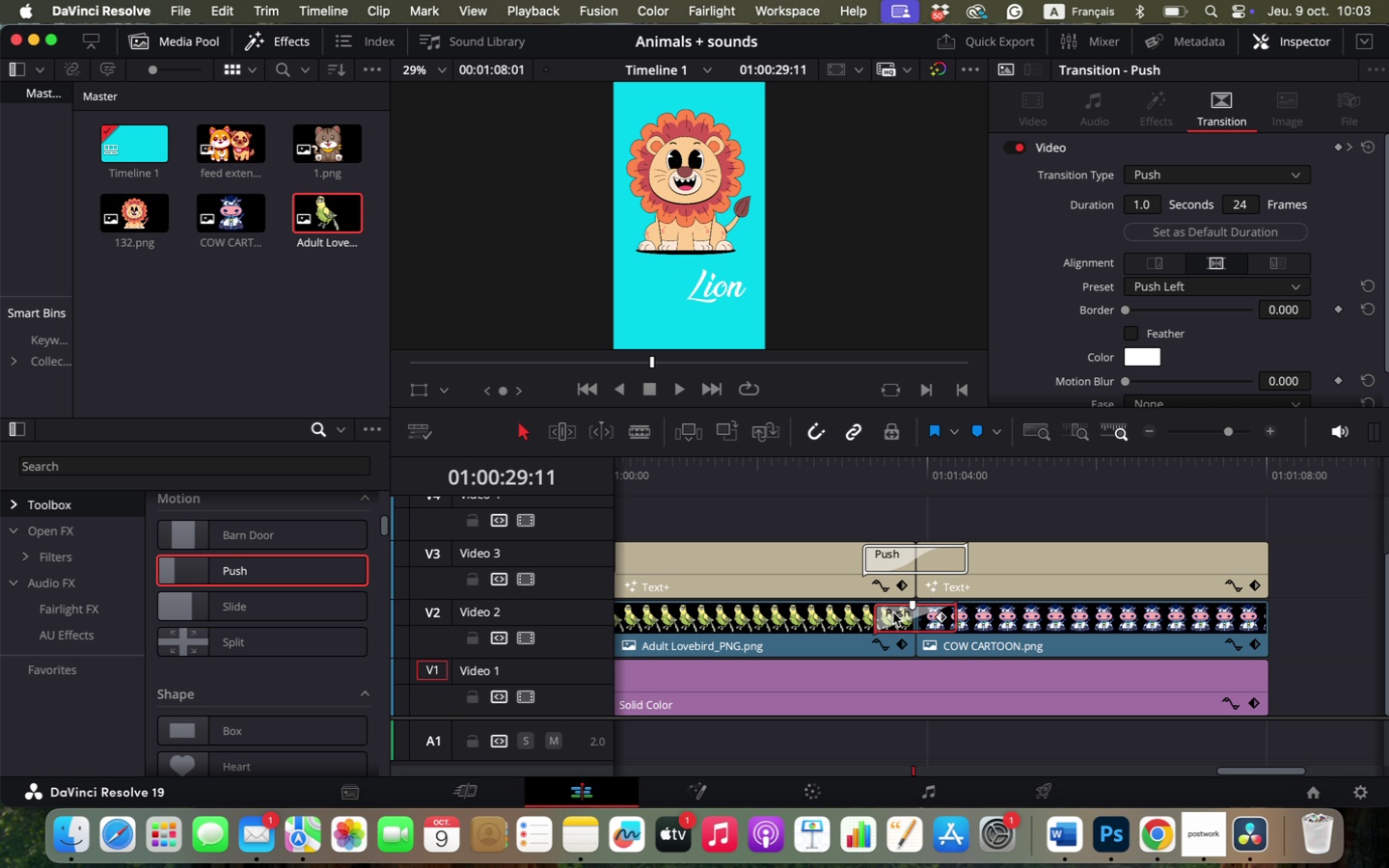 
key(Backspace)
 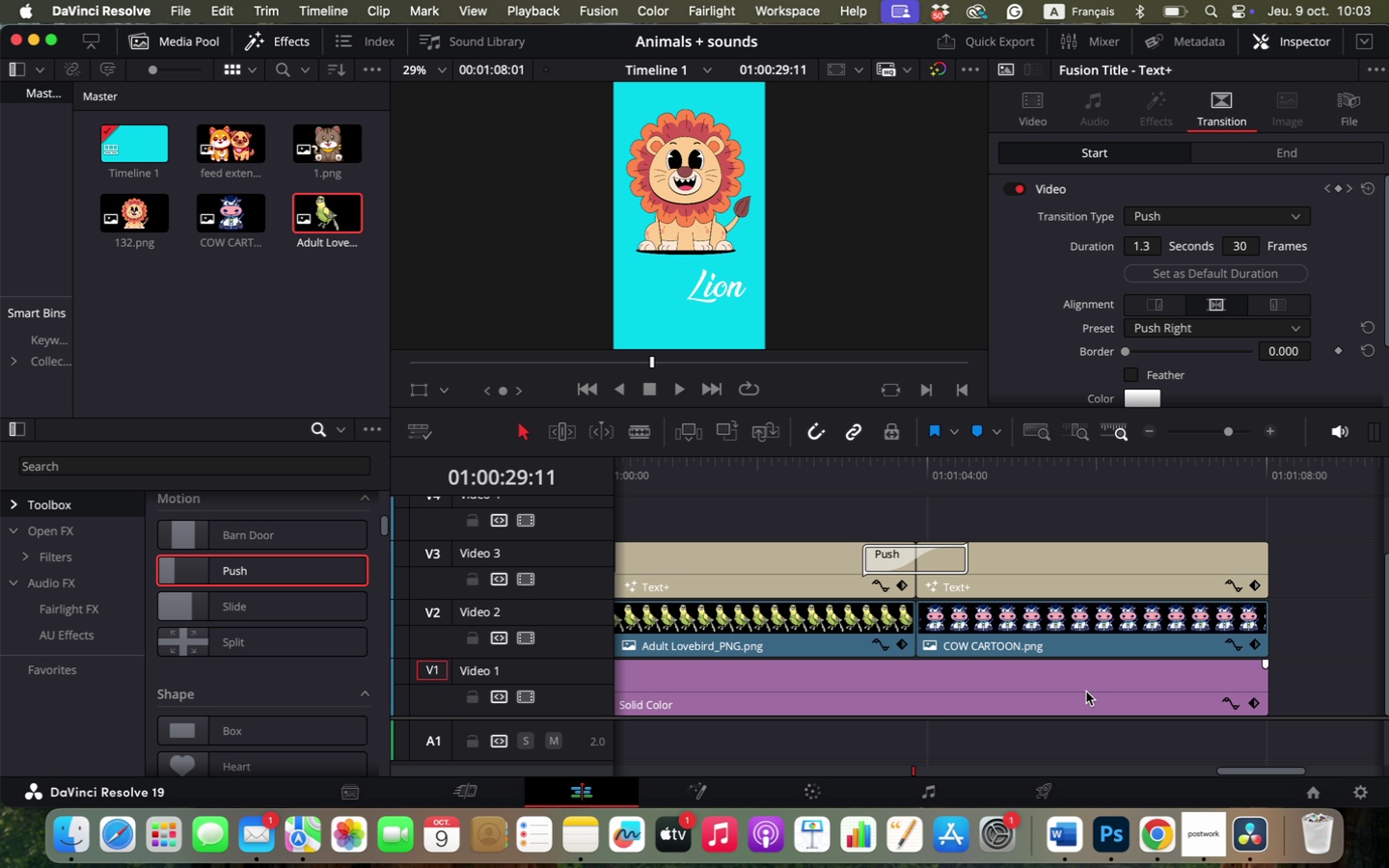 
hold_key(key=OptionLeft, duration=1.69)
scroll: coordinate [1106, 665], scroll_direction: down, amount: 8.0
 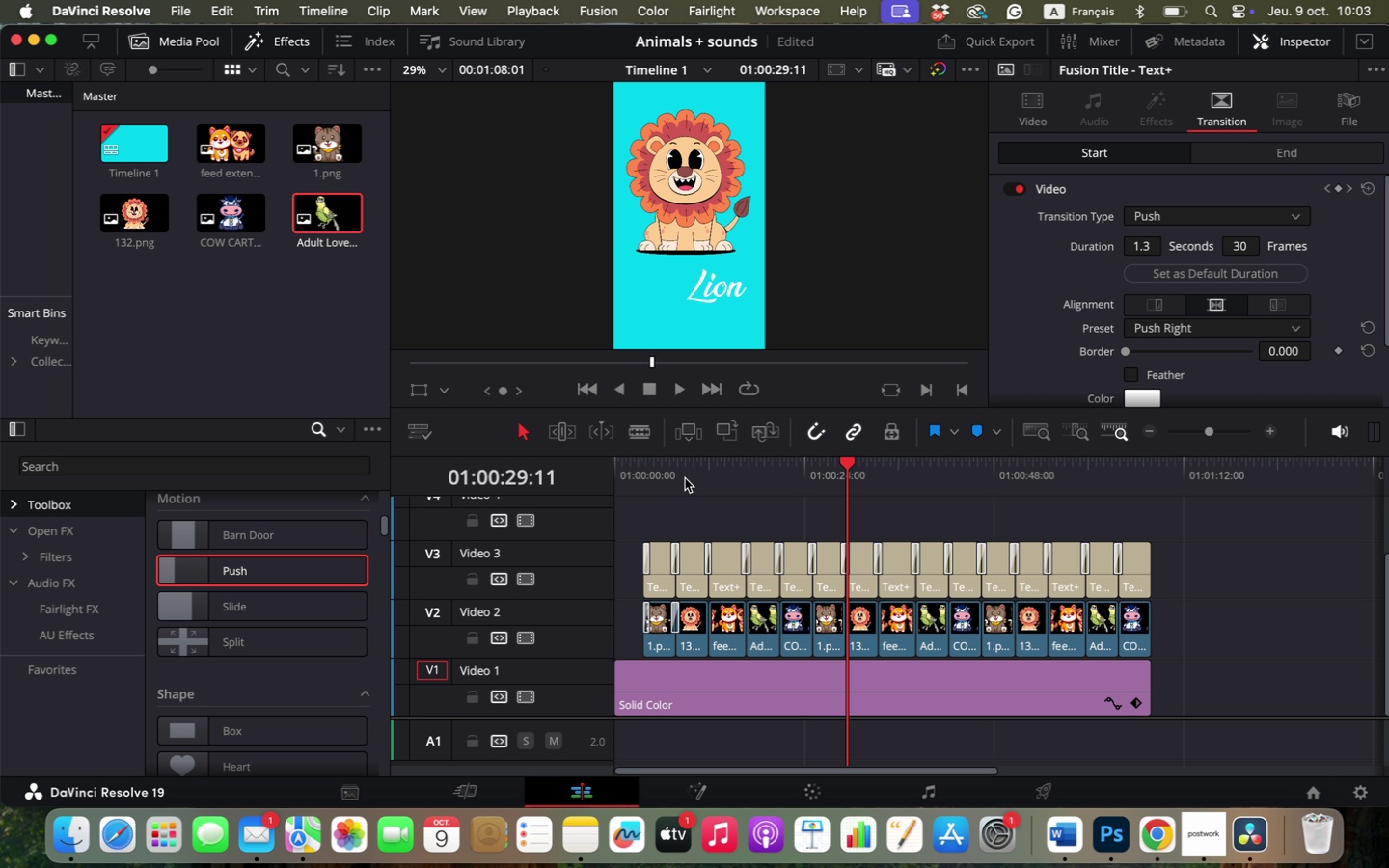 
hold_key(key=OptionLeft, duration=1.27)
scroll: coordinate [803, 569], scroll_direction: up, amount: 12.0
 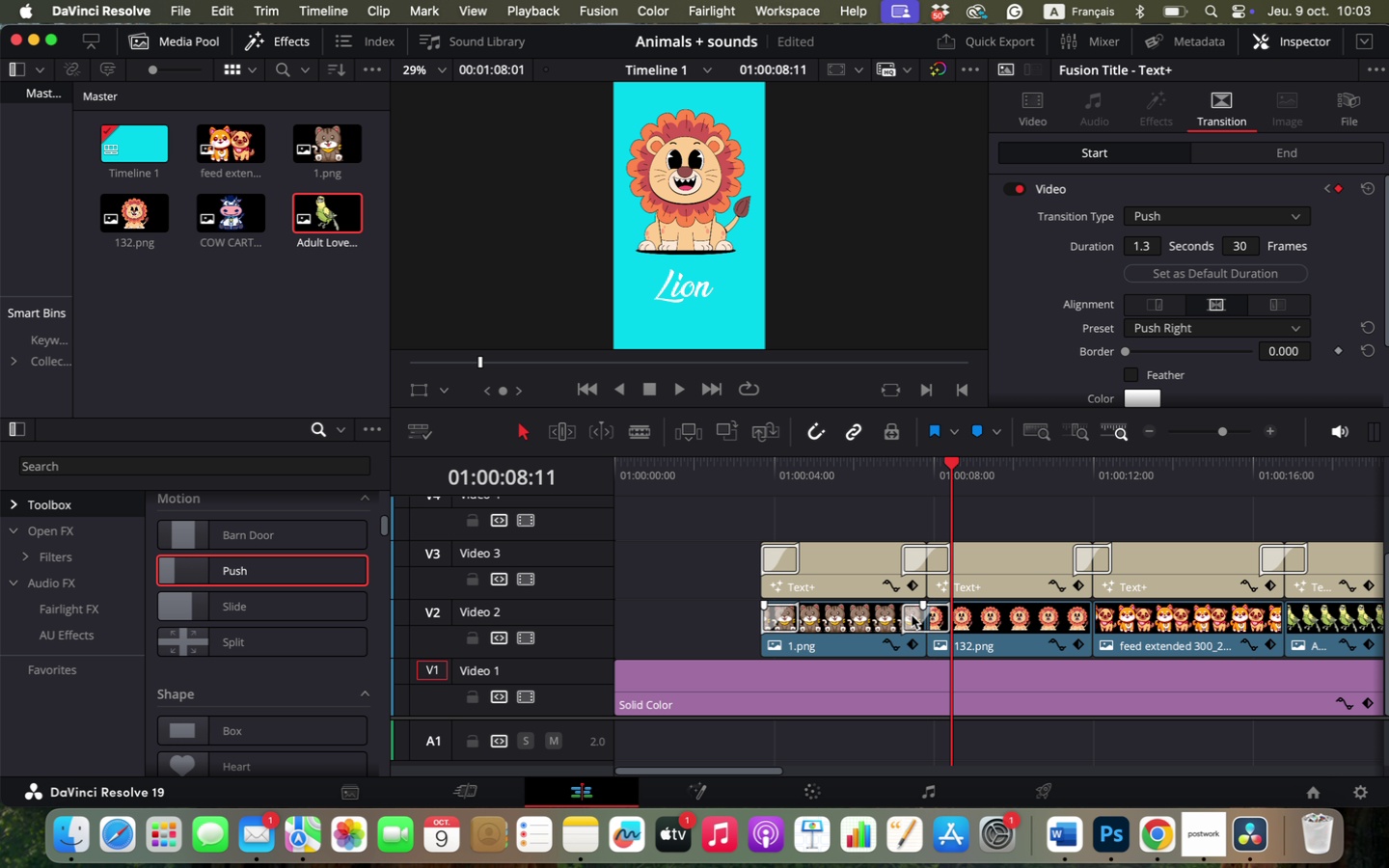 
left_click([912, 615])
 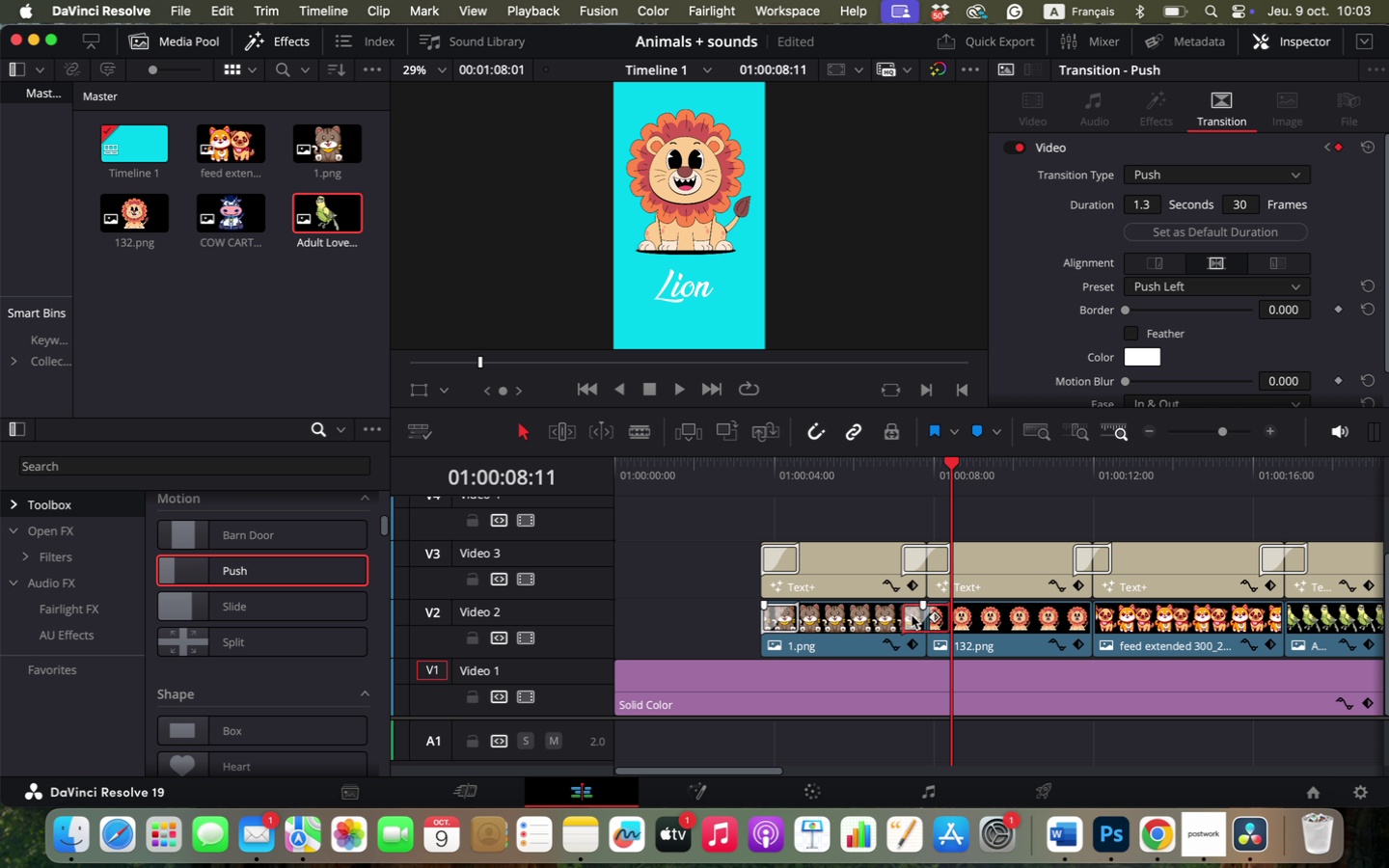 
key(Meta+C)
 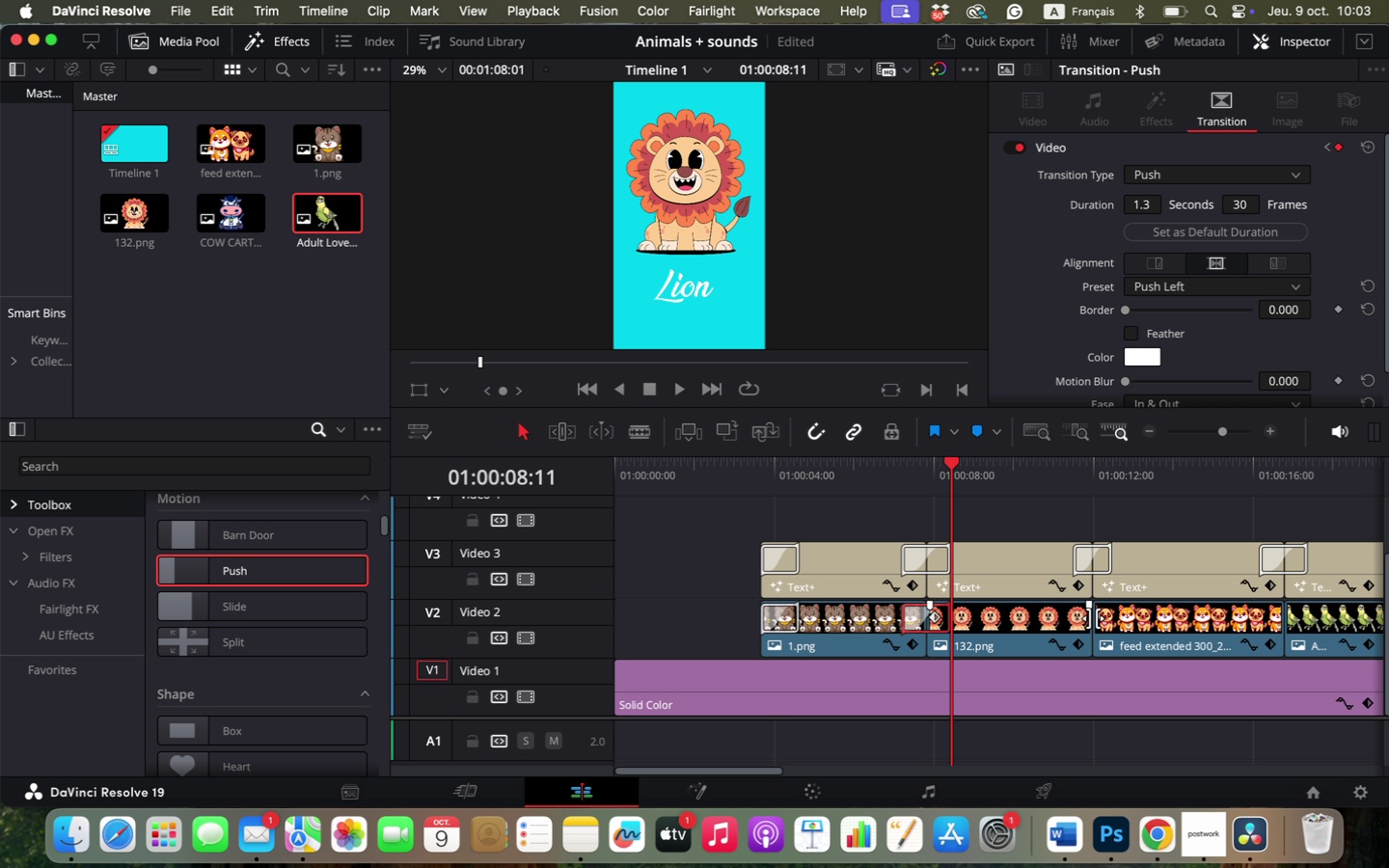 
right_click([1093, 618])
 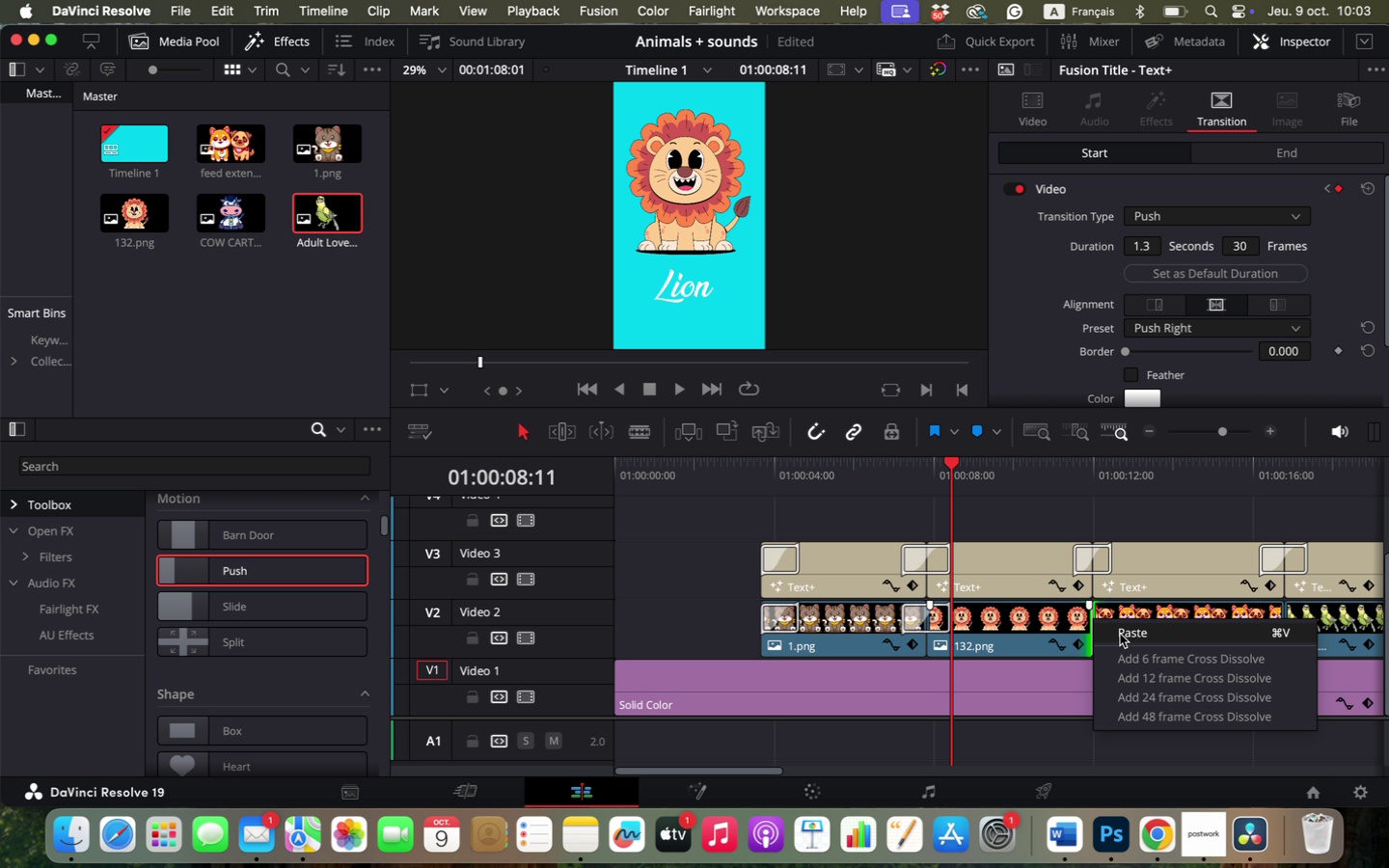 
left_click([1120, 634])
 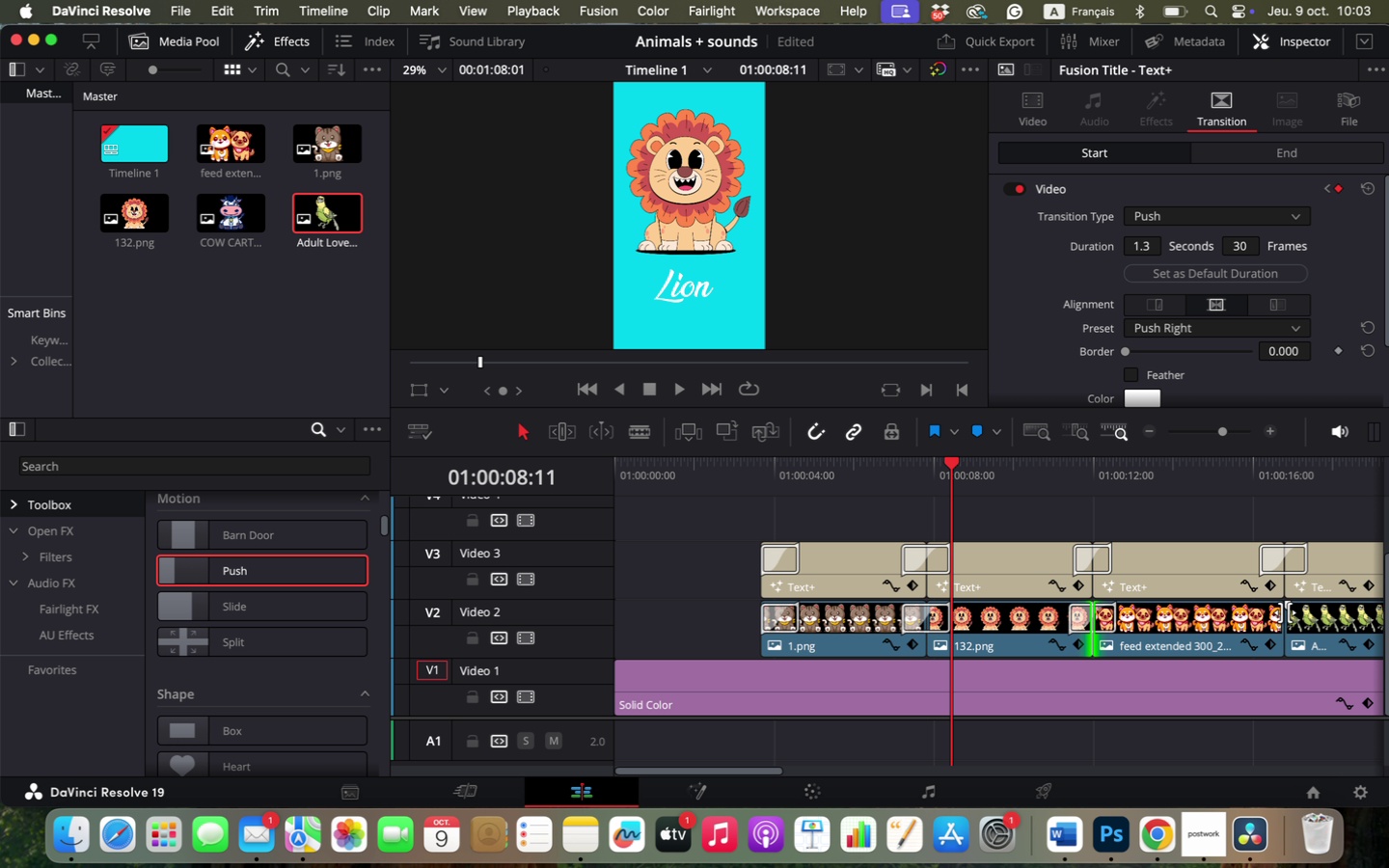 
right_click([1285, 612])
 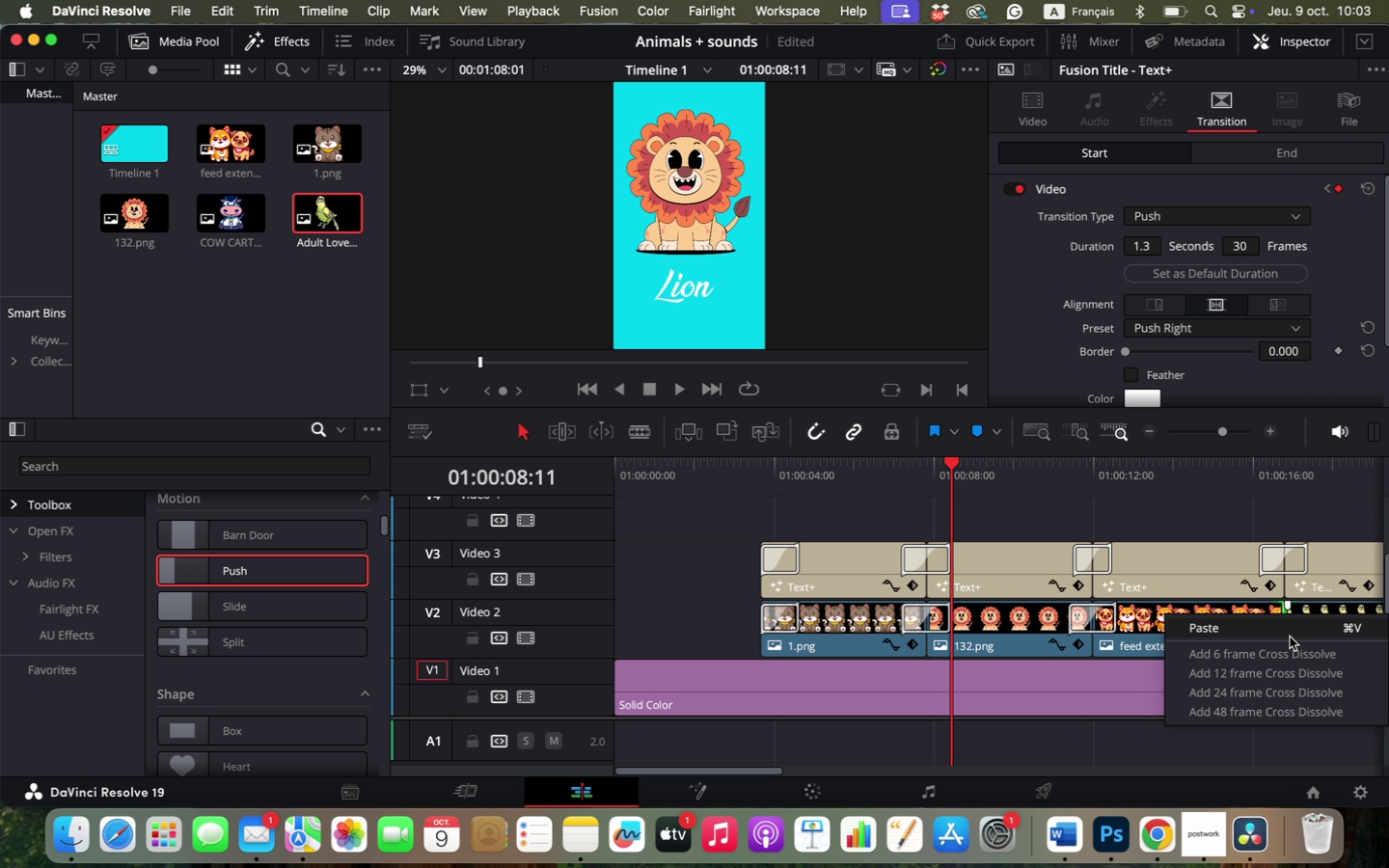 
left_click([1290, 637])
 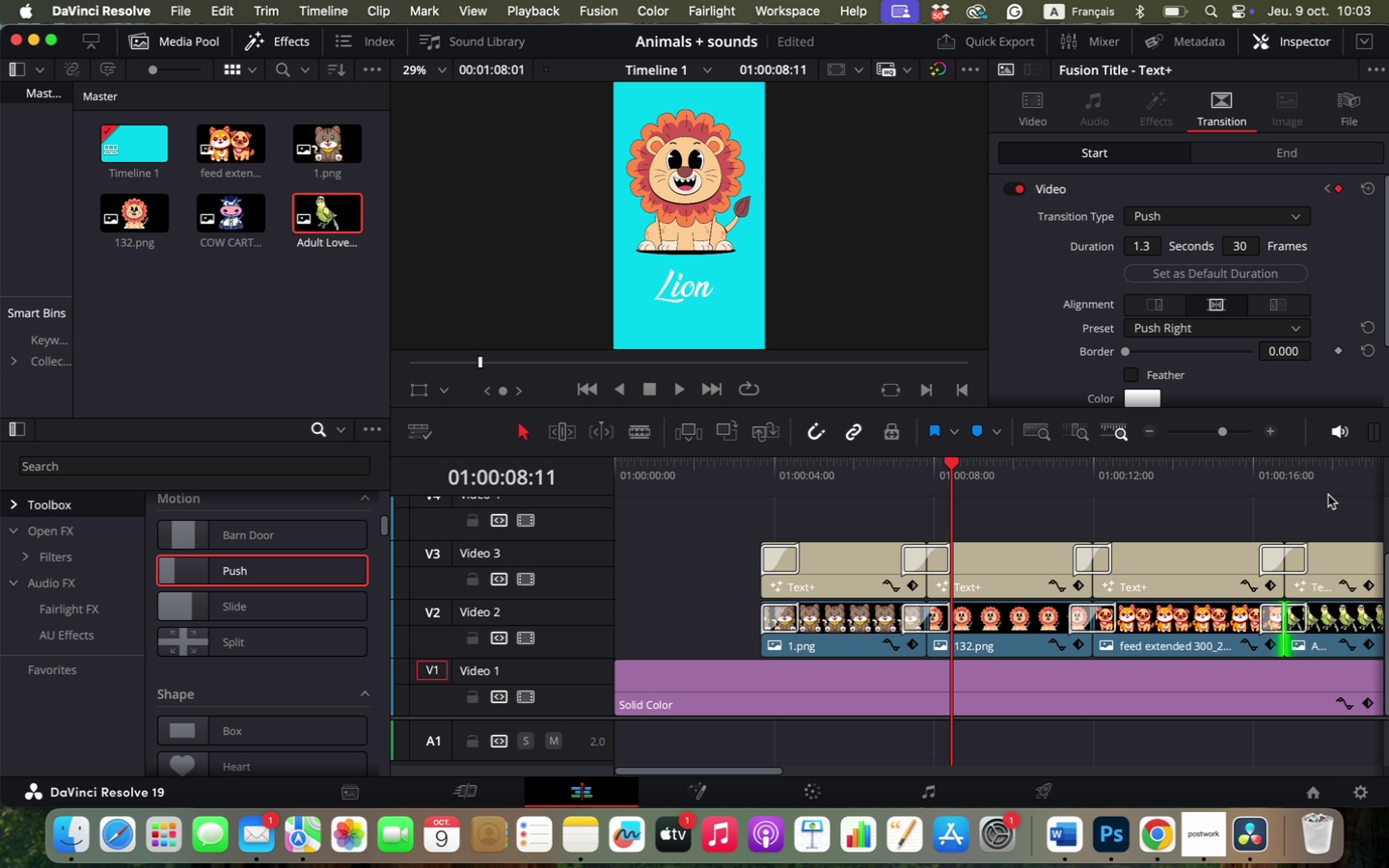 
left_click([1323, 475])
 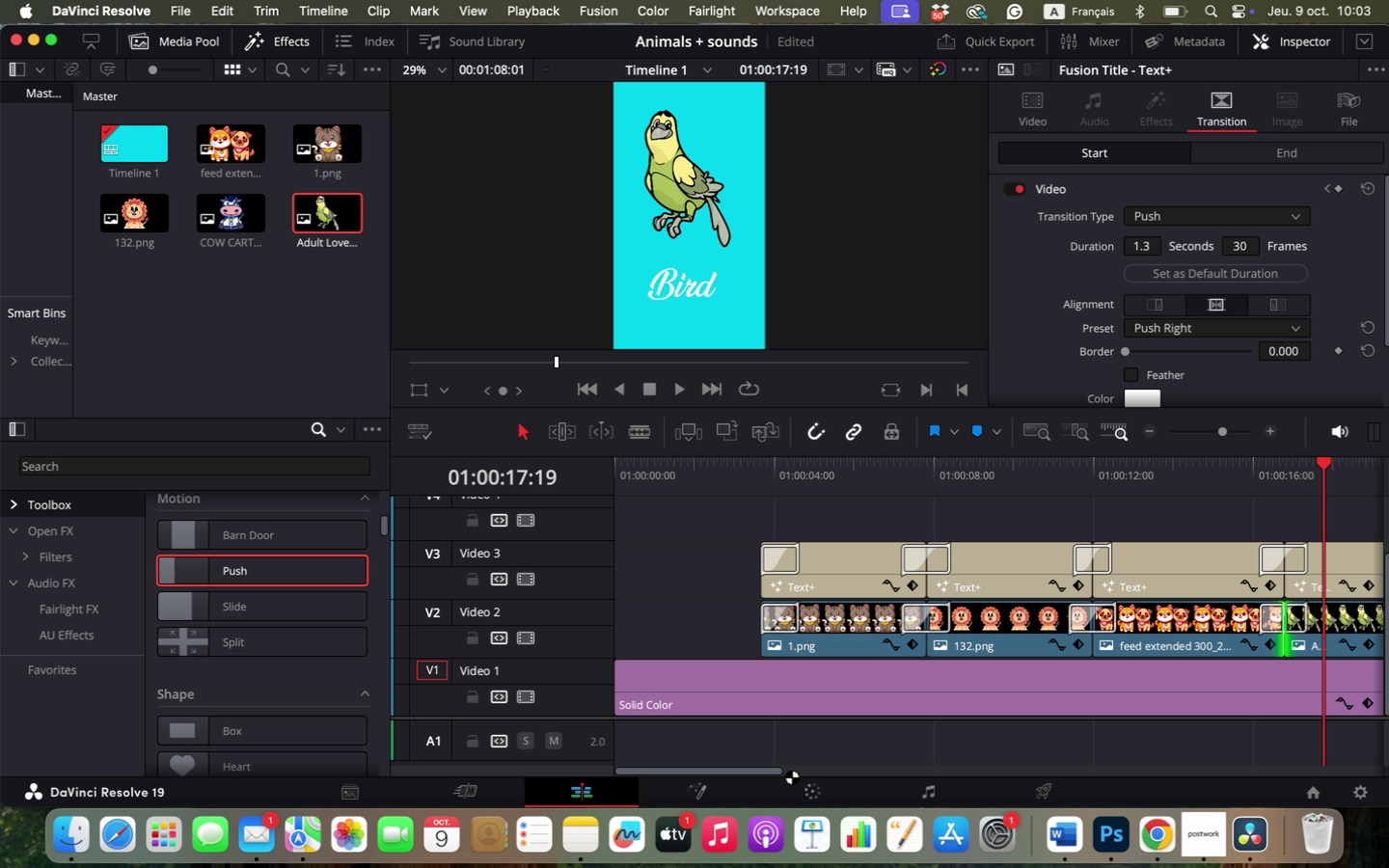 
left_click_drag(start_coordinate=[771, 773], to_coordinate=[840, 775])
 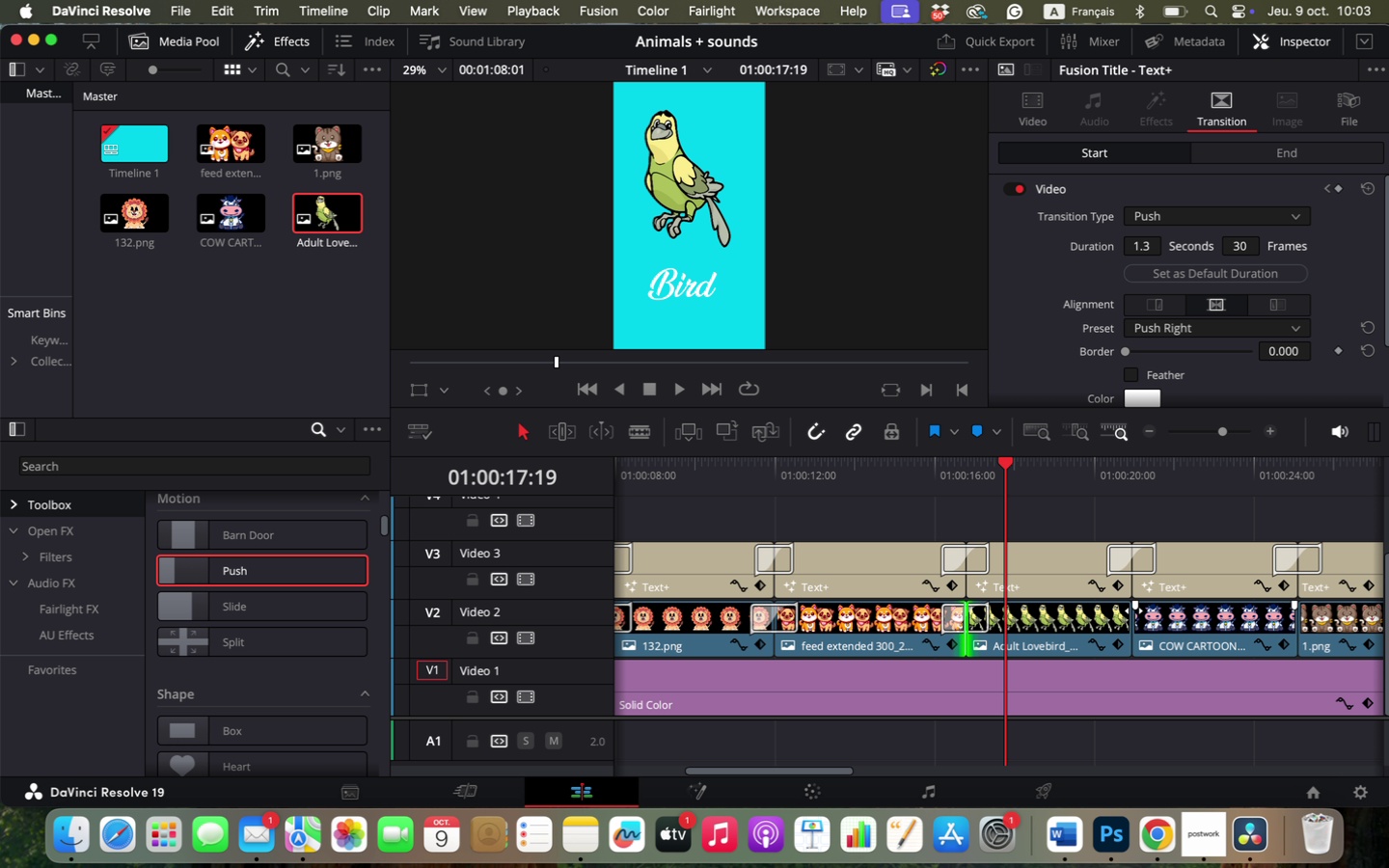 
right_click([1133, 610])
 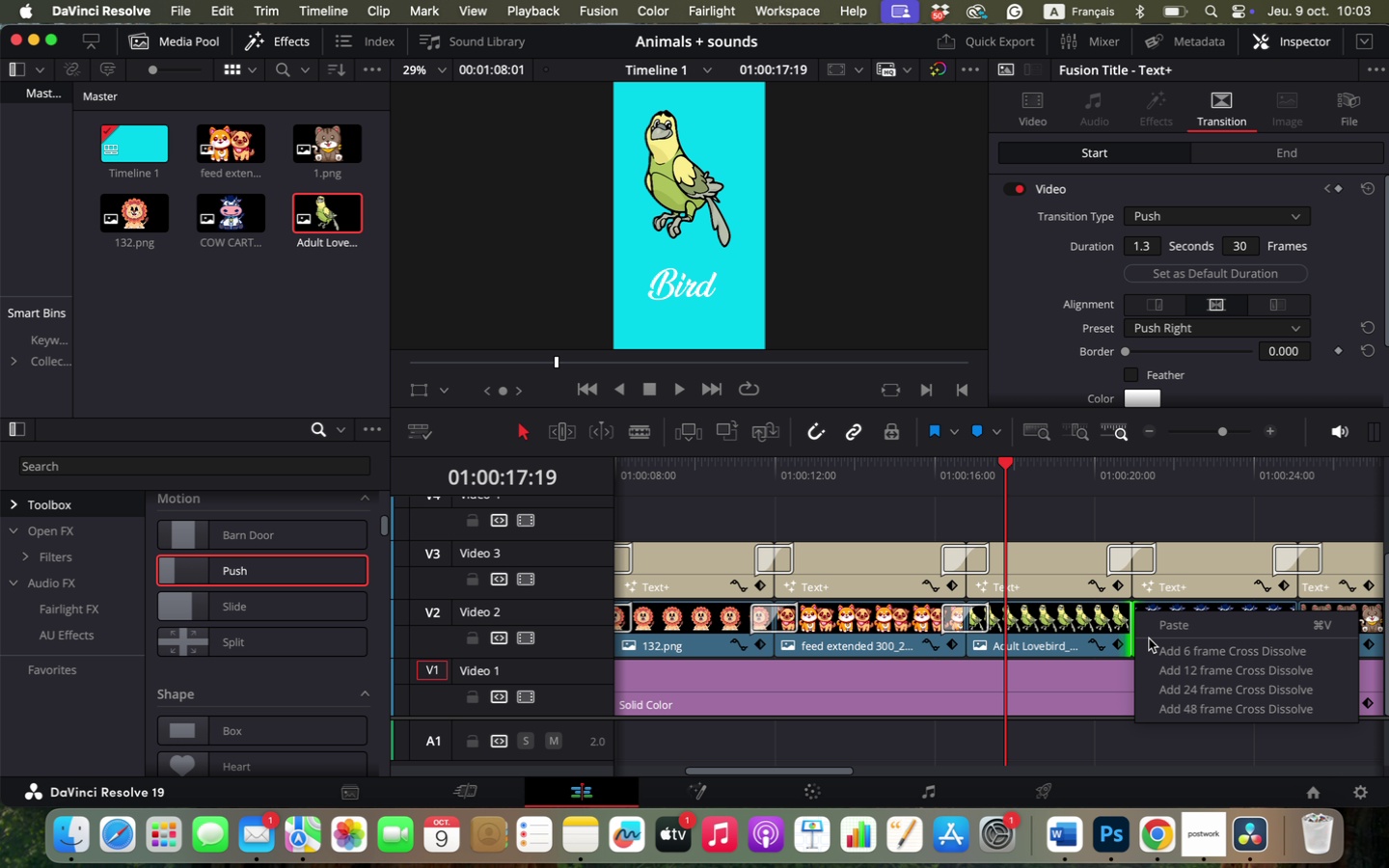 
left_click([1111, 628])
 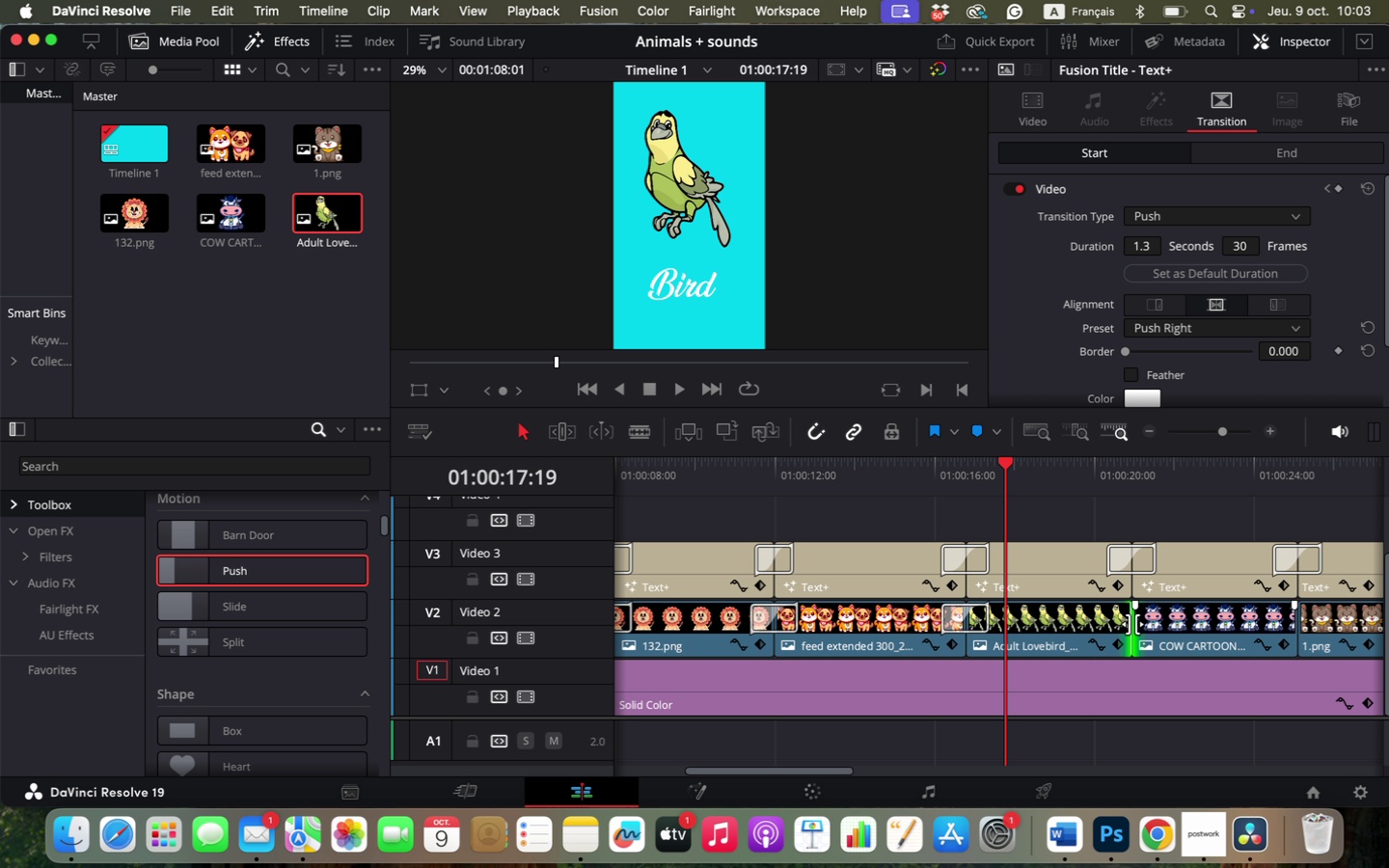 
right_click([1132, 624])
 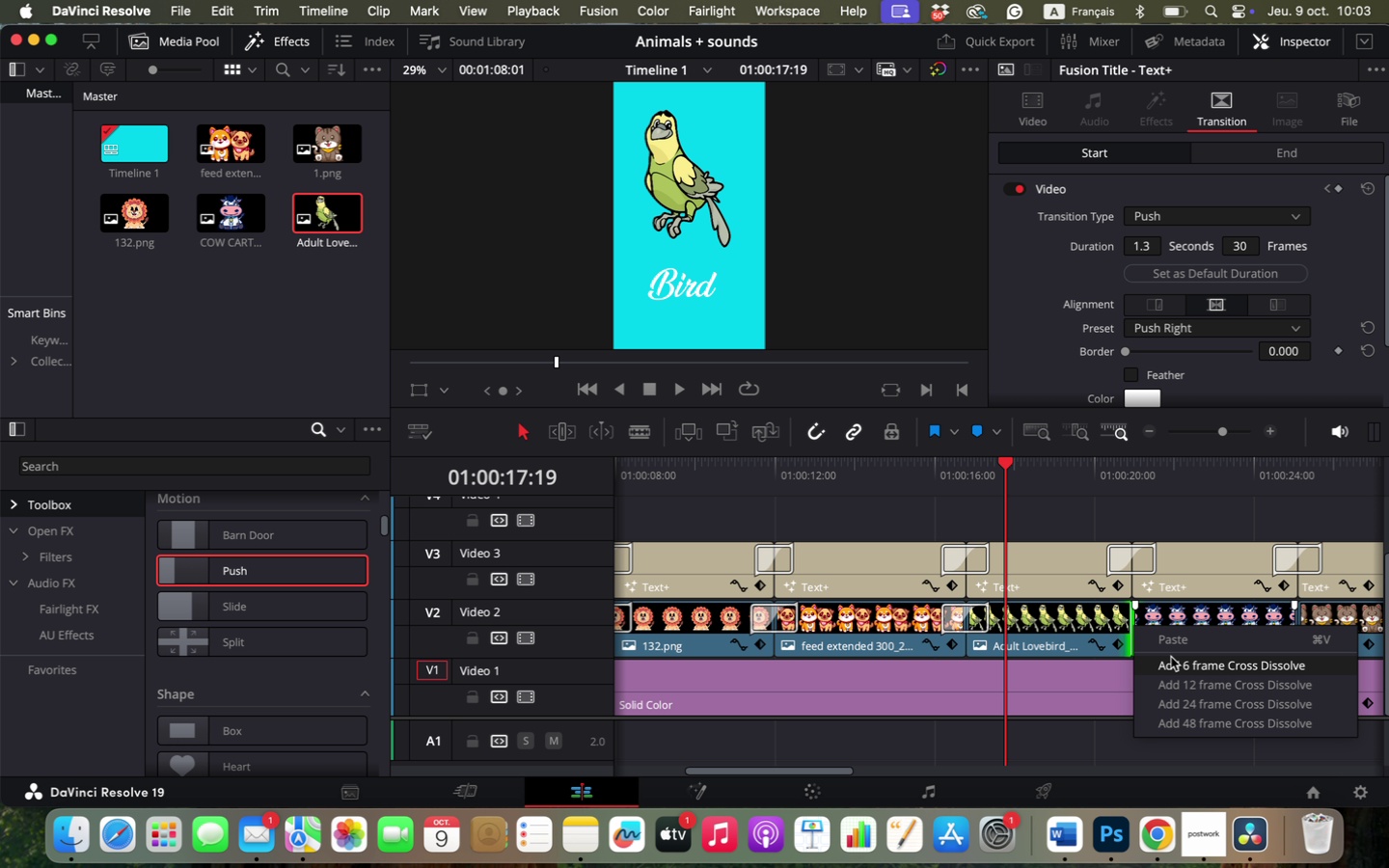 
left_click([1171, 657])
 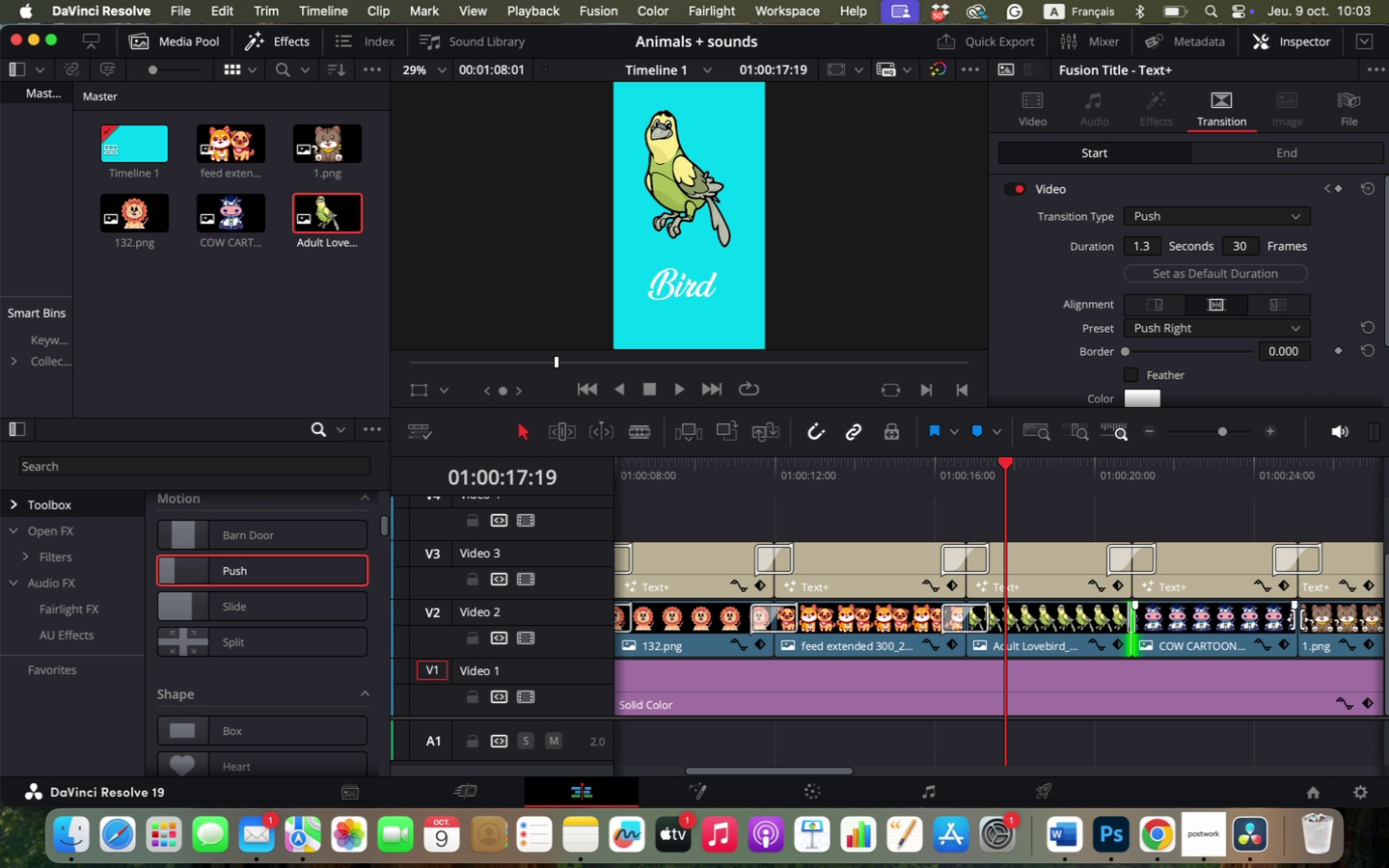 
right_click([1297, 619])
 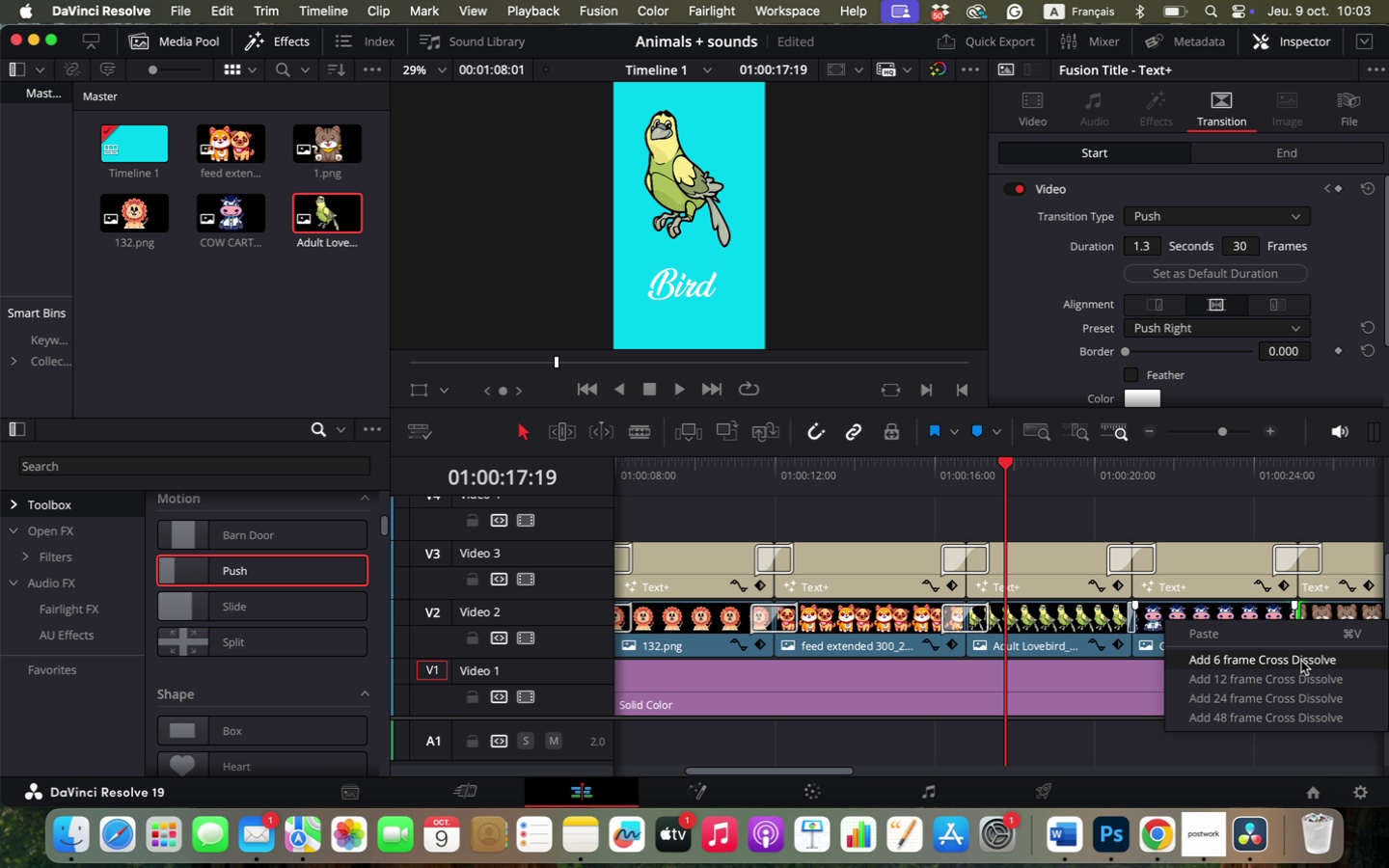 
left_click([1301, 661])
 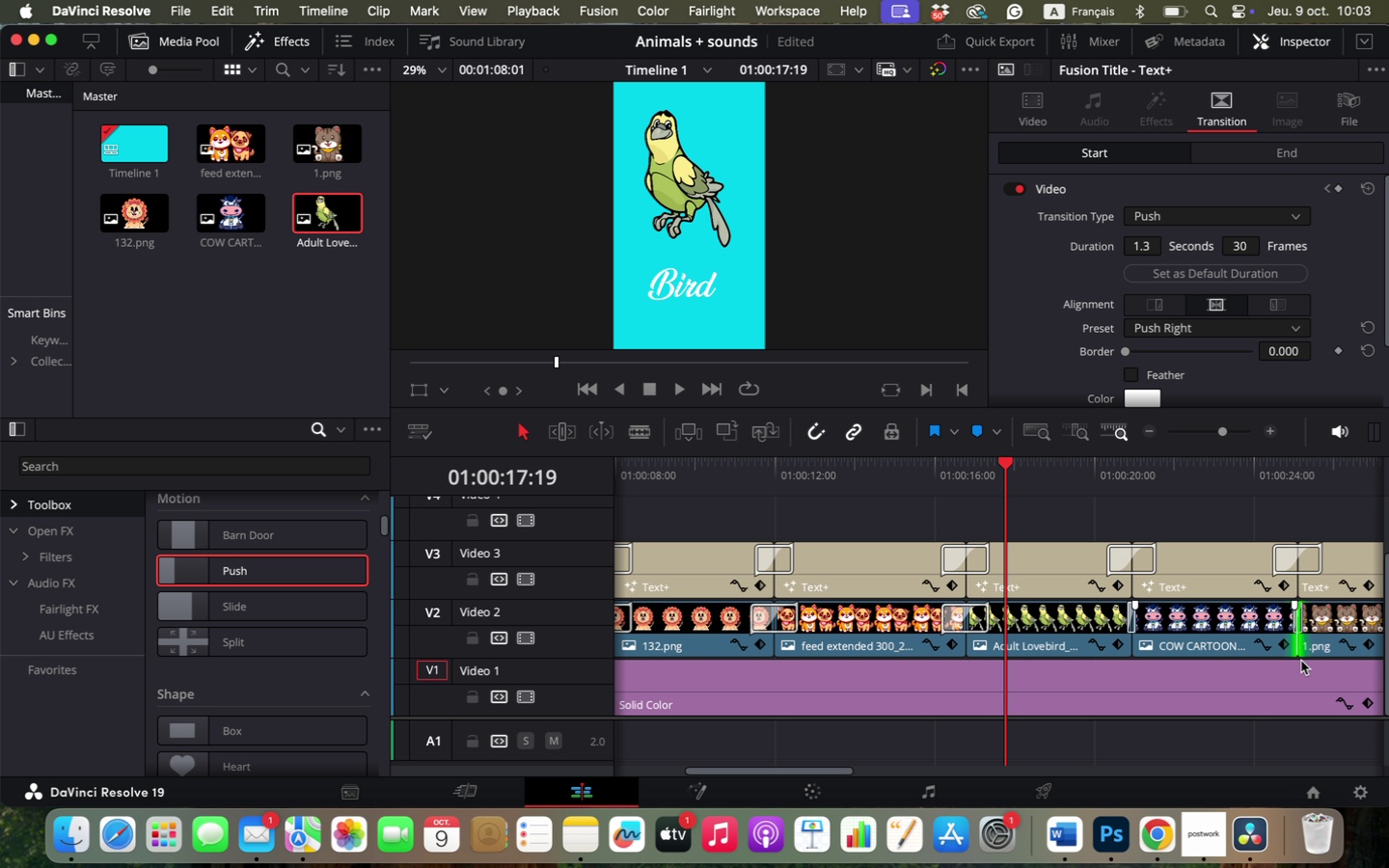 
hold_key(key=OptionLeft, duration=0.39)
scroll: coordinate [1301, 661], scroll_direction: up, amount: 1.0
 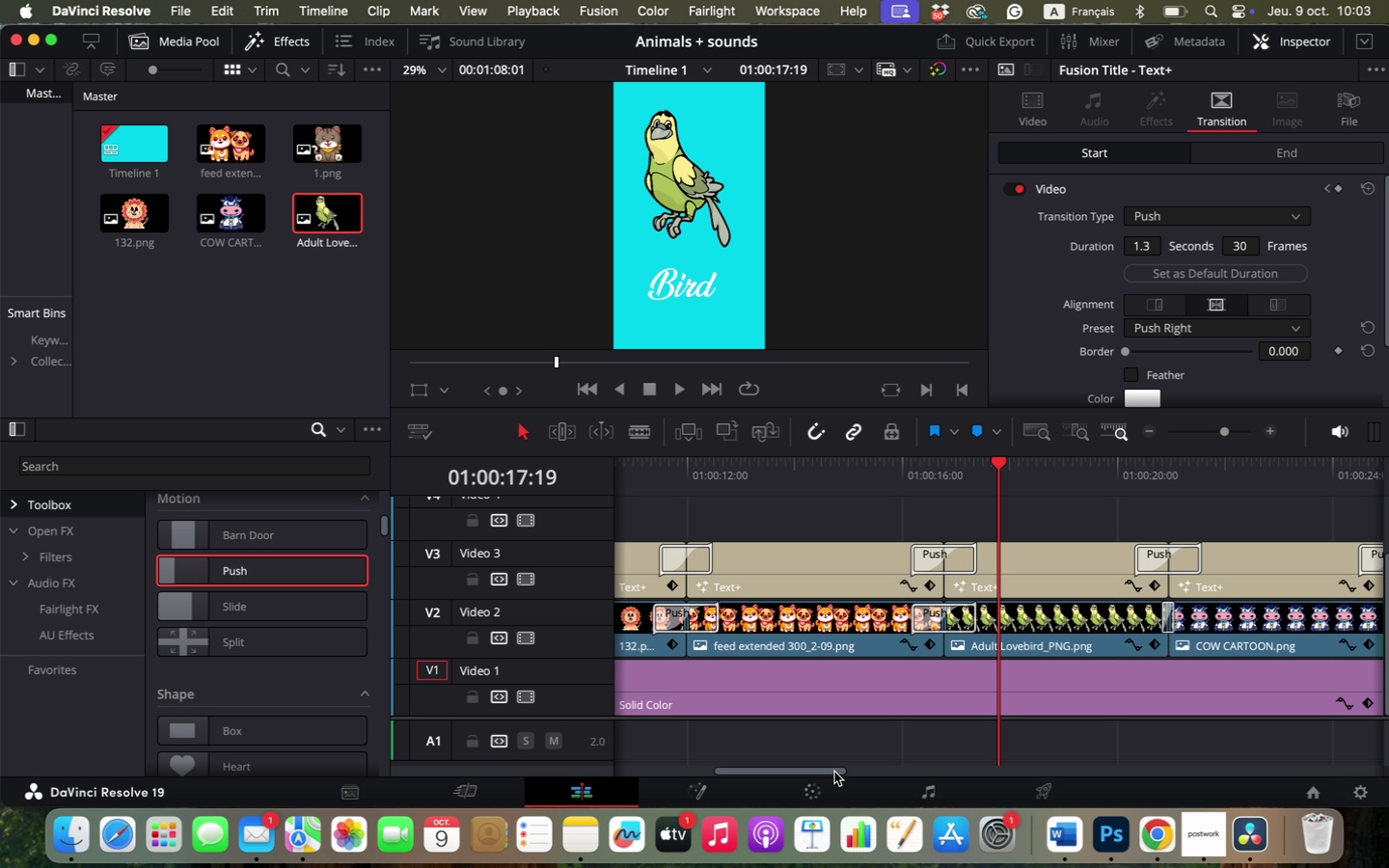 
left_click_drag(start_coordinate=[837, 769], to_coordinate=[944, 773])
 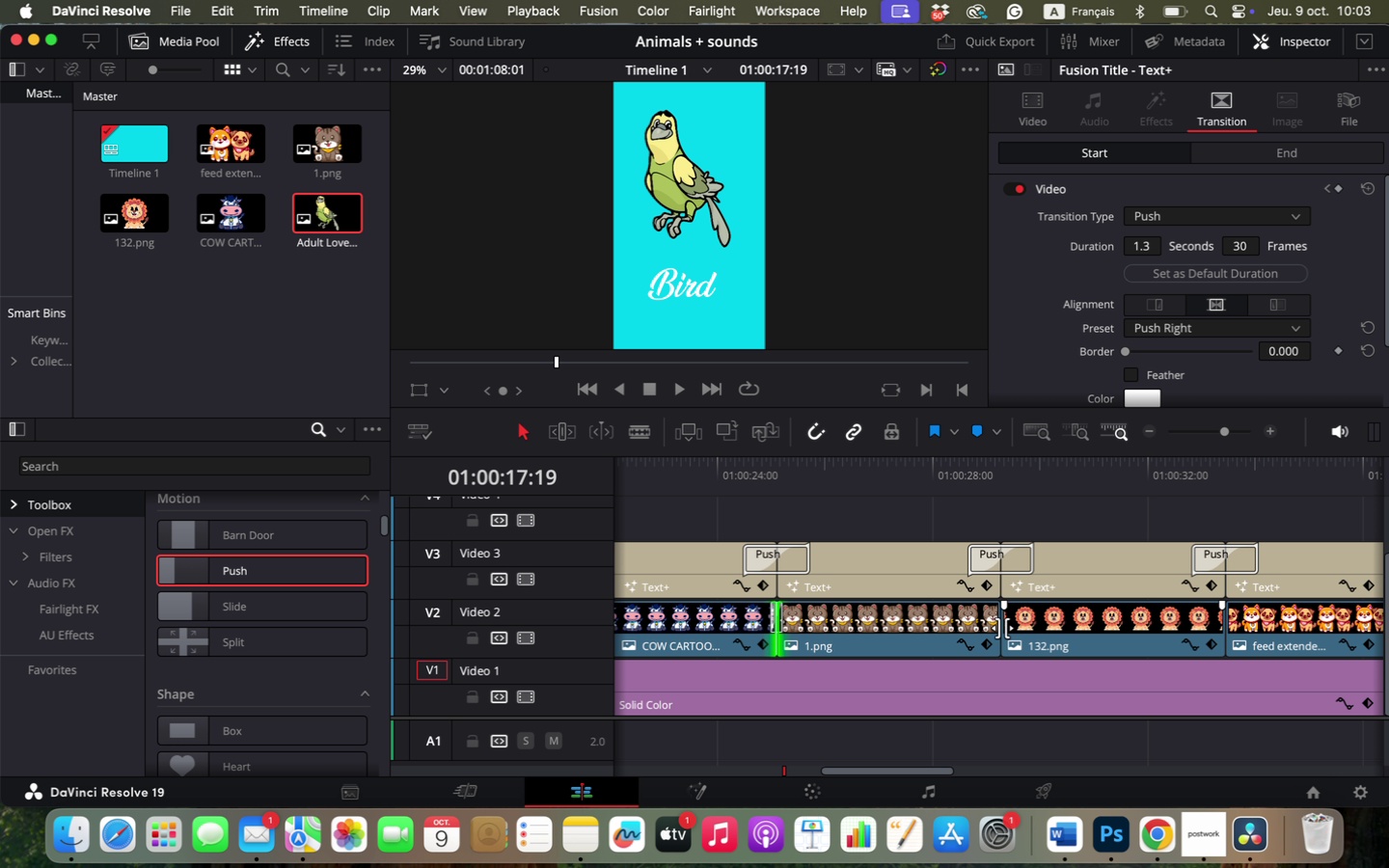 
right_click([1002, 628])
 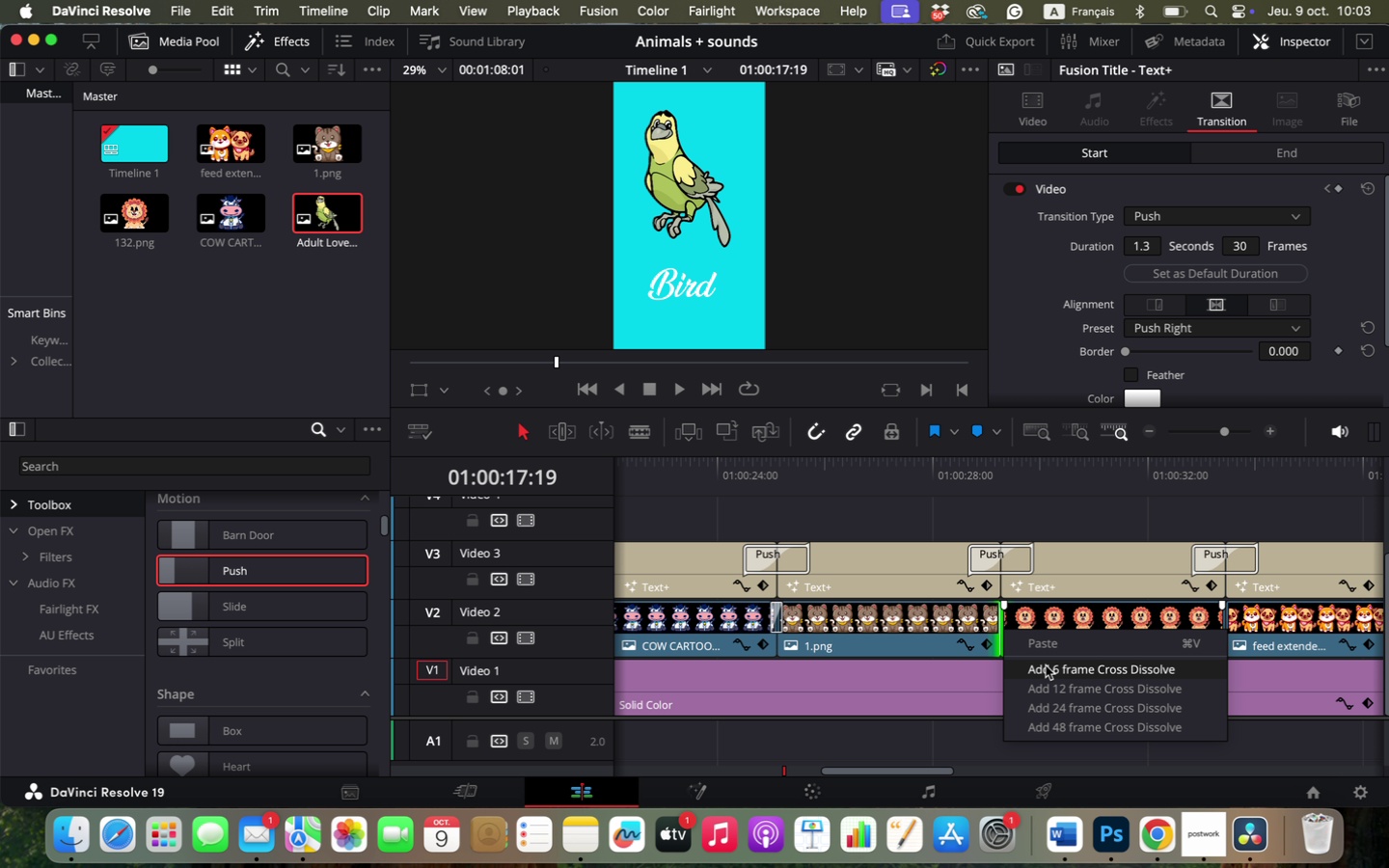 
left_click([1046, 665])
 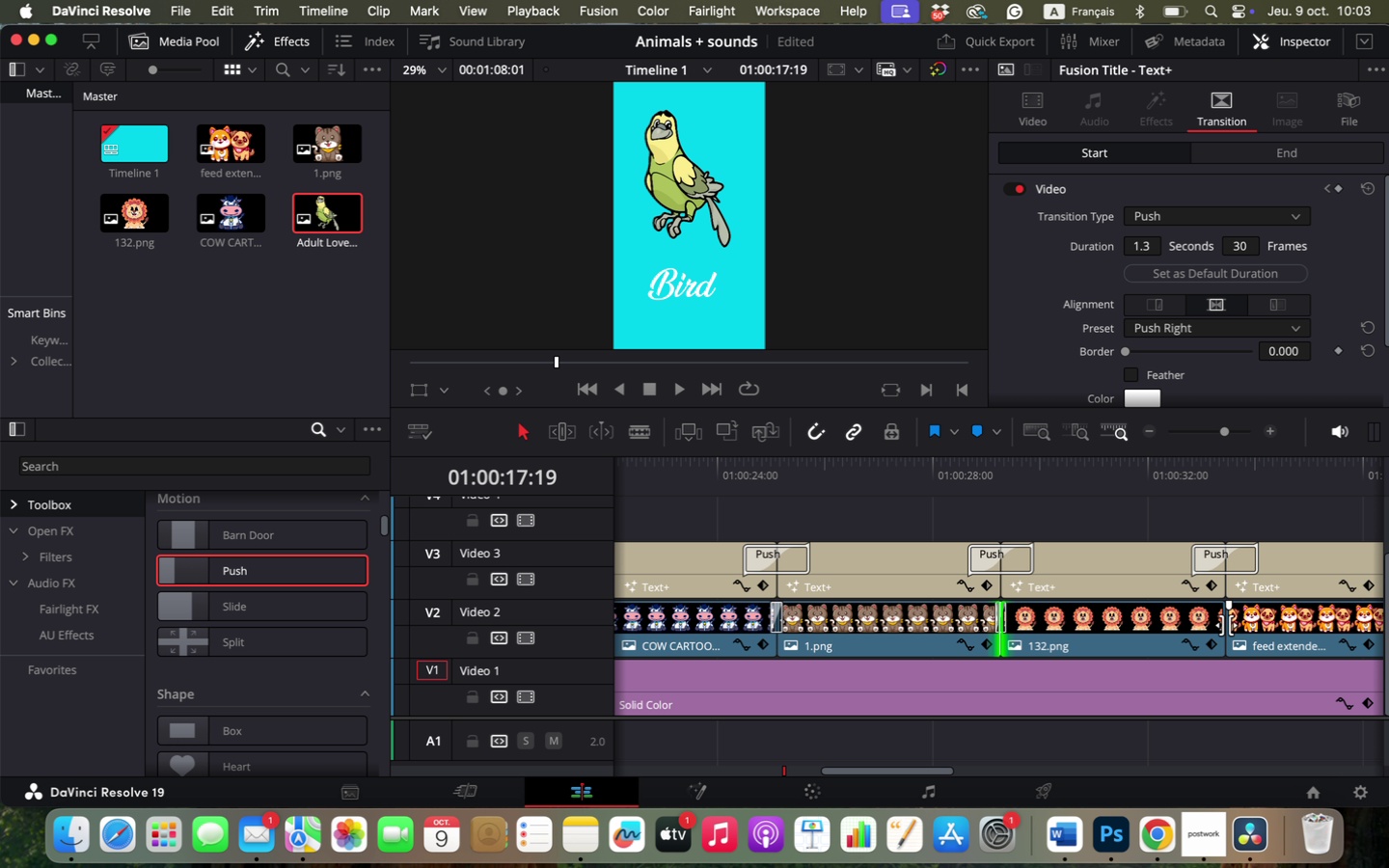 
right_click([1226, 625])
 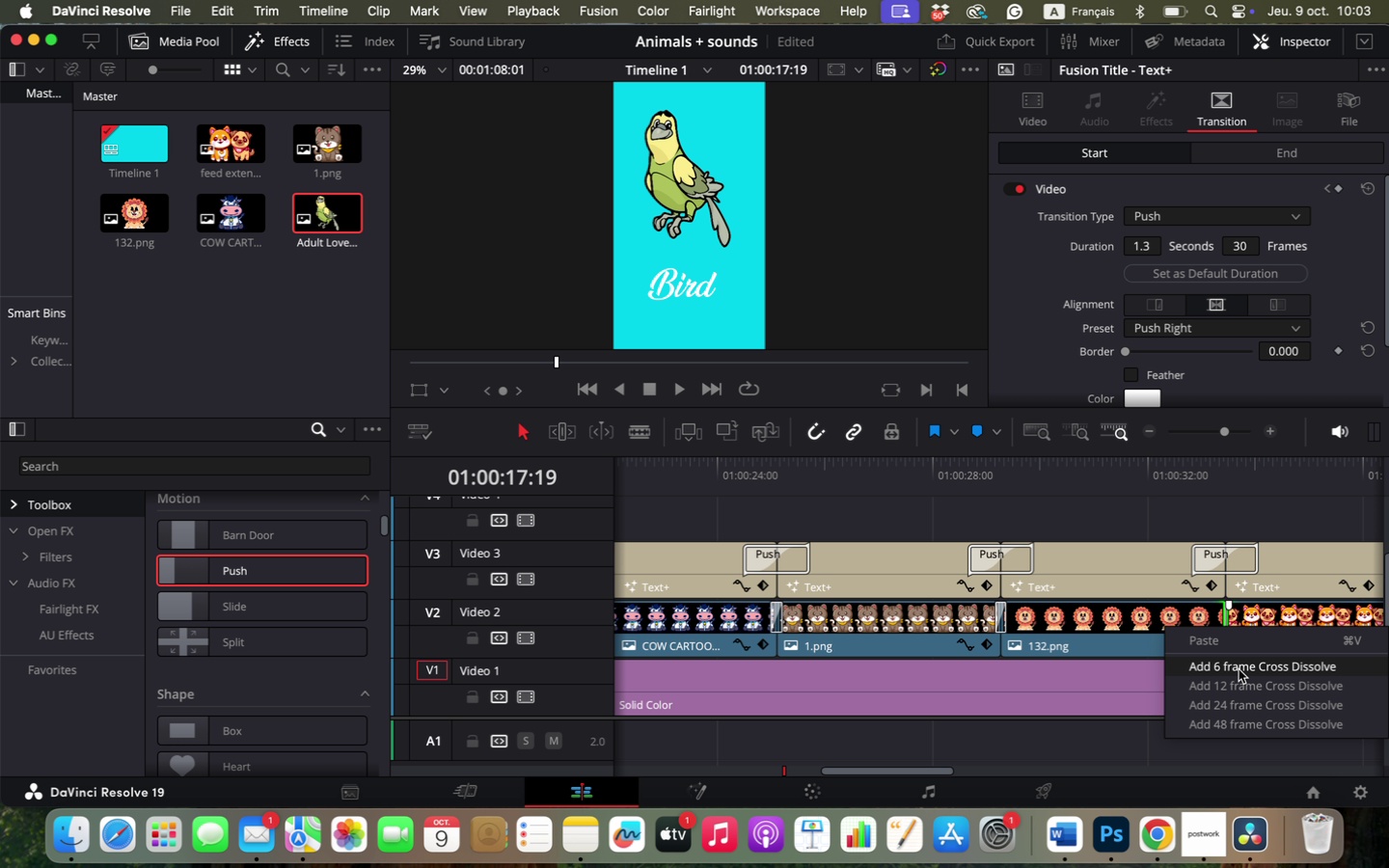 
left_click([1239, 669])
 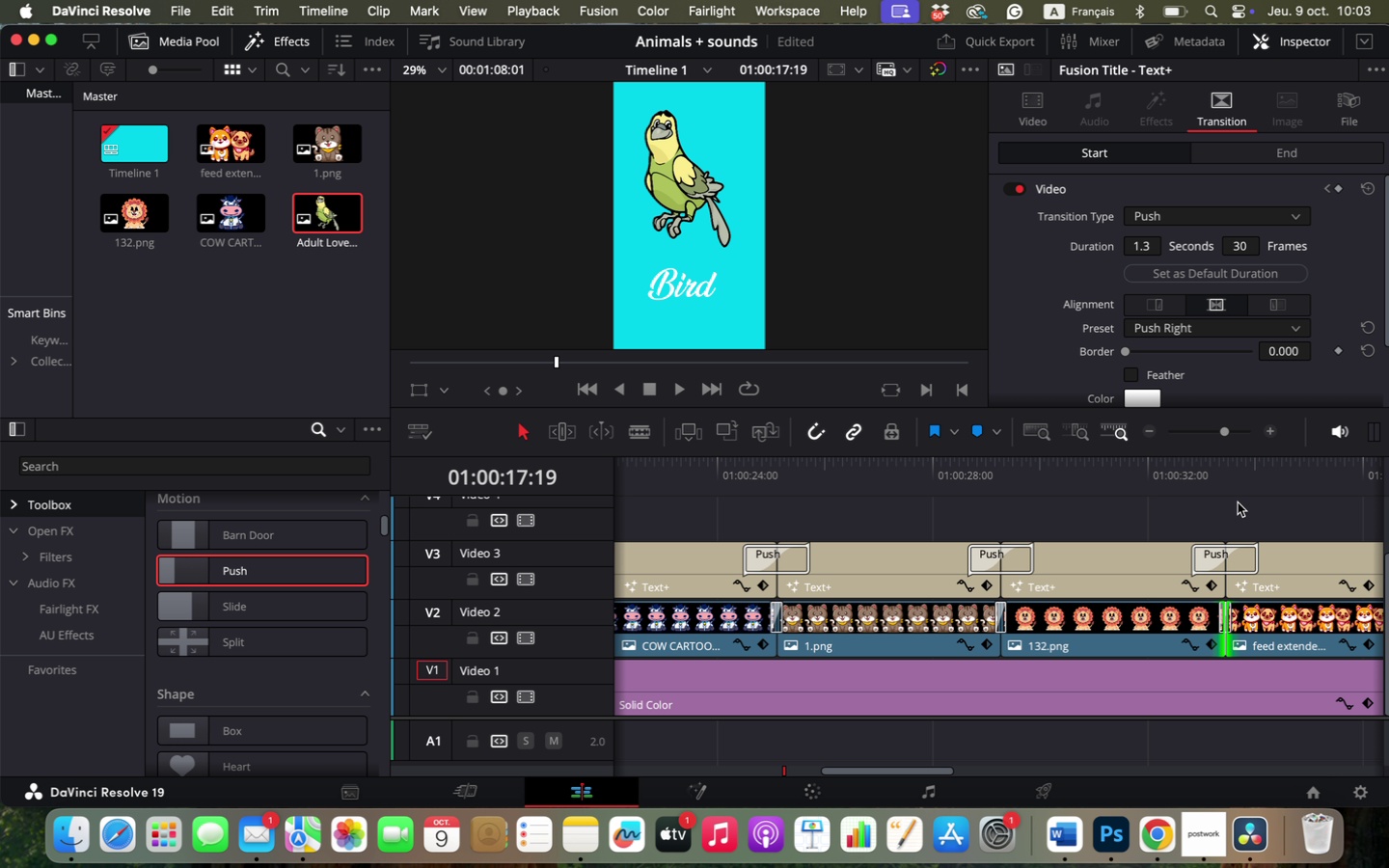 
key(Alt+OptionLeft)
 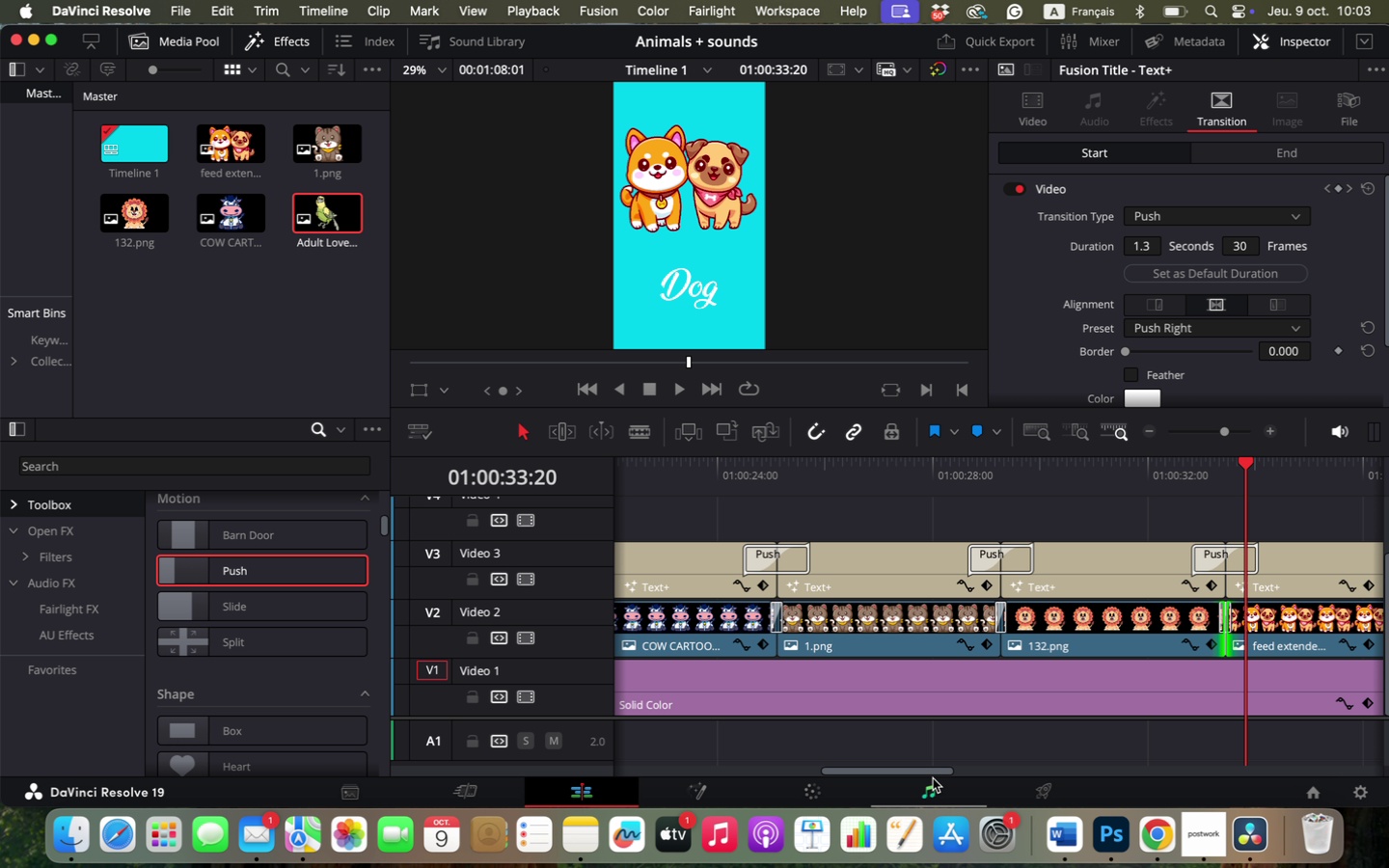 
left_click_drag(start_coordinate=[929, 767], to_coordinate=[1013, 778])
 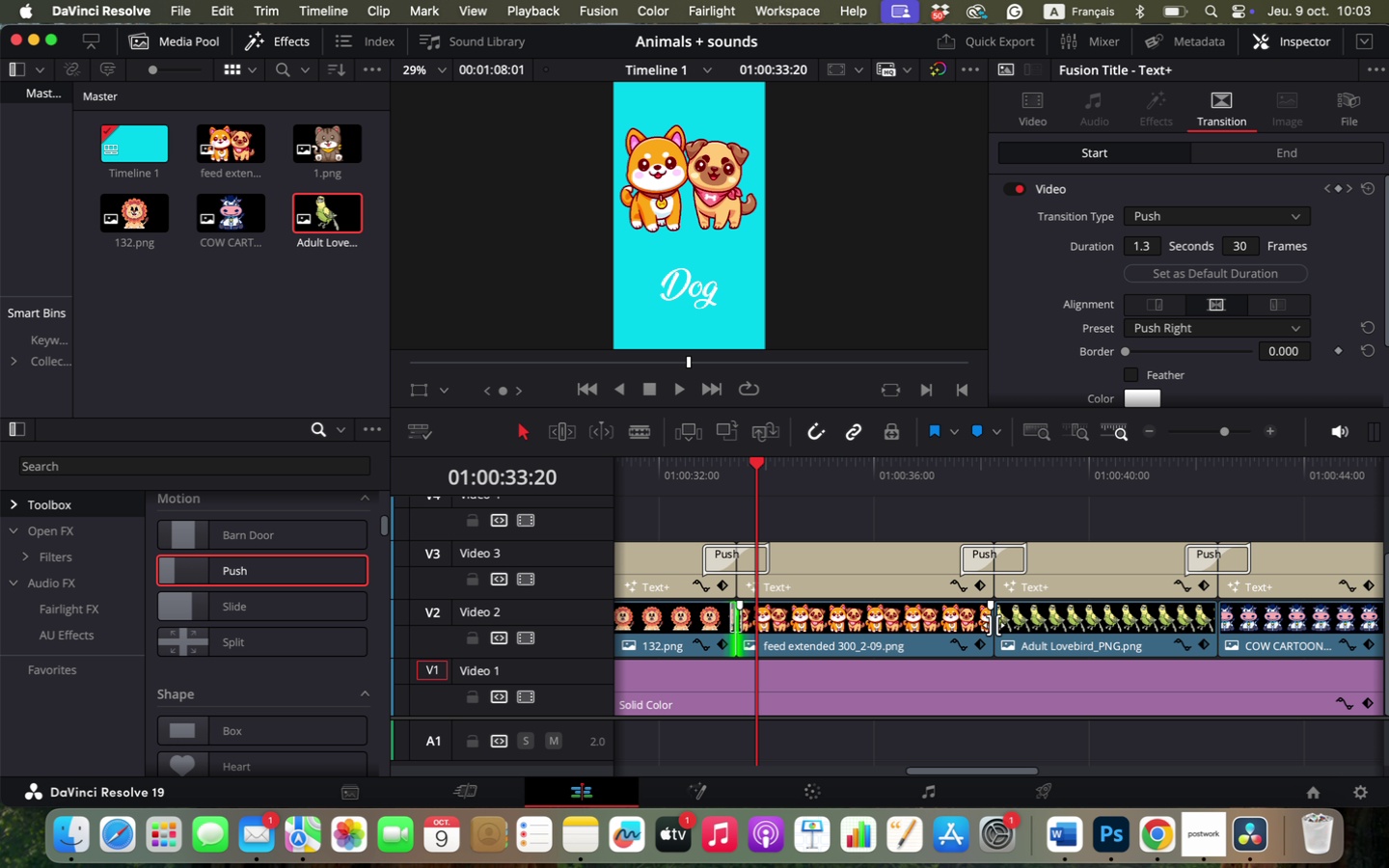 
right_click([994, 625])
 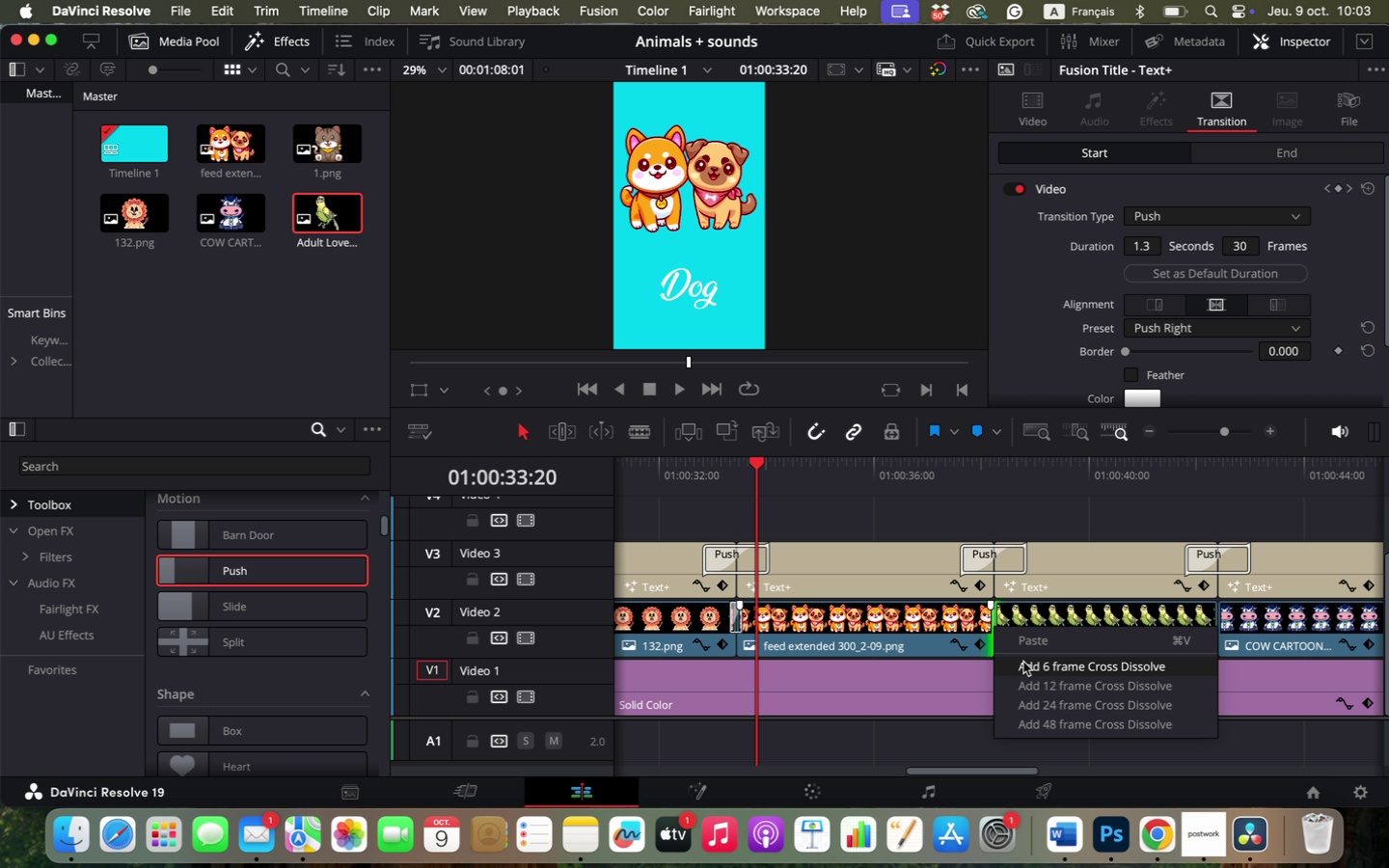 
left_click([1023, 662])
 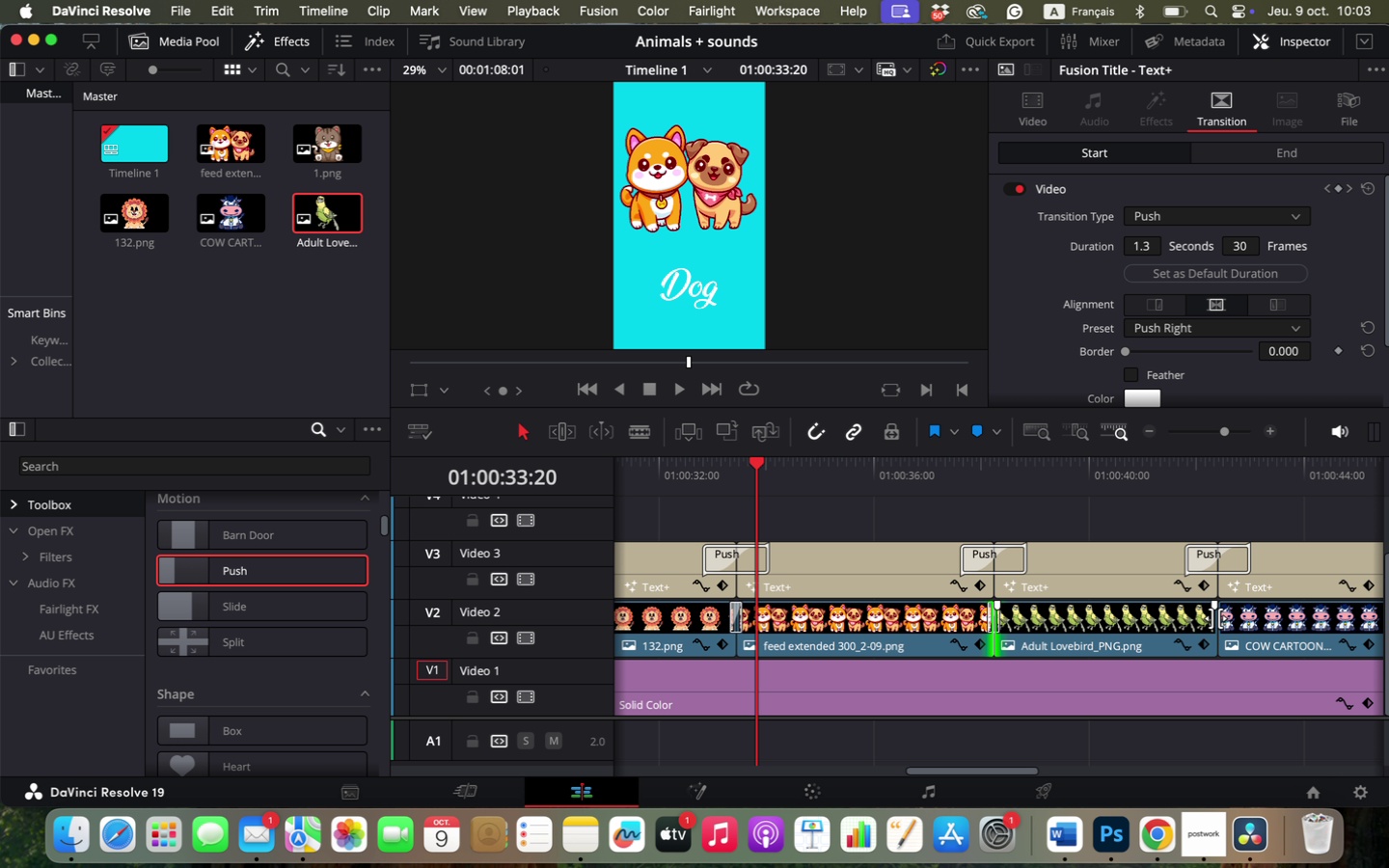 
right_click([1215, 618])
 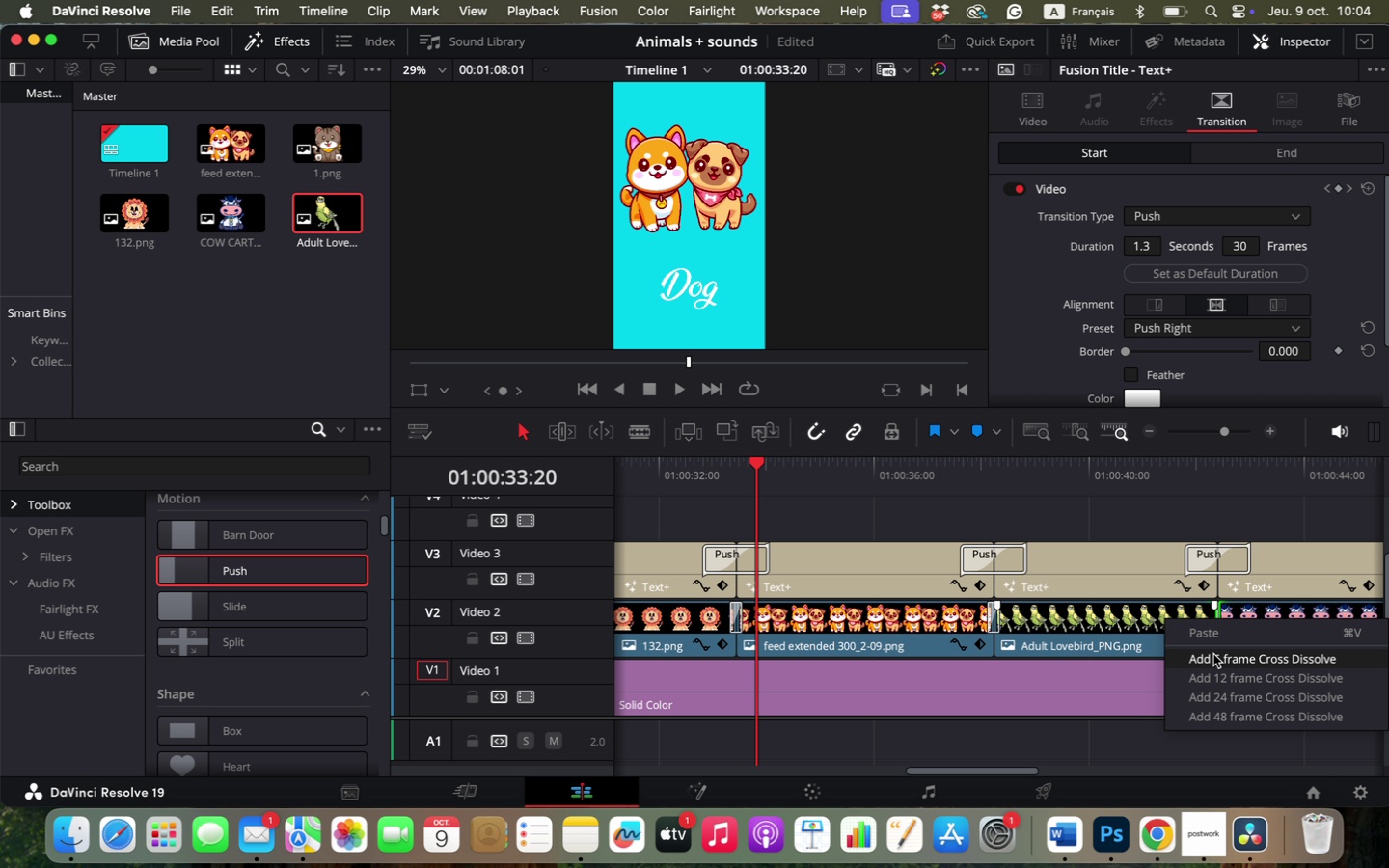 
left_click([1213, 654])
 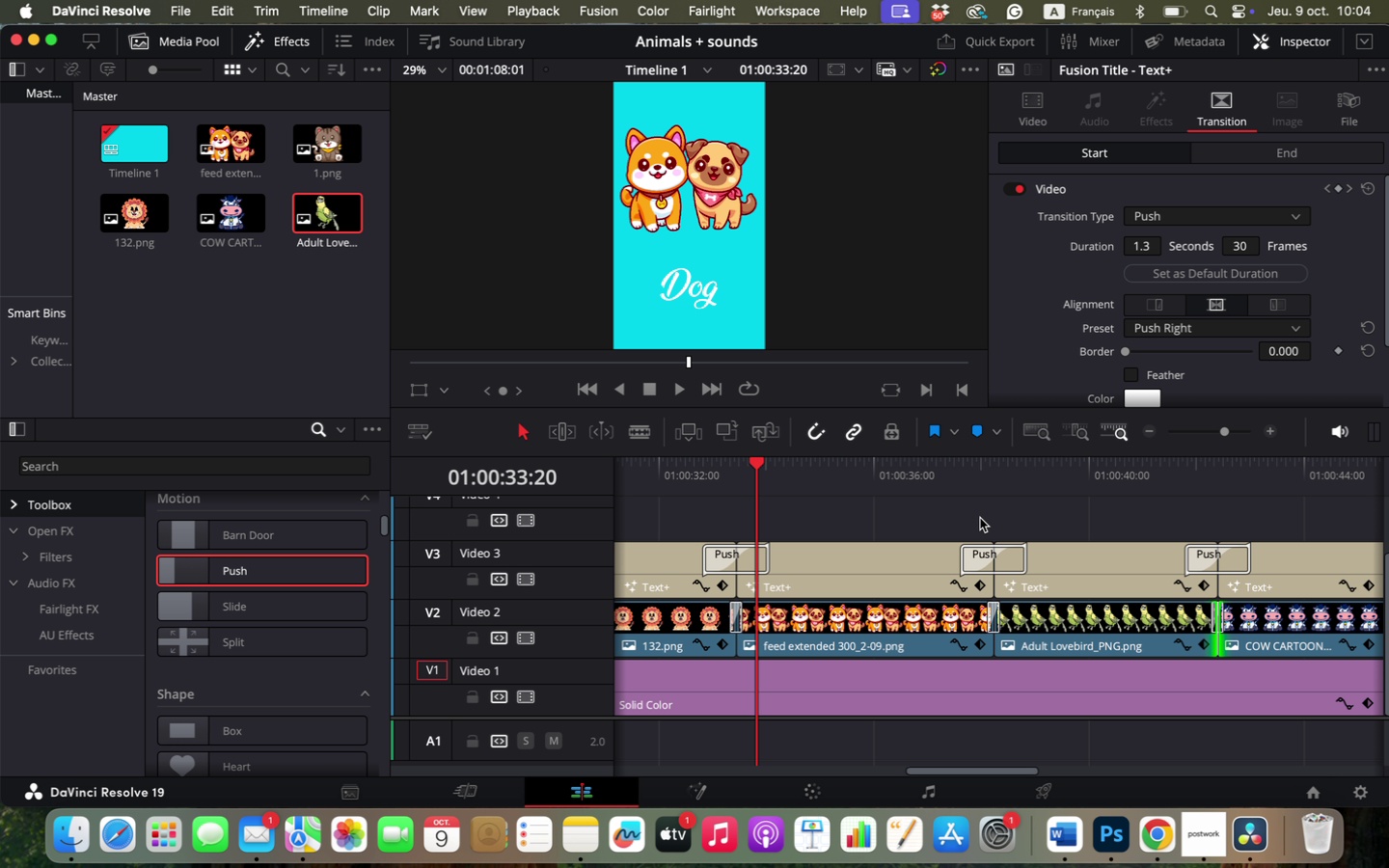 
left_click([970, 471])
 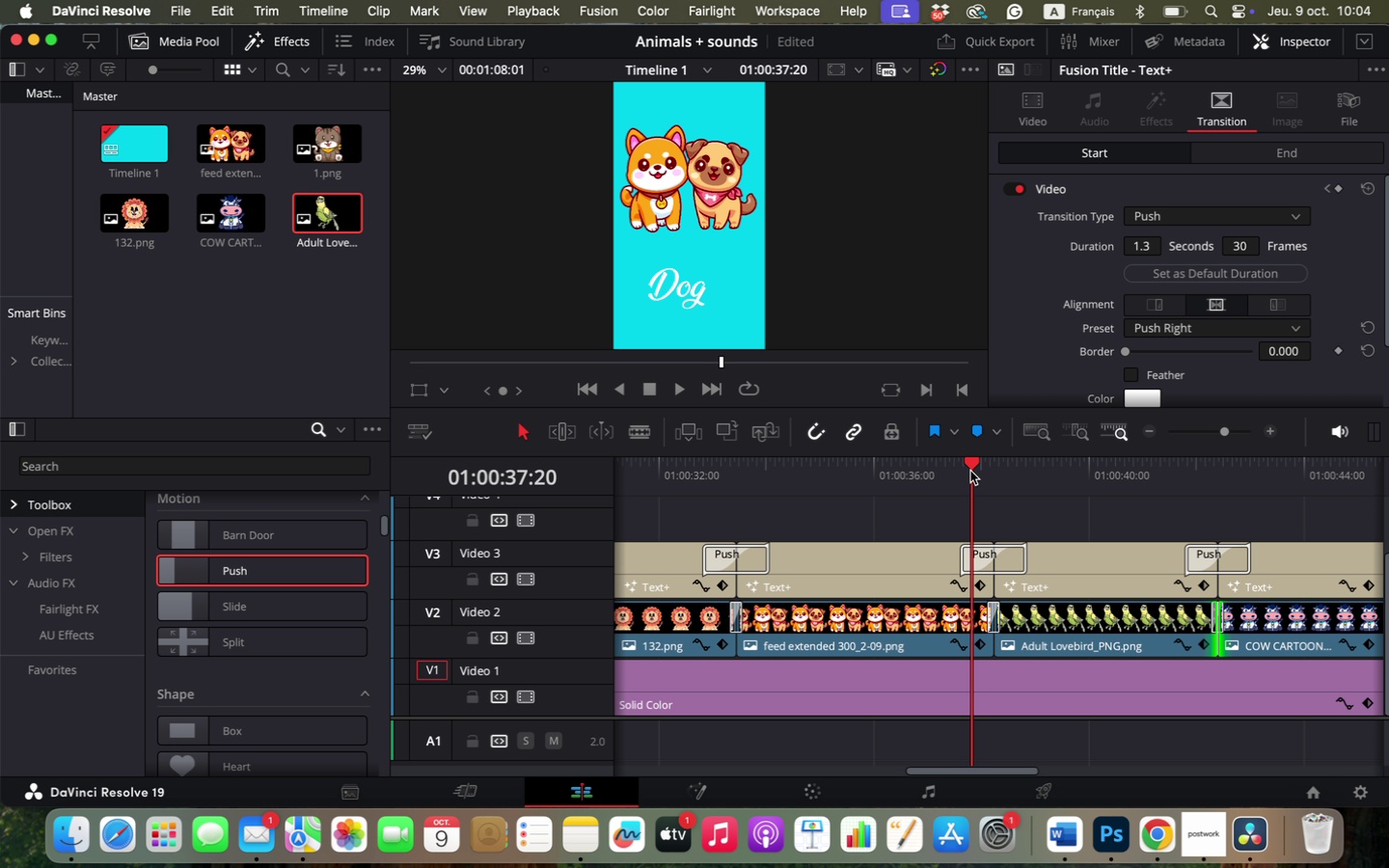 
key(Space)
 